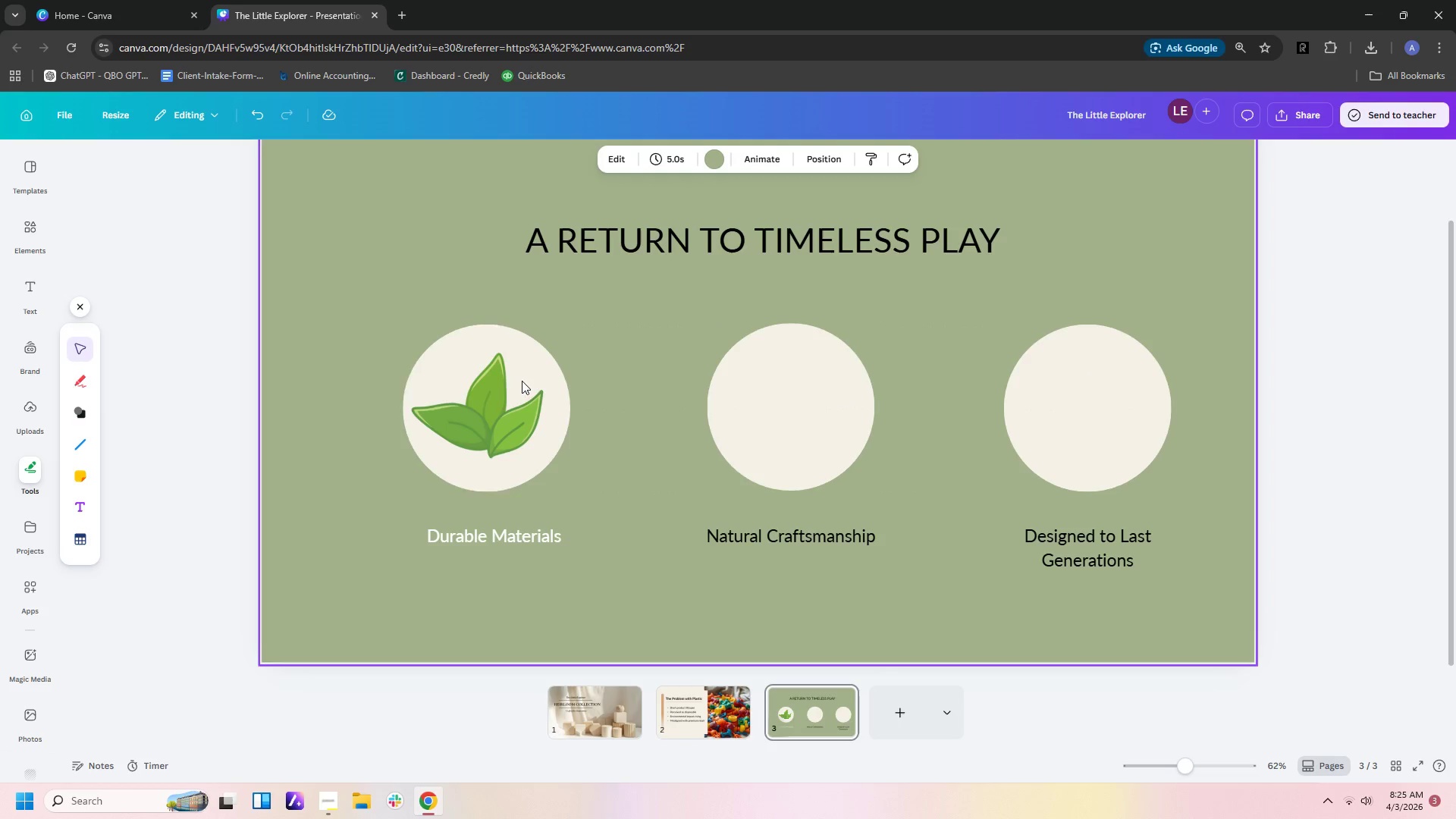 
left_click_drag(start_coordinate=[349, 333], to_coordinate=[535, 453])
 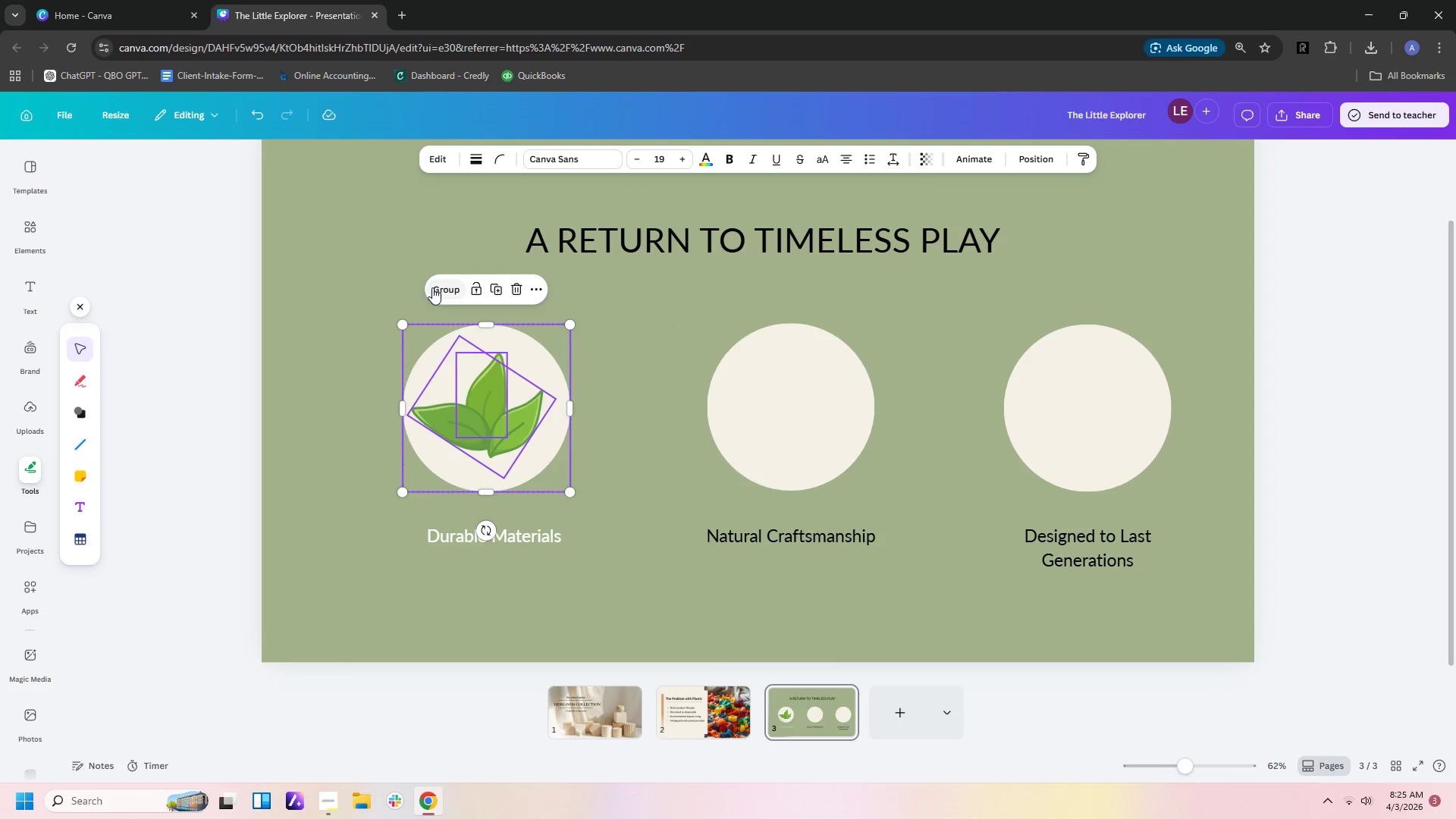 
left_click([441, 287])
 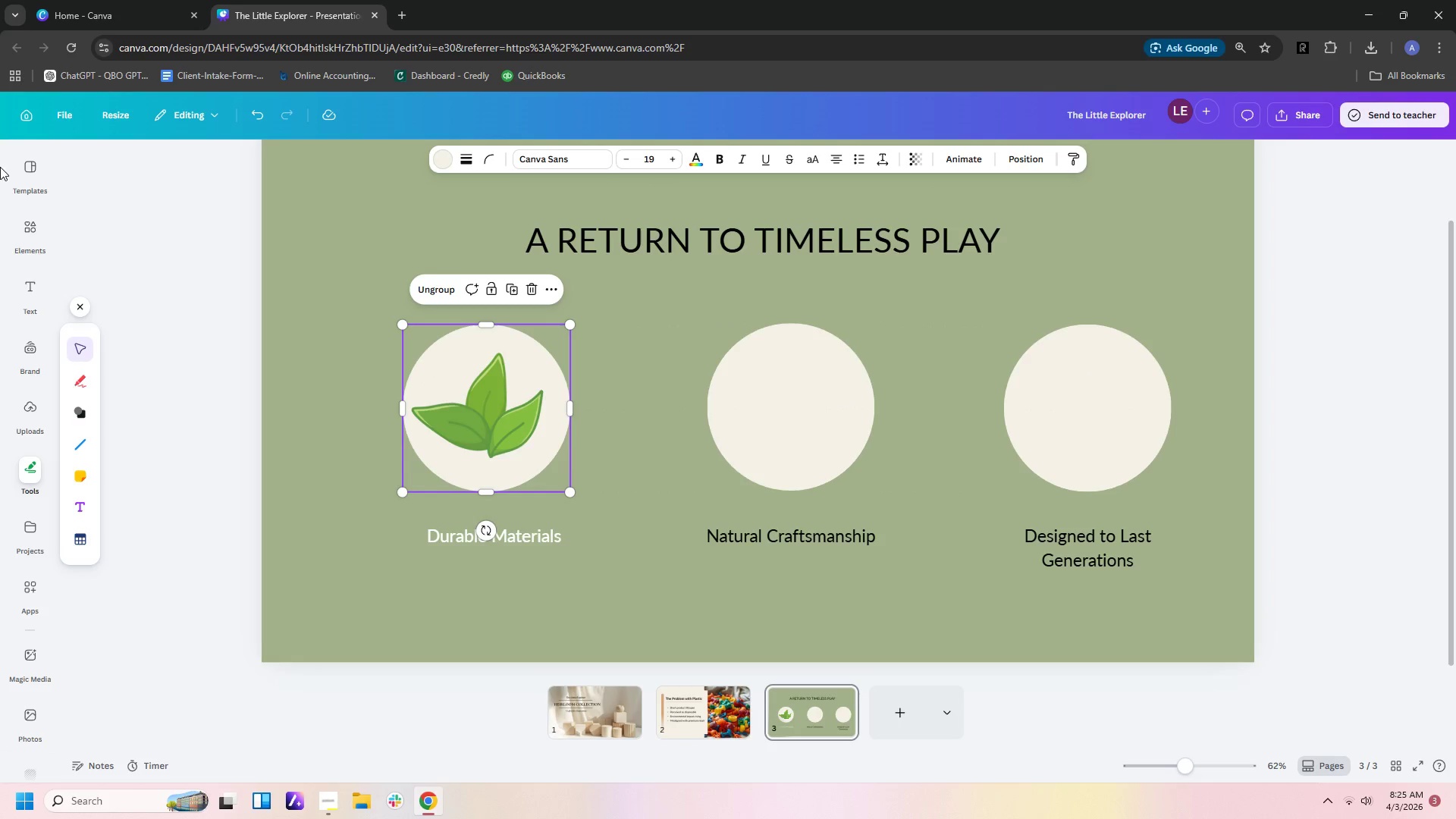 
left_click([38, 221])
 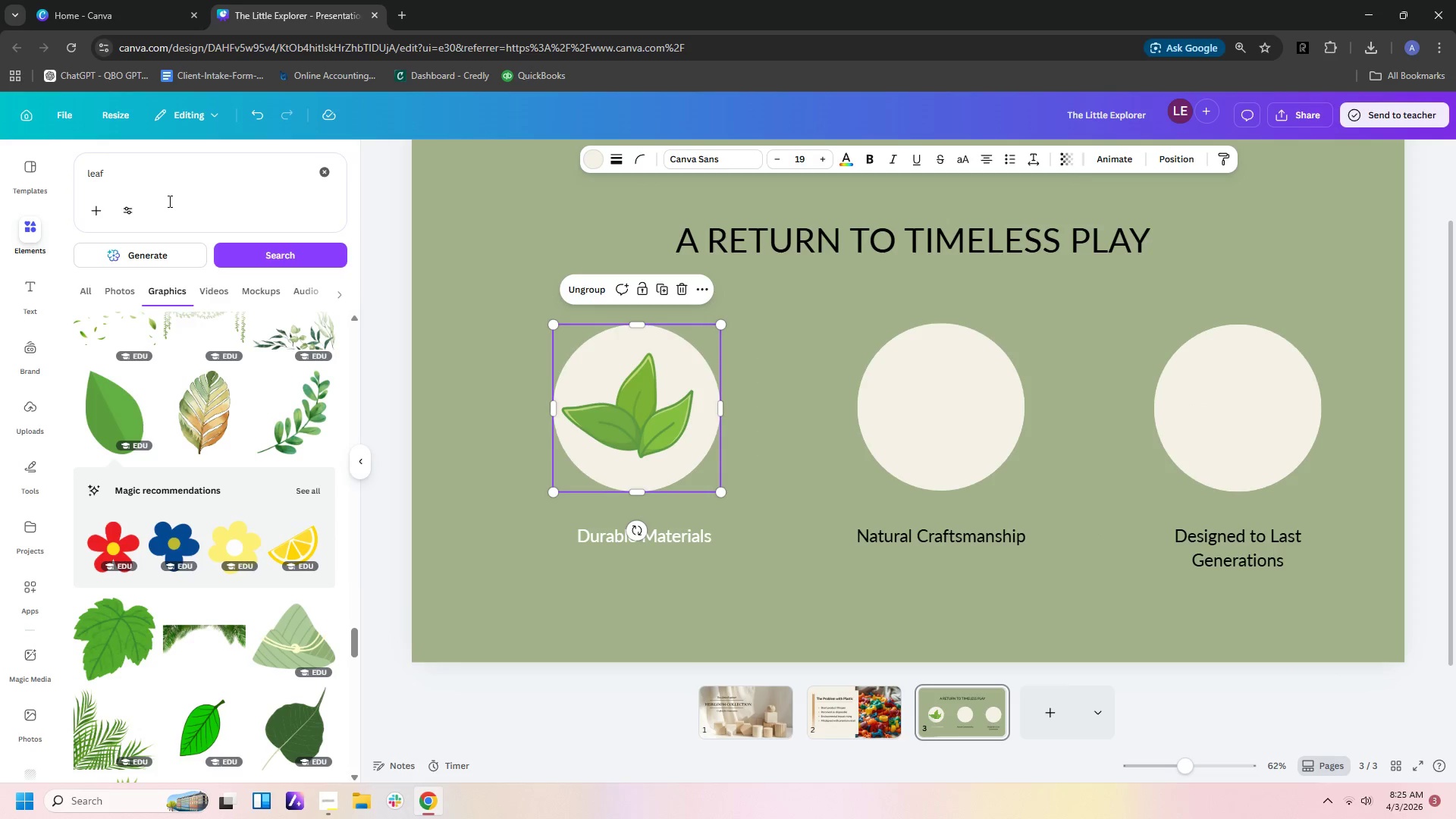 
left_click_drag(start_coordinate=[170, 184], to_coordinate=[0, 182])
 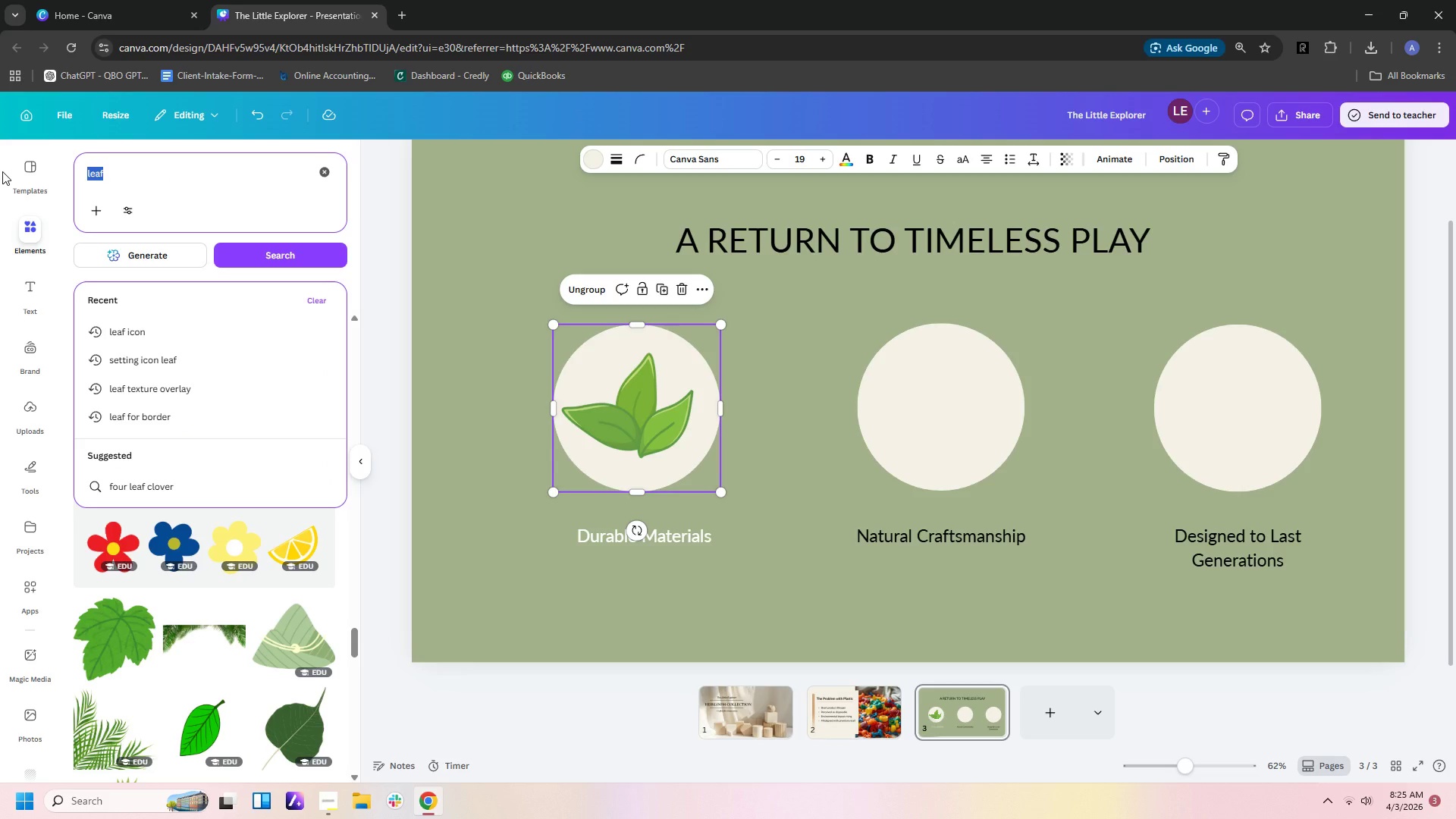 
type(pile of boxes)
 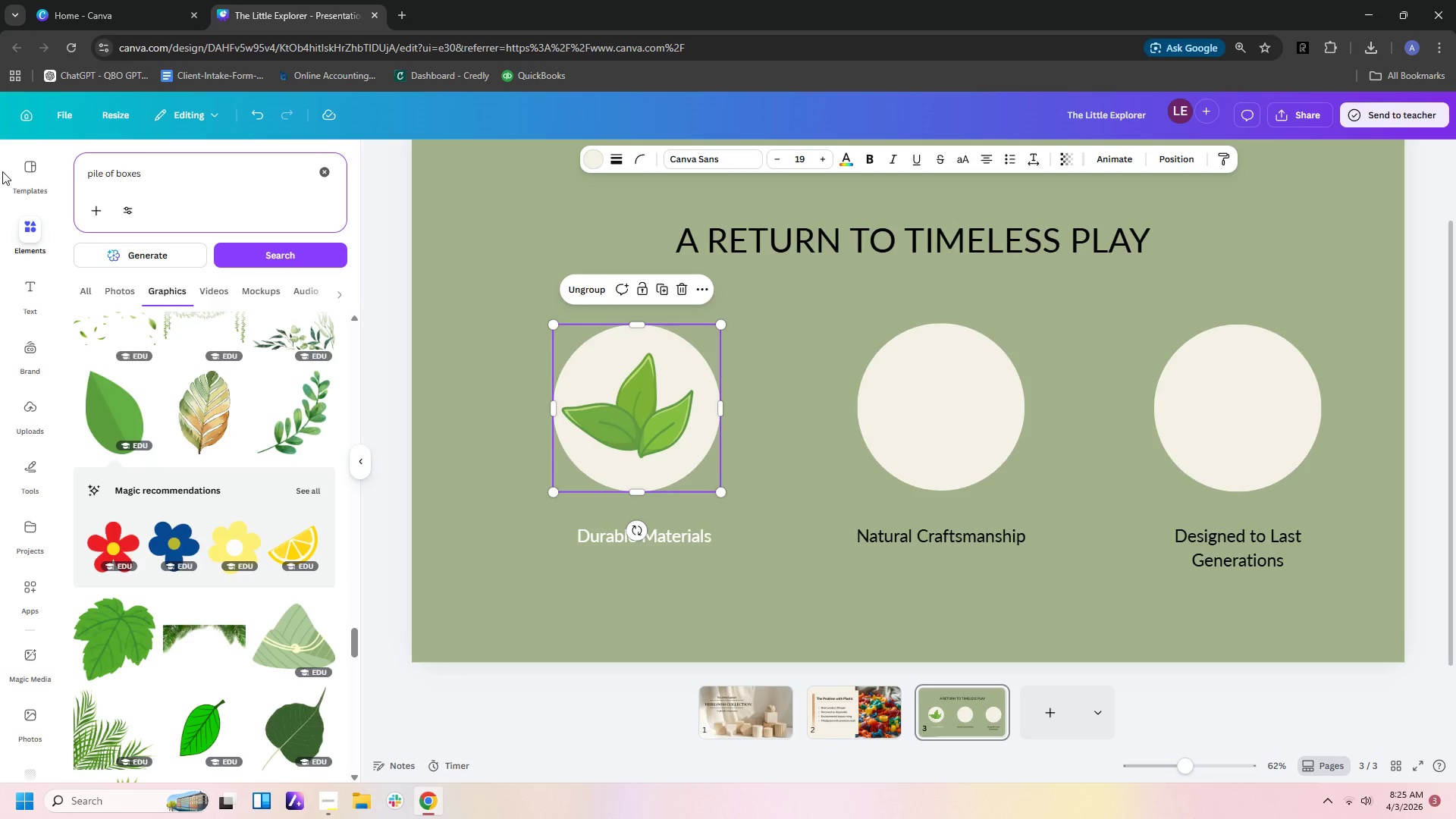 
key(Enter)
 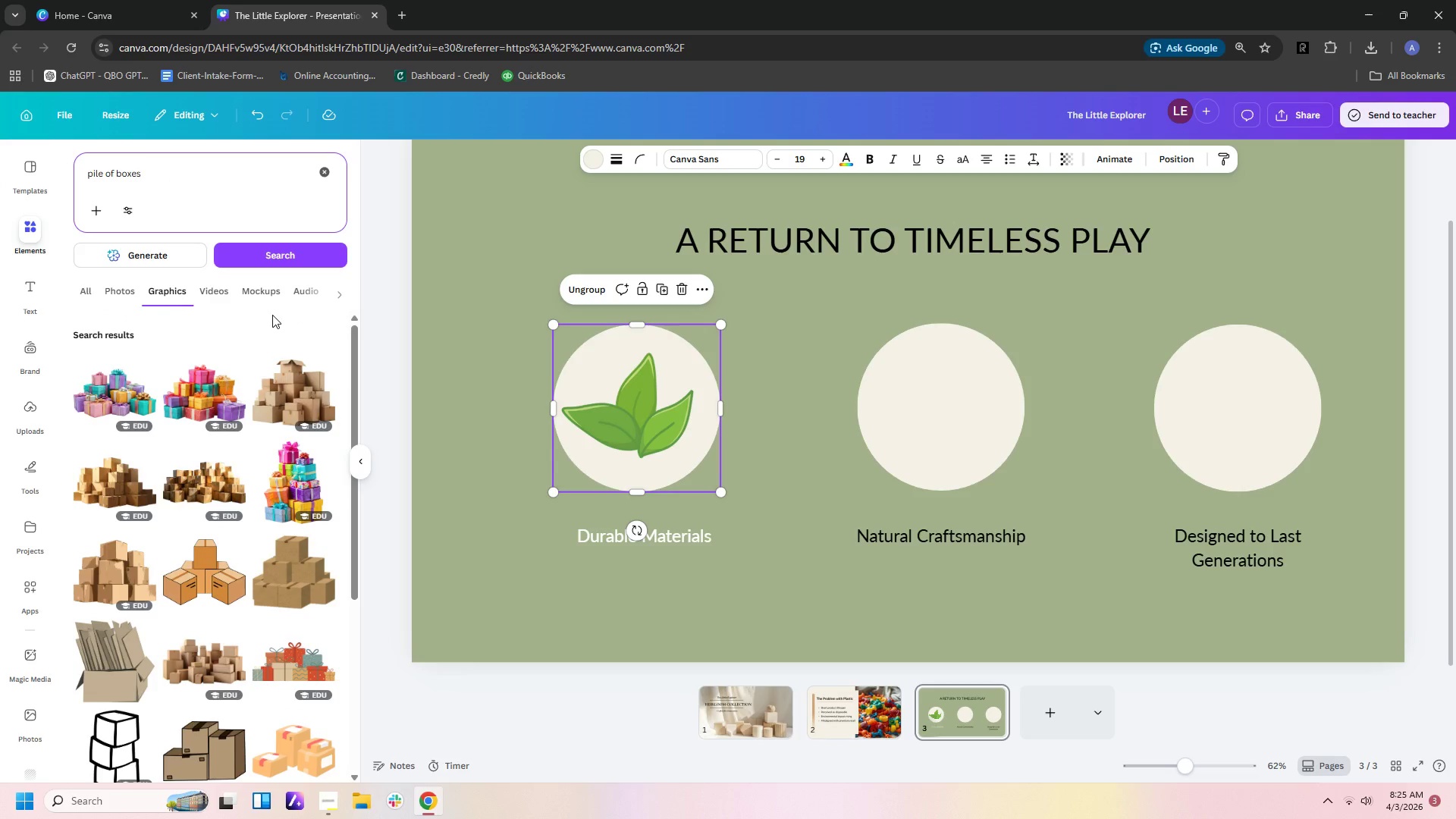 
scroll: coordinate [281, 436], scroll_direction: down, amount: 10.0
 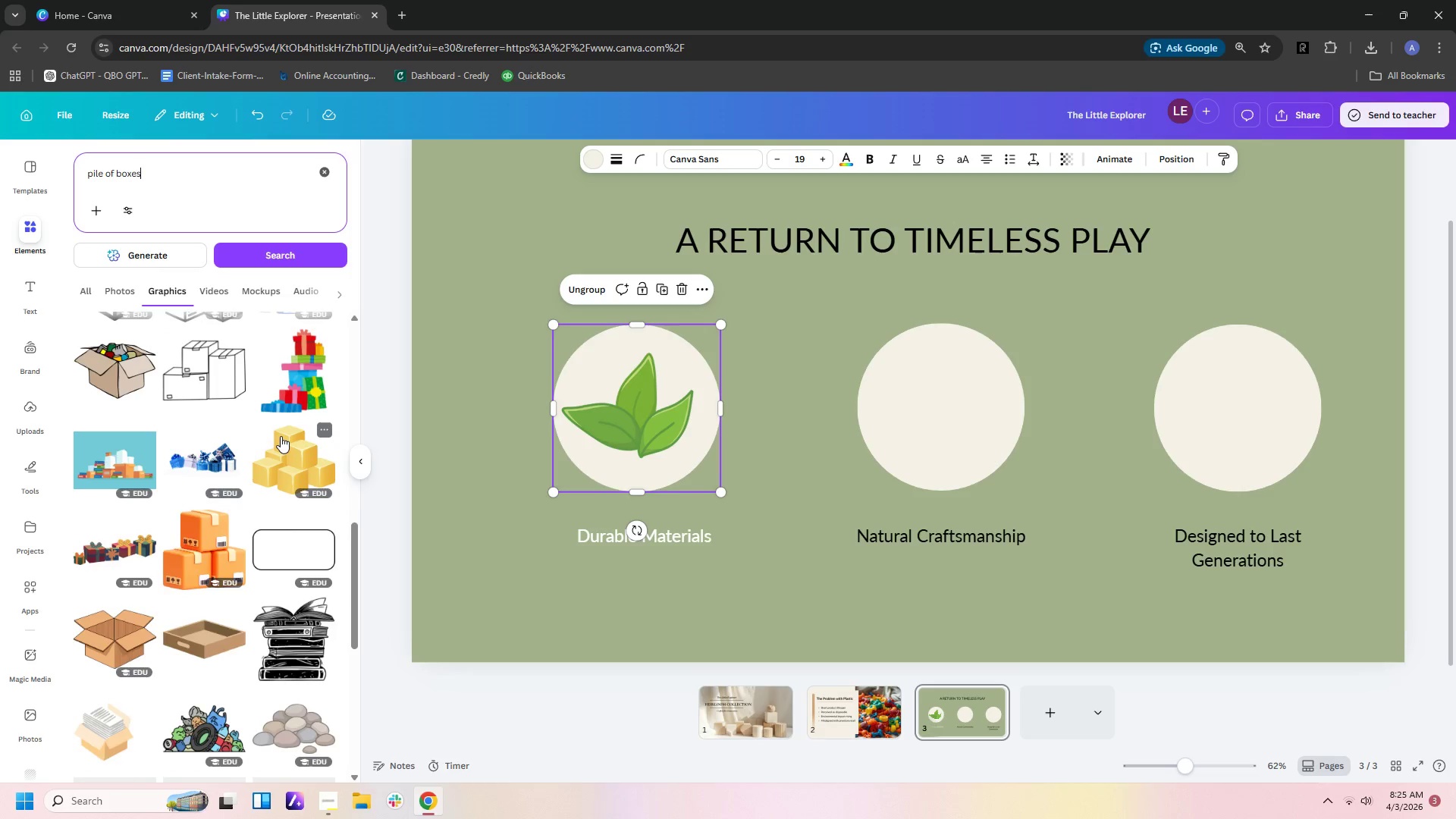 
scroll: coordinate [281, 437], scroll_direction: up, amount: 8.0
 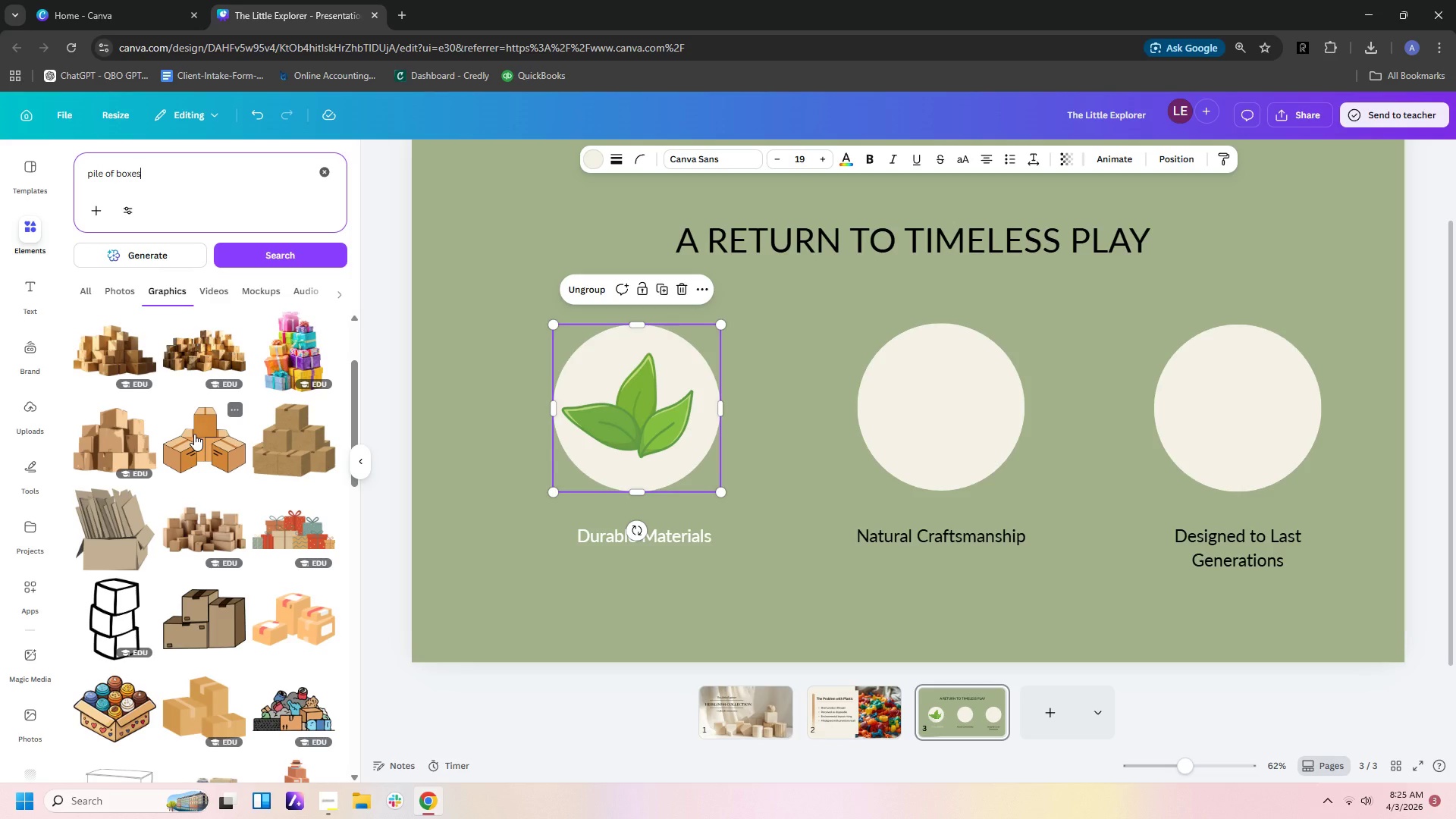 
wait(5.82)
 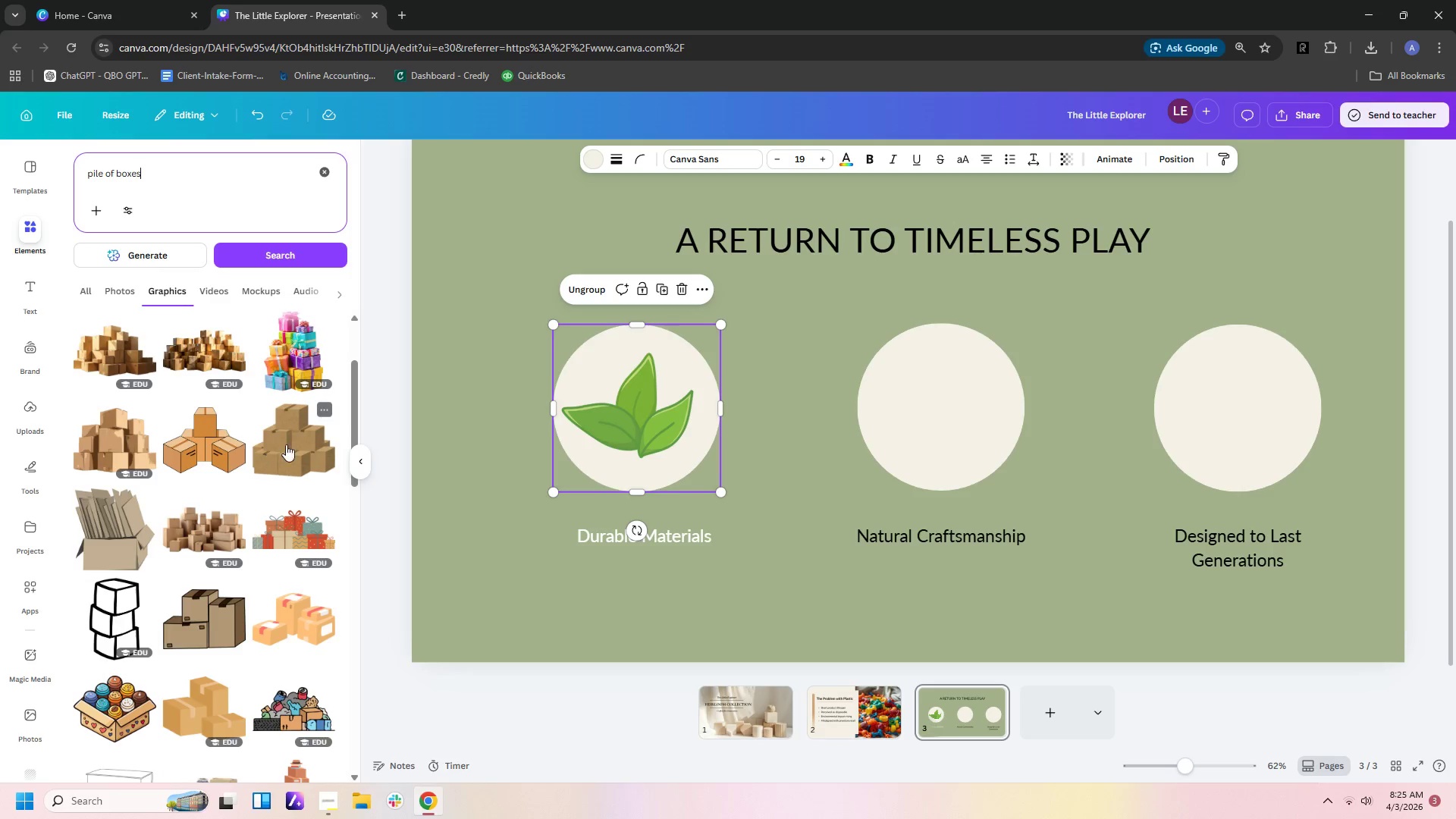 
left_click([194, 434])
 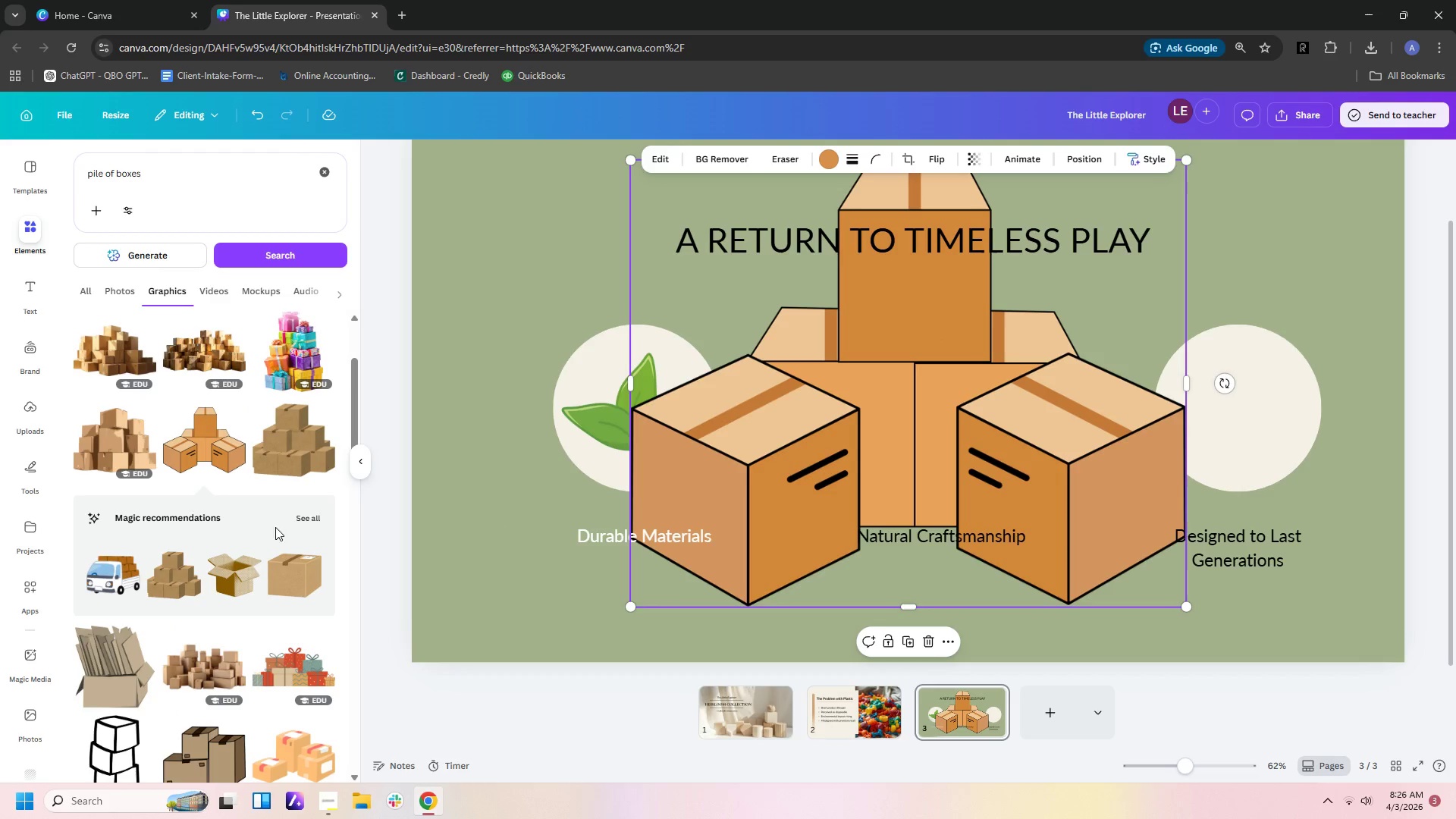 
left_click([309, 519])
 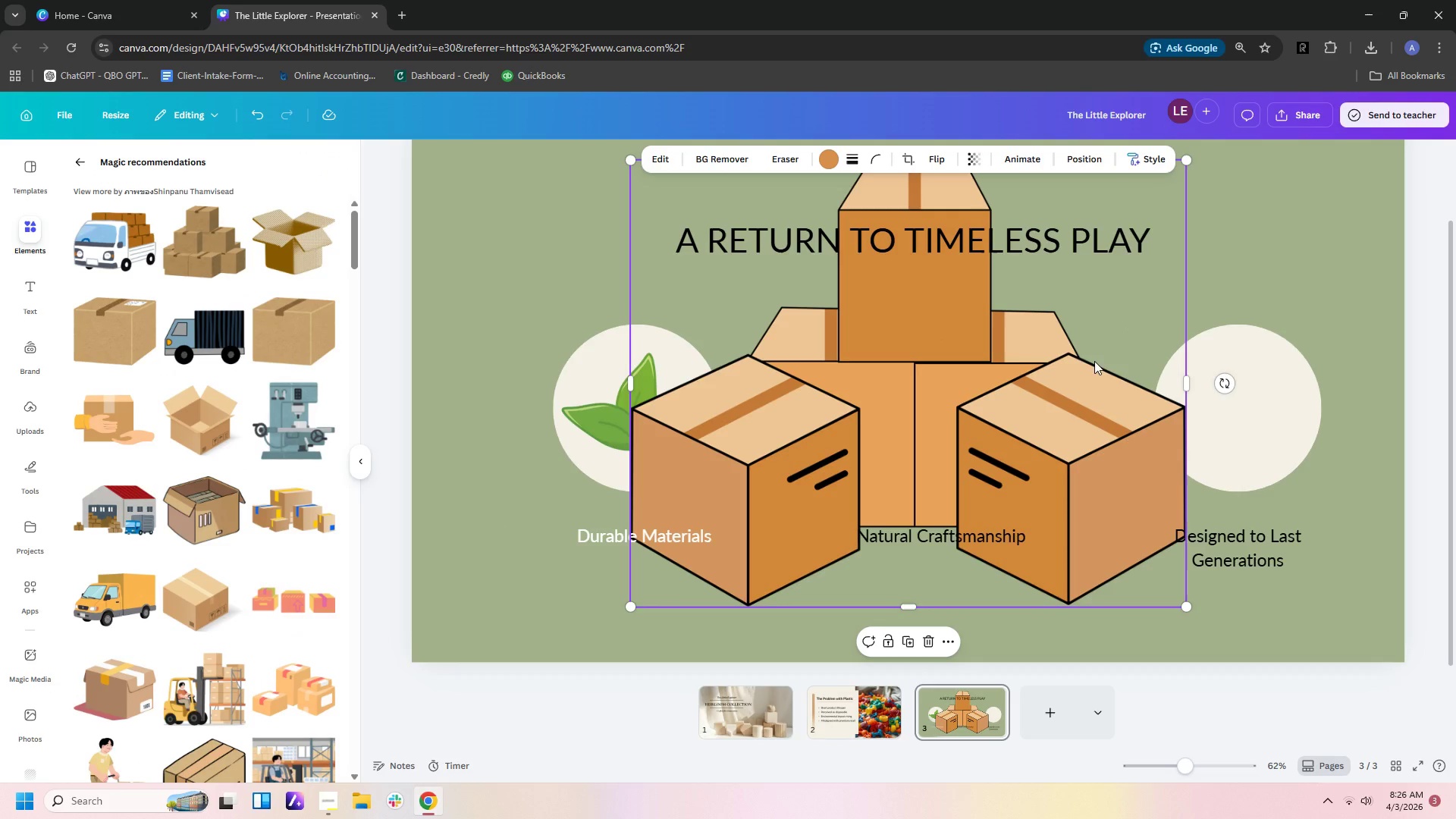 
scroll: coordinate [1095, 362], scroll_direction: up, amount: 1.0
 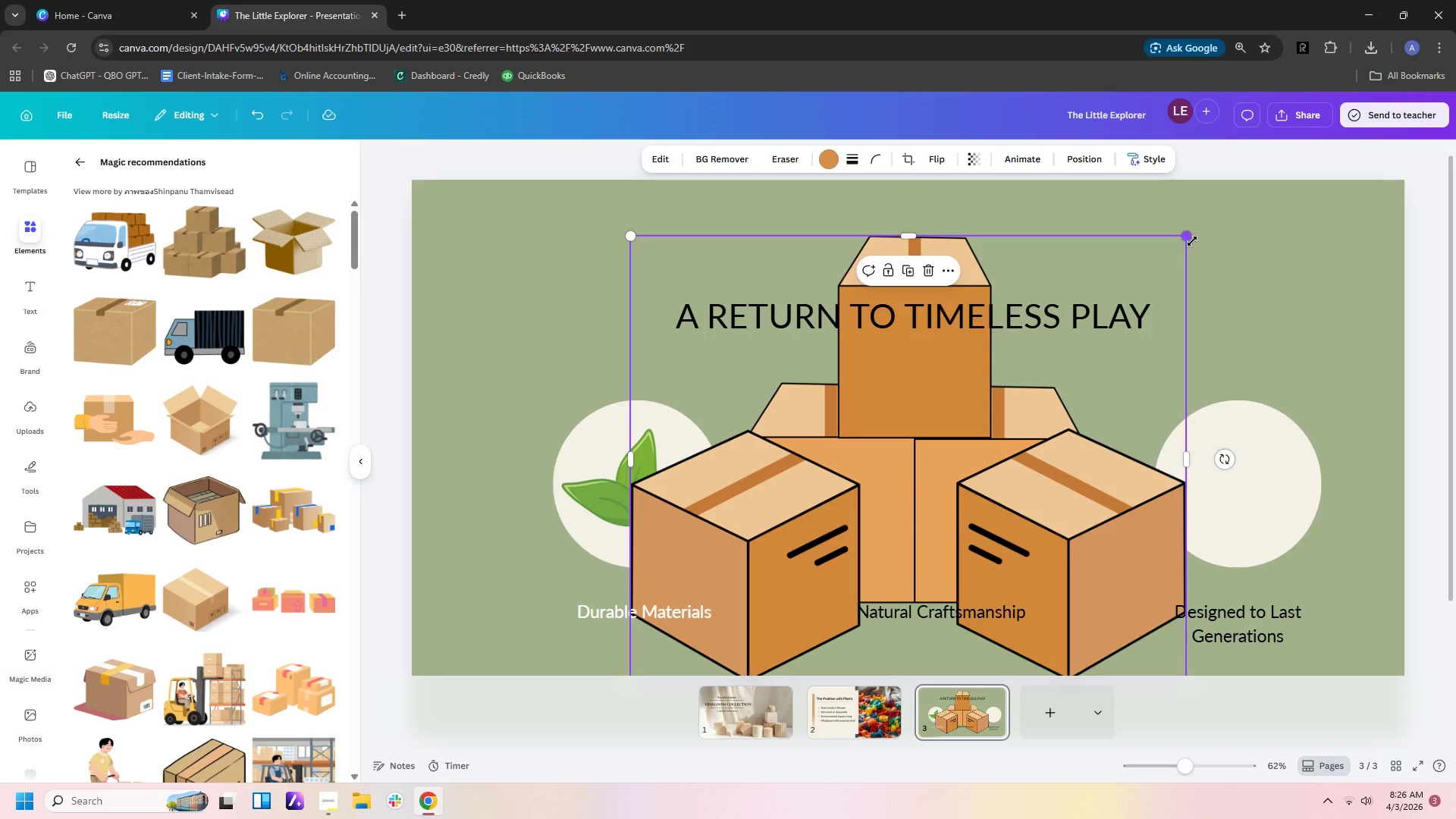 
left_click_drag(start_coordinate=[1193, 241], to_coordinate=[798, 607])
 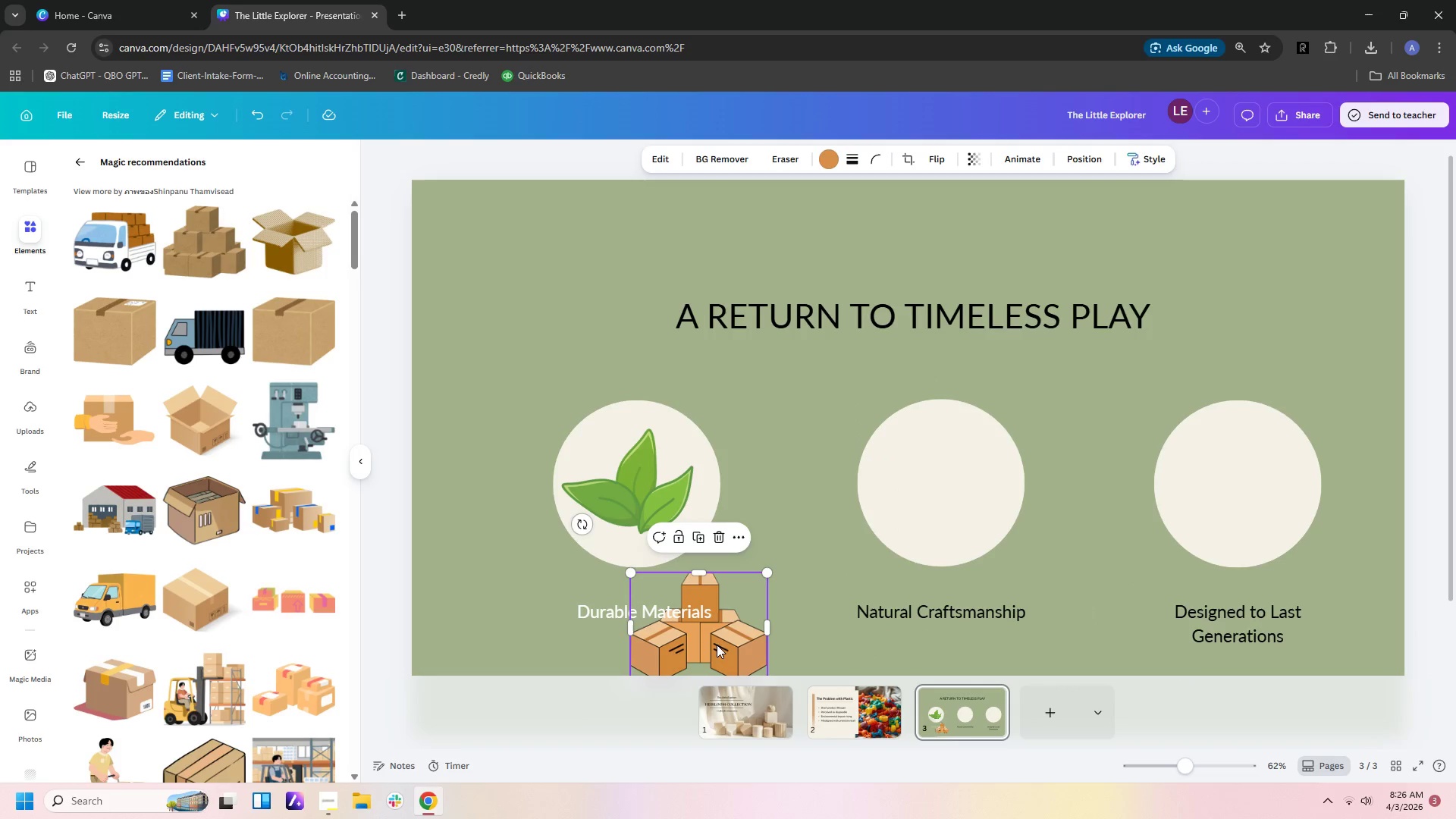 
left_click_drag(start_coordinate=[717, 647], to_coordinate=[965, 506])
 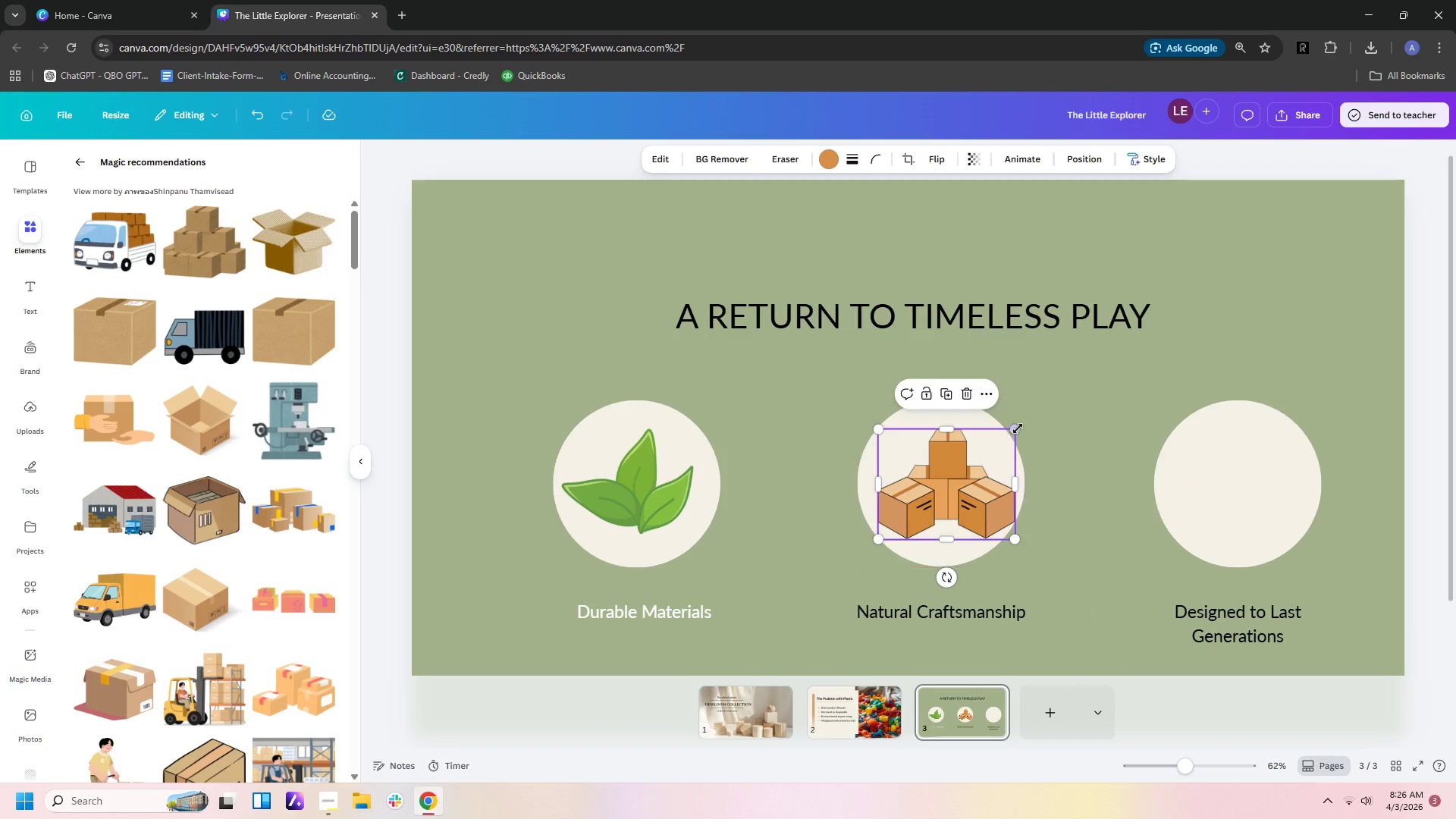 
left_click_drag(start_coordinate=[1016, 429], to_coordinate=[995, 459])
 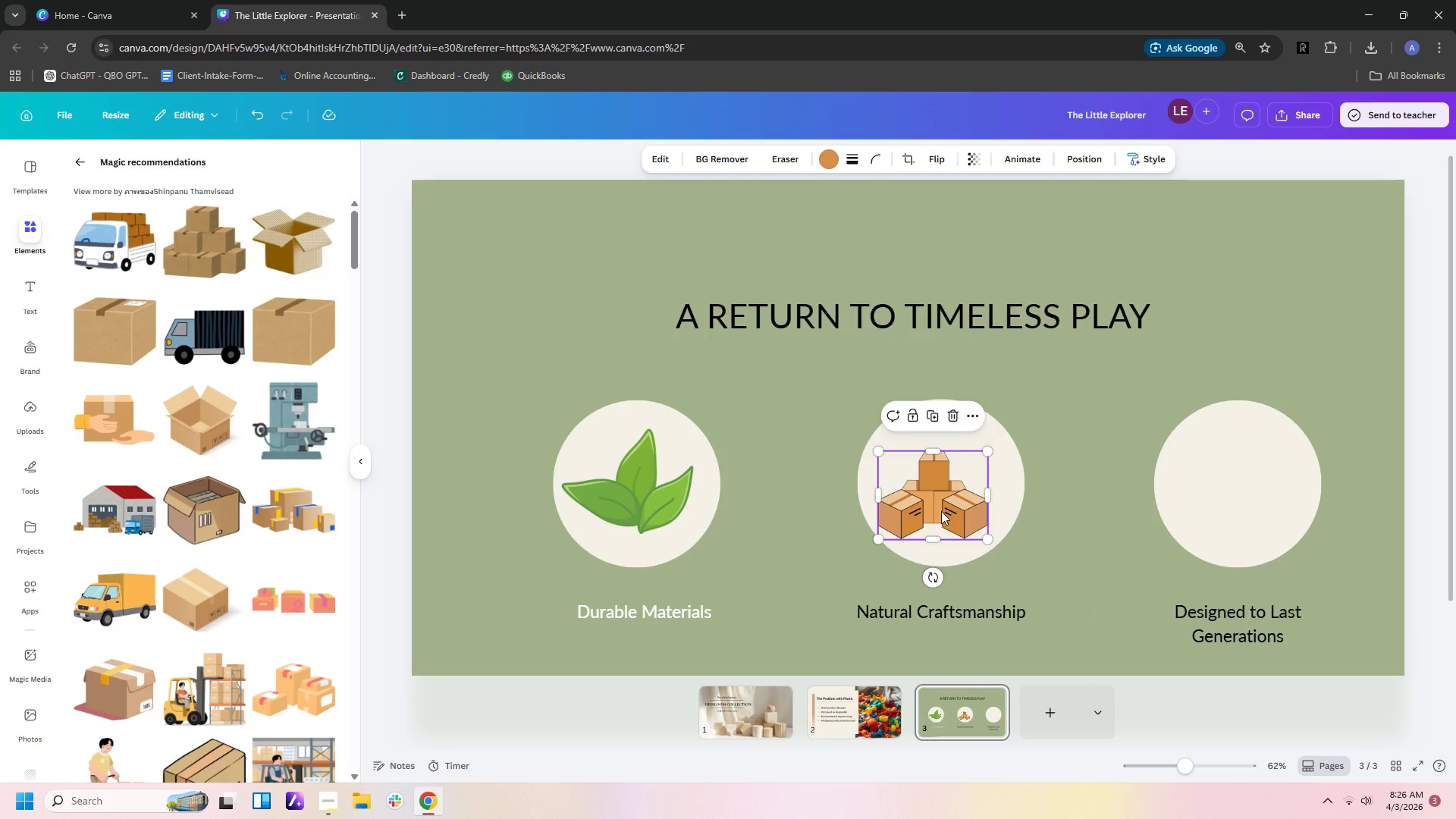 
left_click_drag(start_coordinate=[941, 511], to_coordinate=[949, 505])
 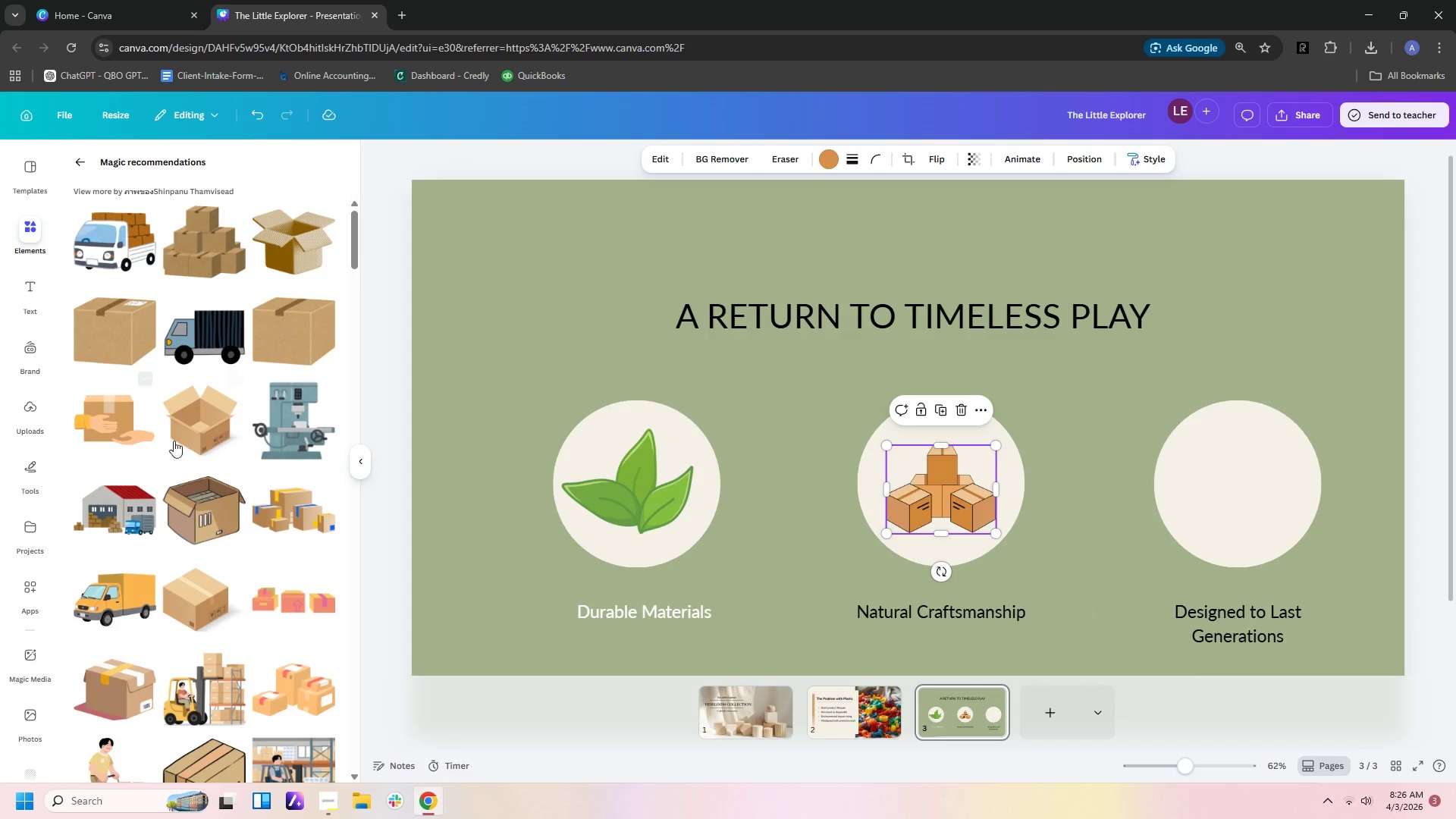 
scroll: coordinate [198, 447], scroll_direction: down, amount: 17.0
 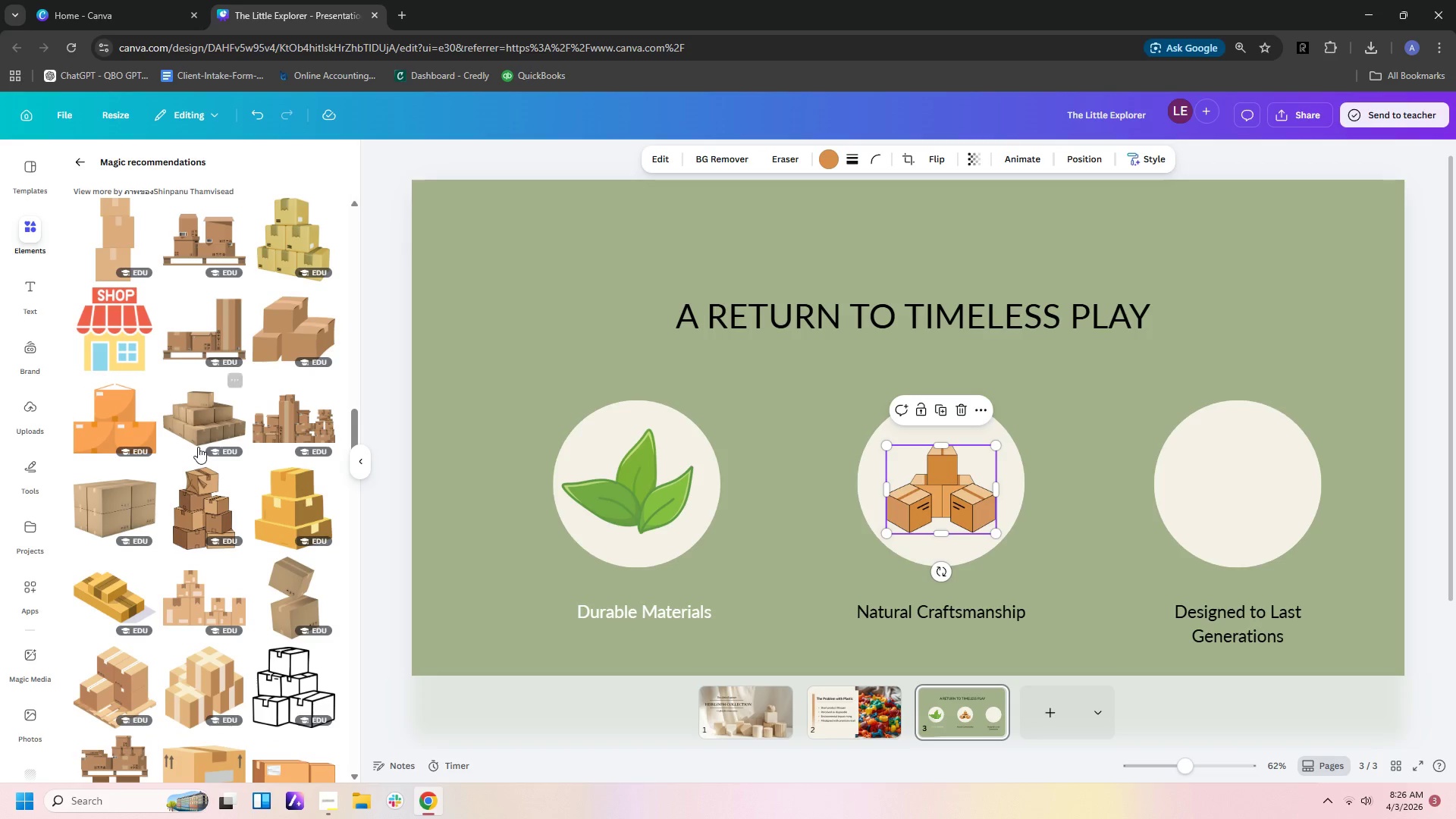 
scroll: coordinate [198, 452], scroll_direction: down, amount: 11.0
 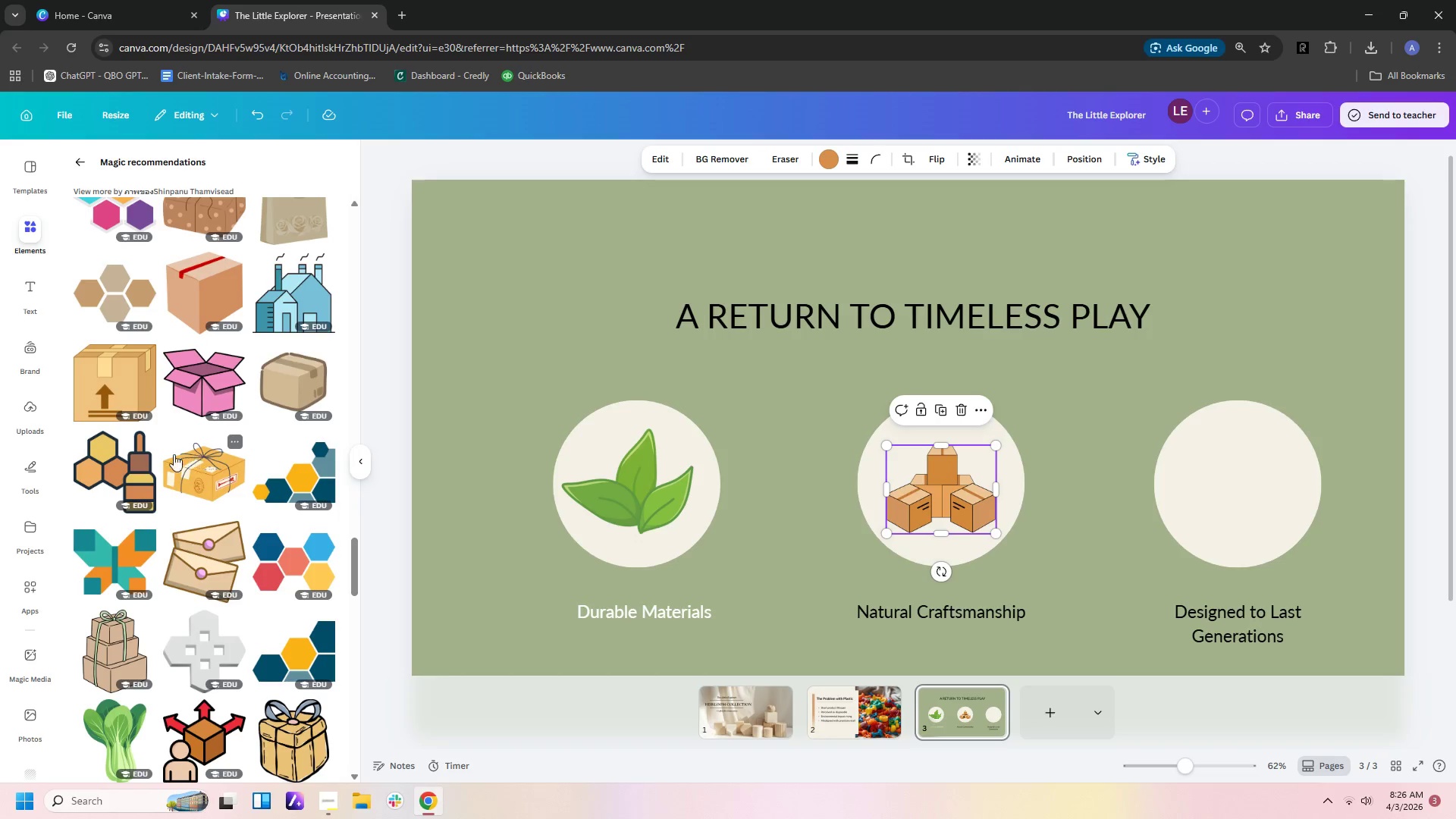 
wait(5.84)
 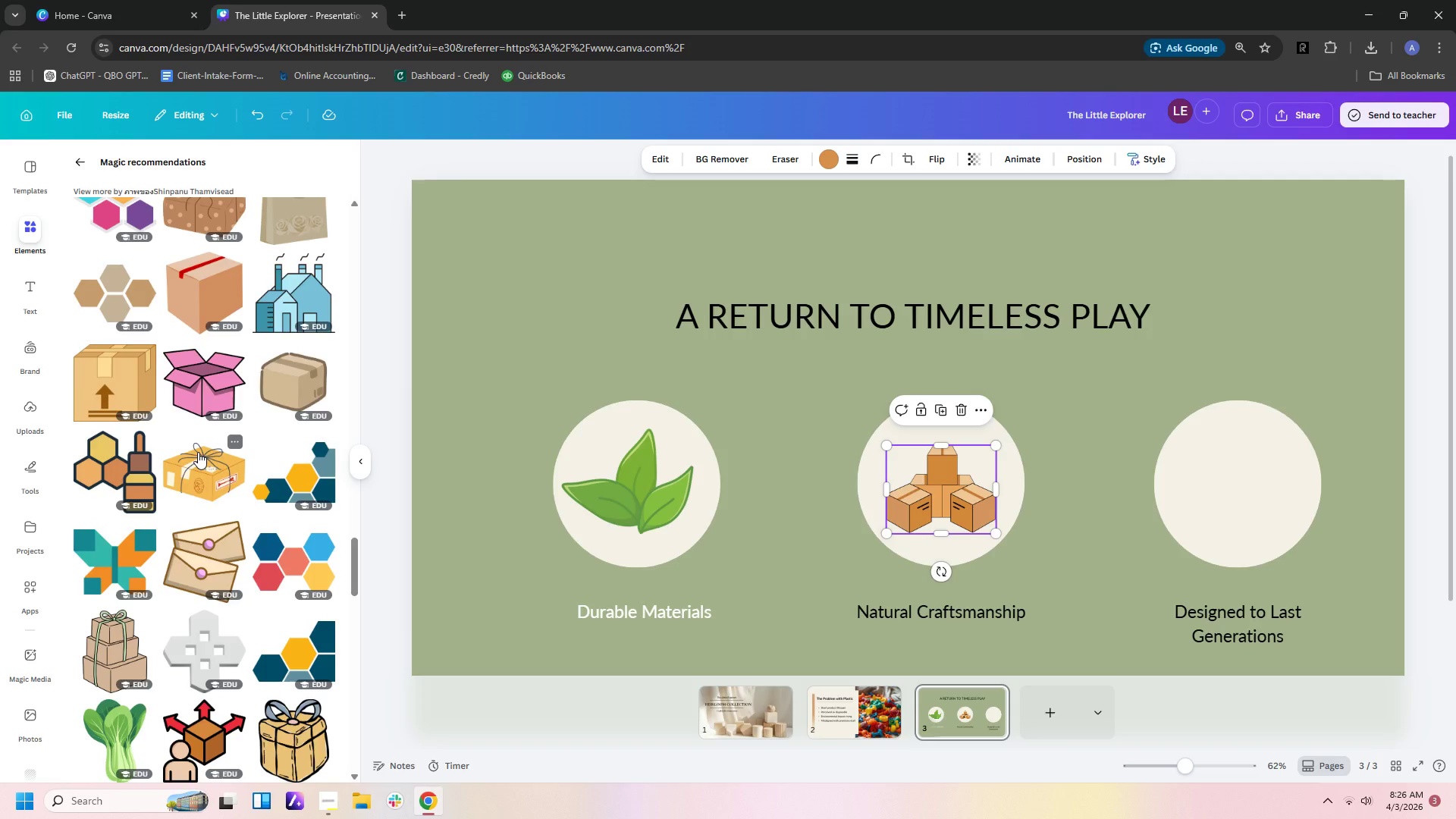 
scroll: coordinate [176, 296], scroll_direction: up, amount: 22.0
 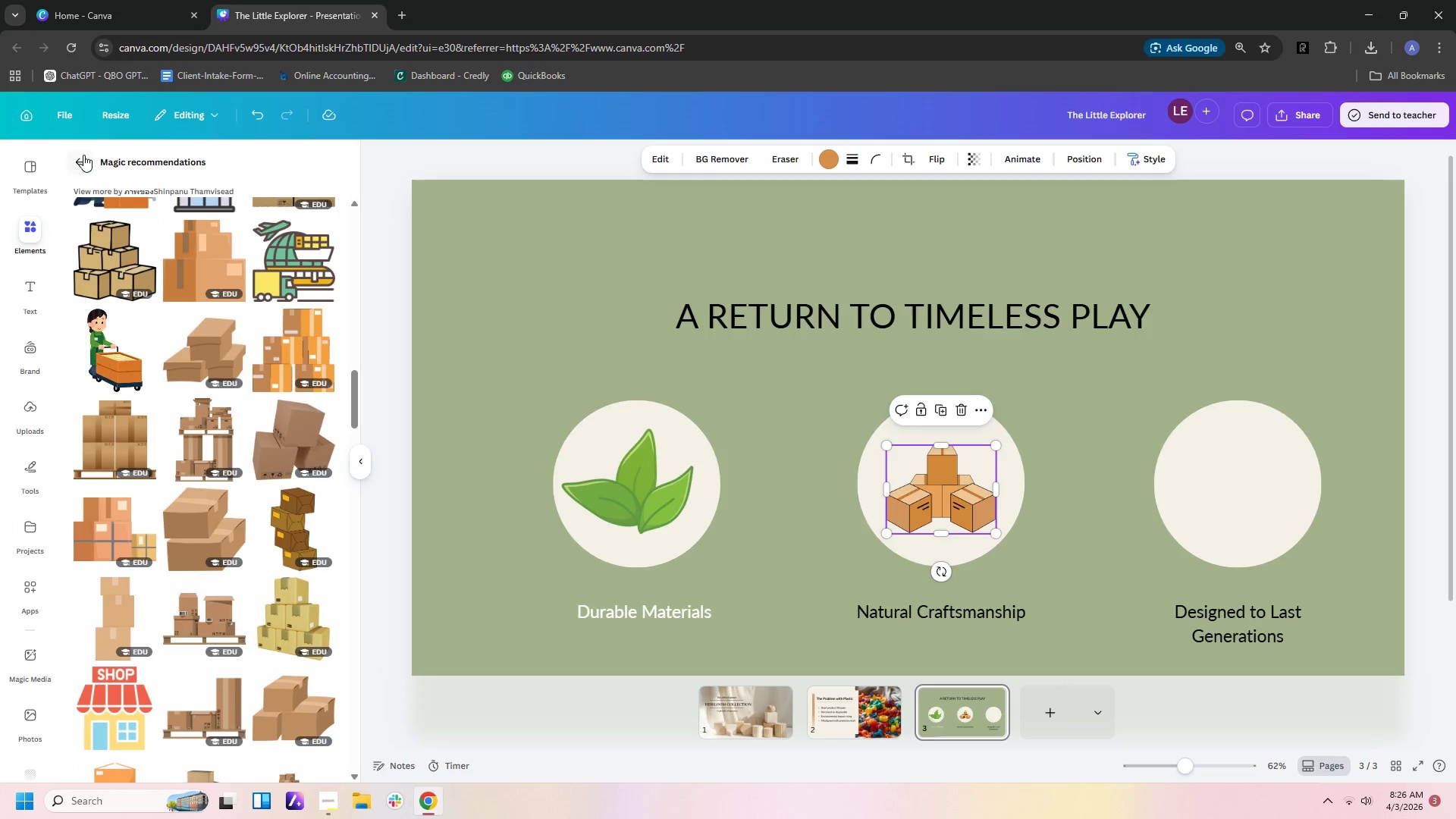 
left_click([83, 155])
 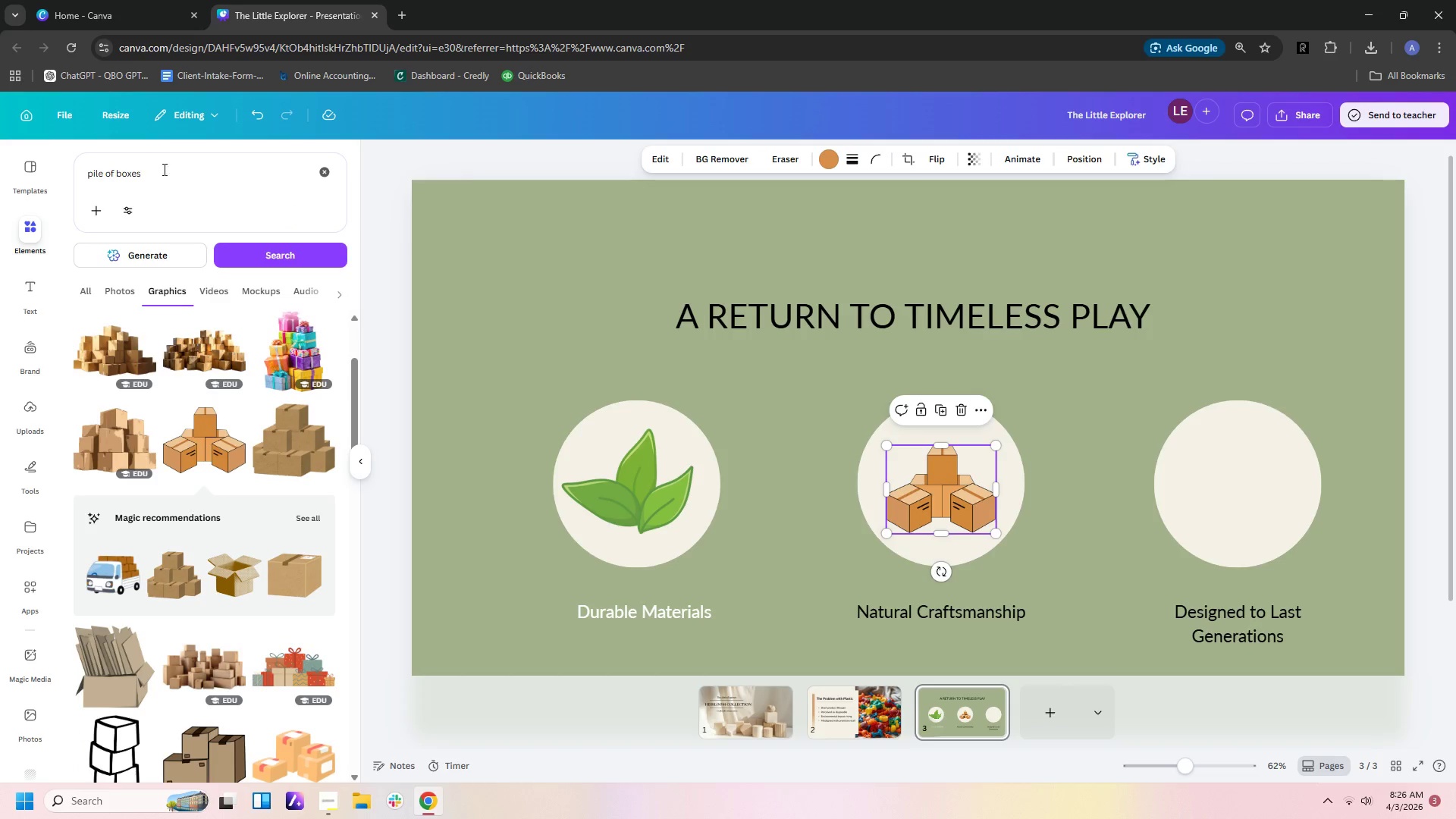 
left_click_drag(start_coordinate=[175, 177], to_coordinate=[24, 166])
 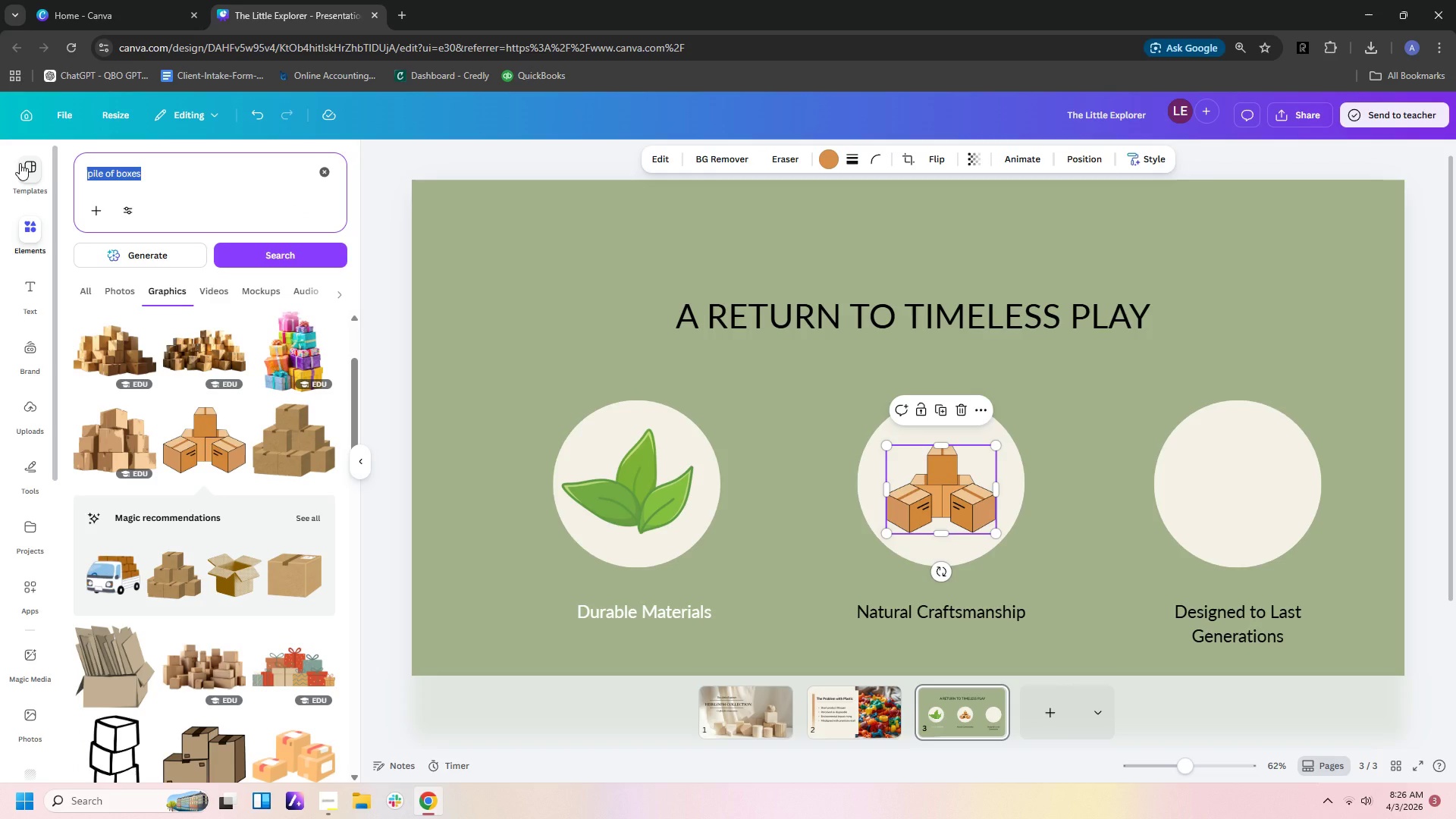 
type(last generations)
 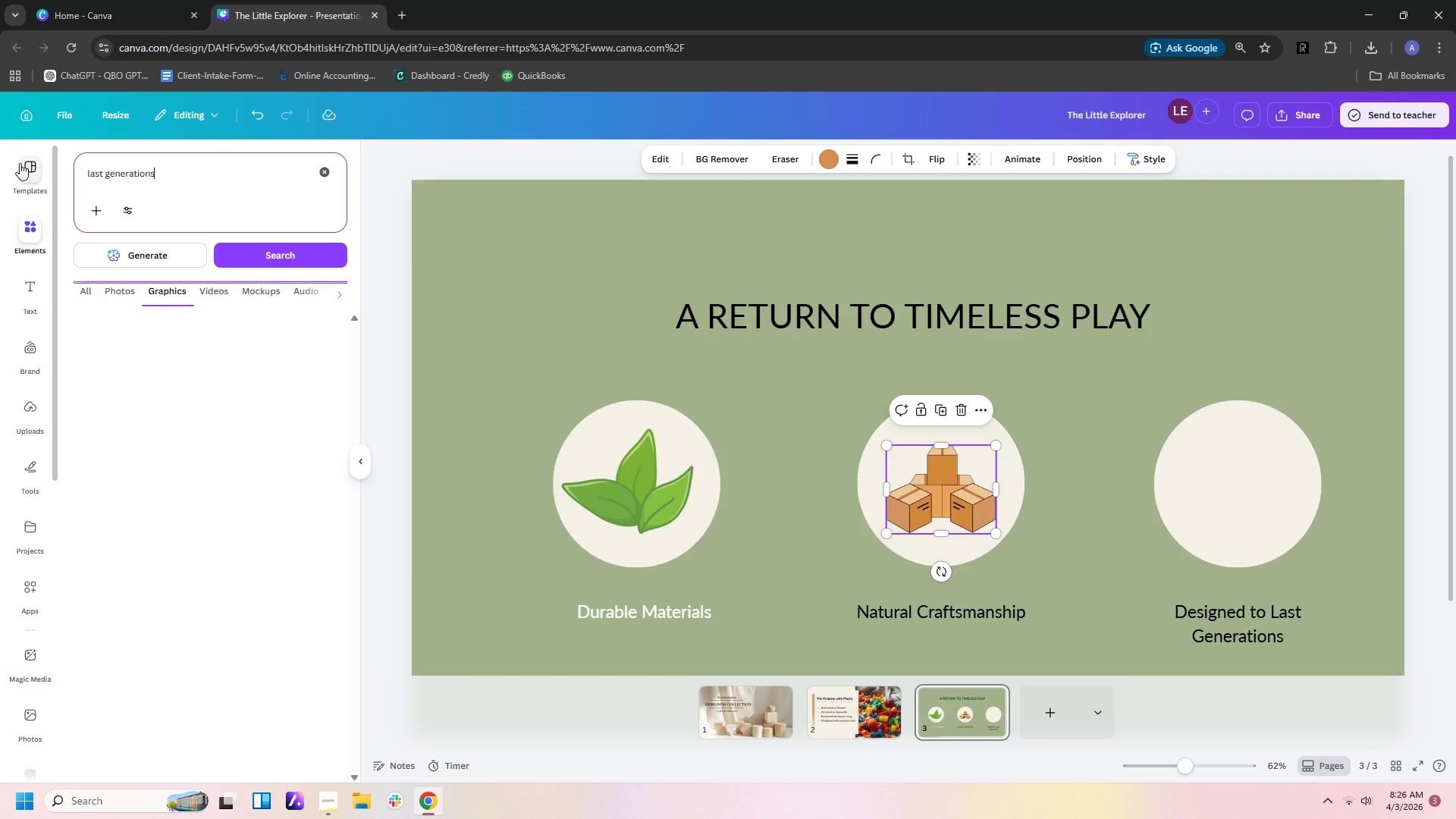 
key(Enter)
 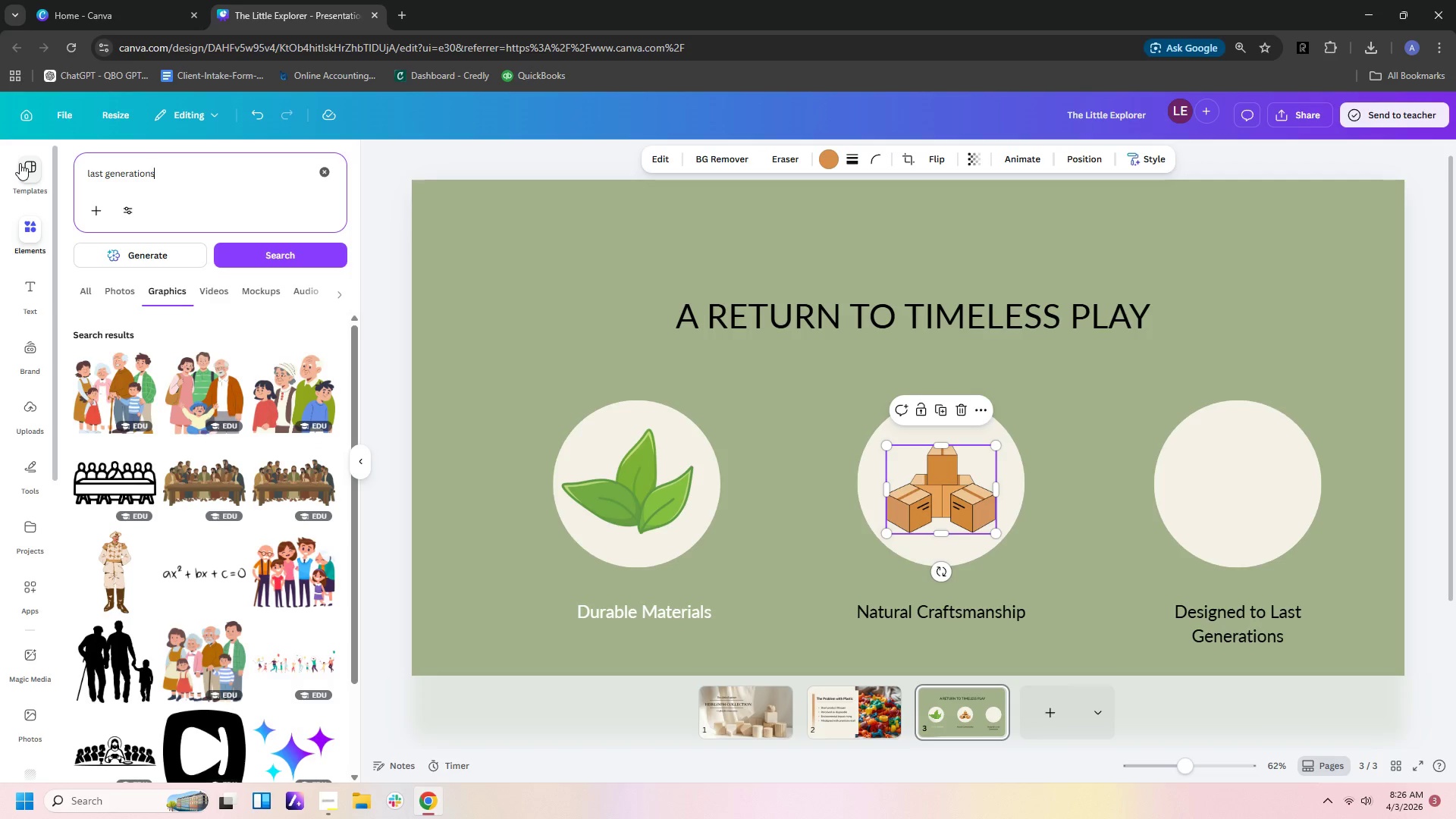 
wait(10.5)
 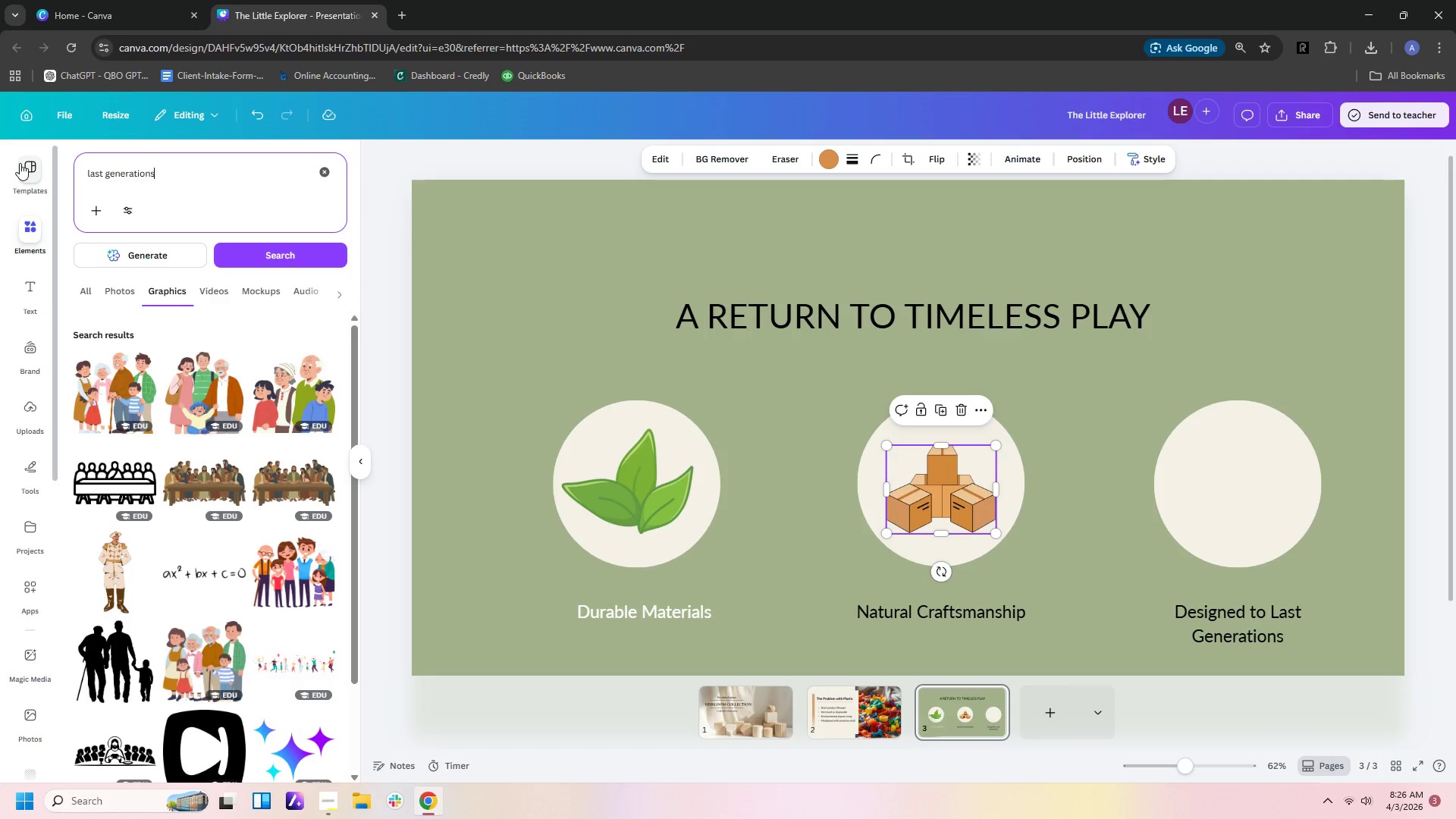 
scroll: coordinate [218, 413], scroll_direction: down, amount: 16.0
 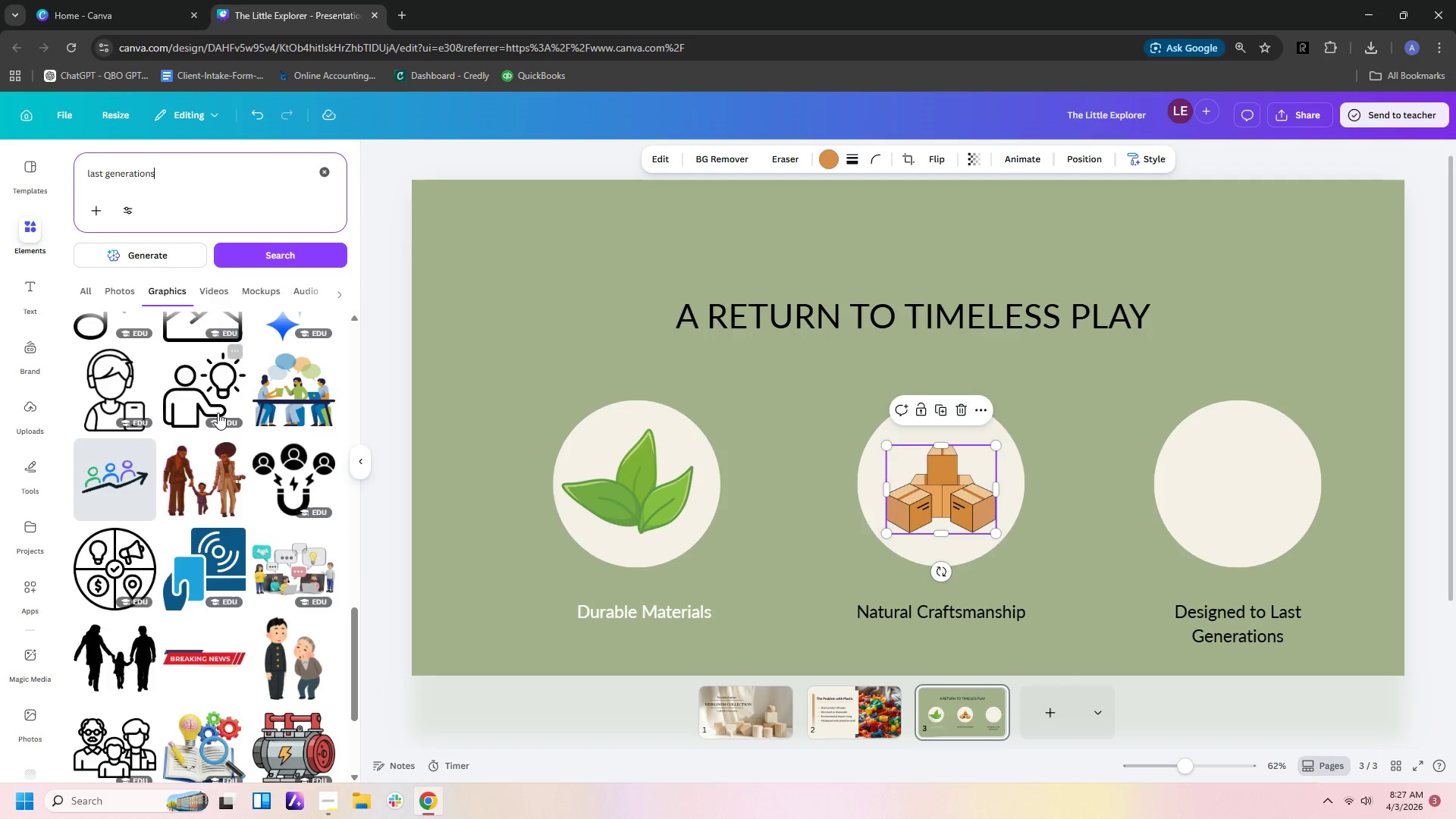 
scroll: coordinate [276, 621], scroll_direction: down, amount: 8.0
 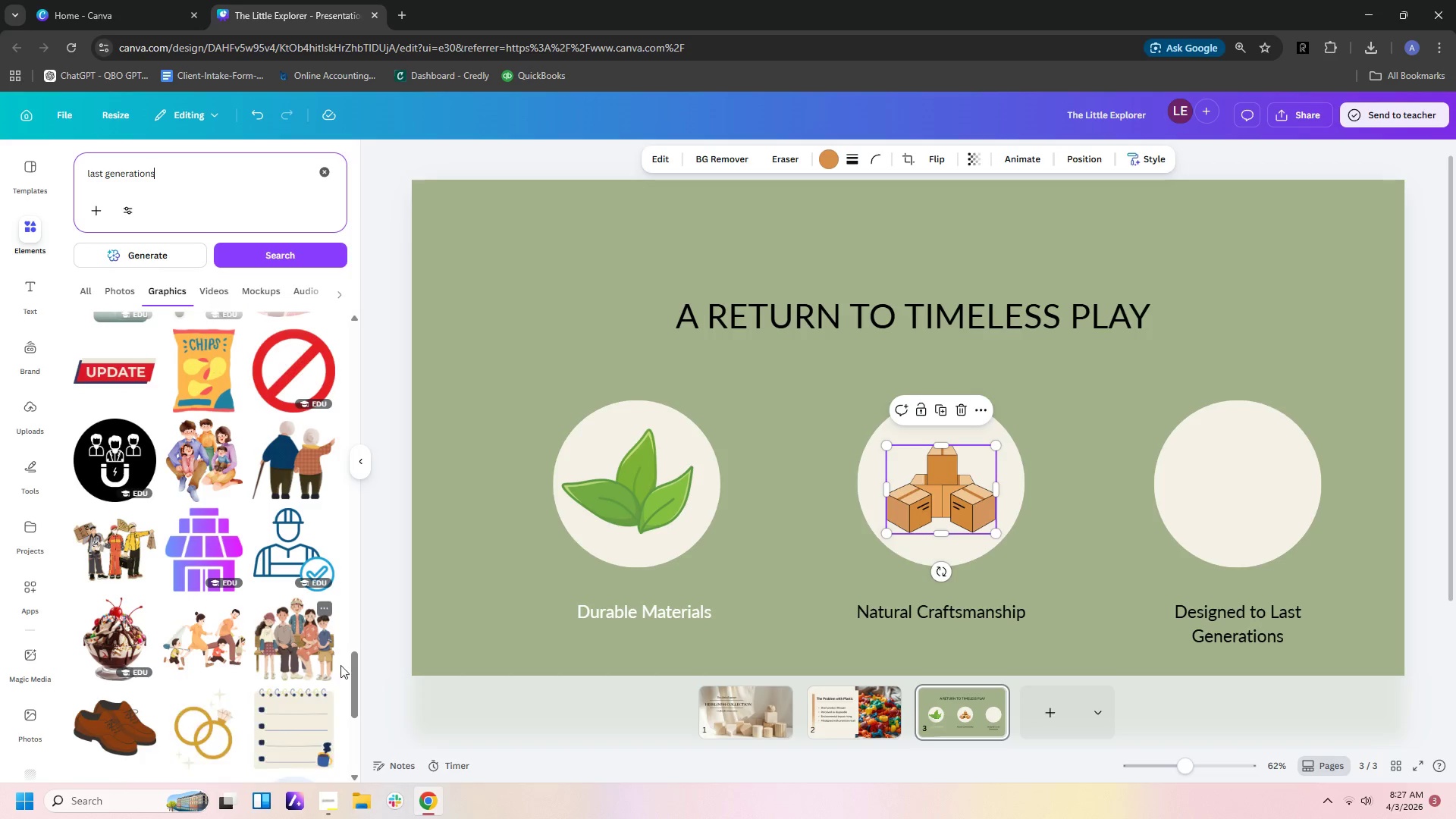 
left_click_drag(start_coordinate=[356, 676], to_coordinate=[391, 253])
 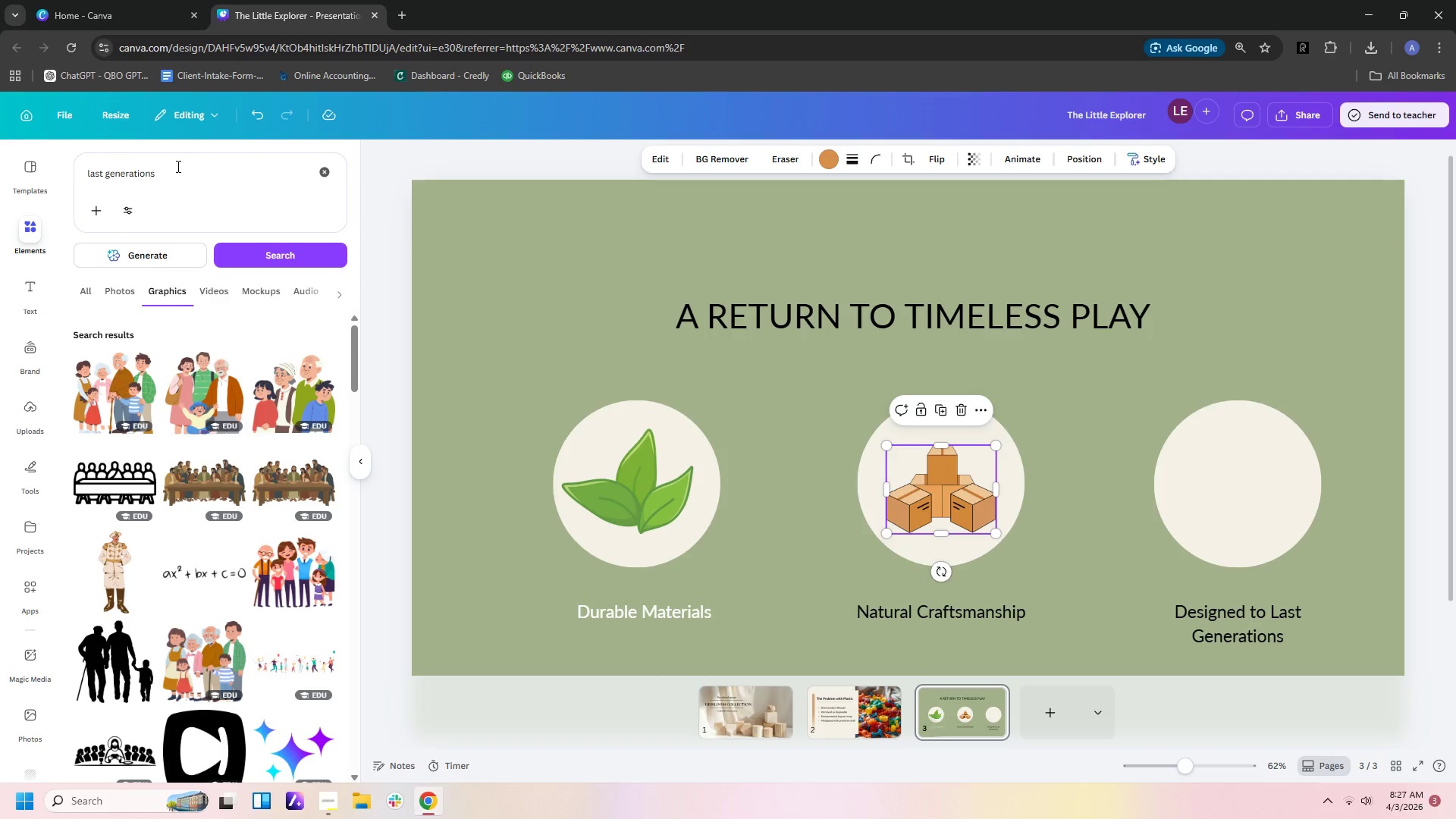 
left_click_drag(start_coordinate=[177, 166], to_coordinate=[56, 162])
 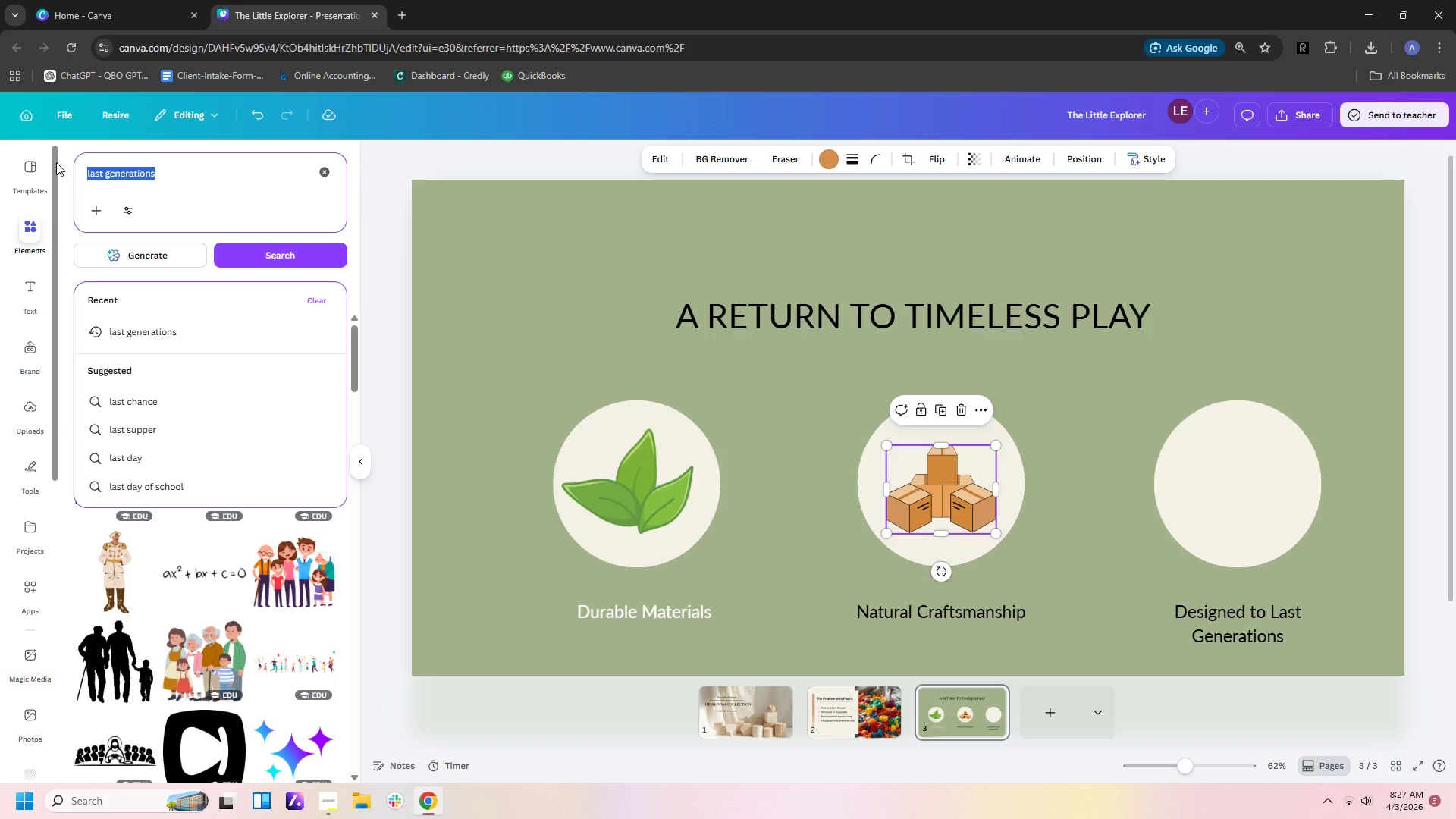 
type(kids team)
 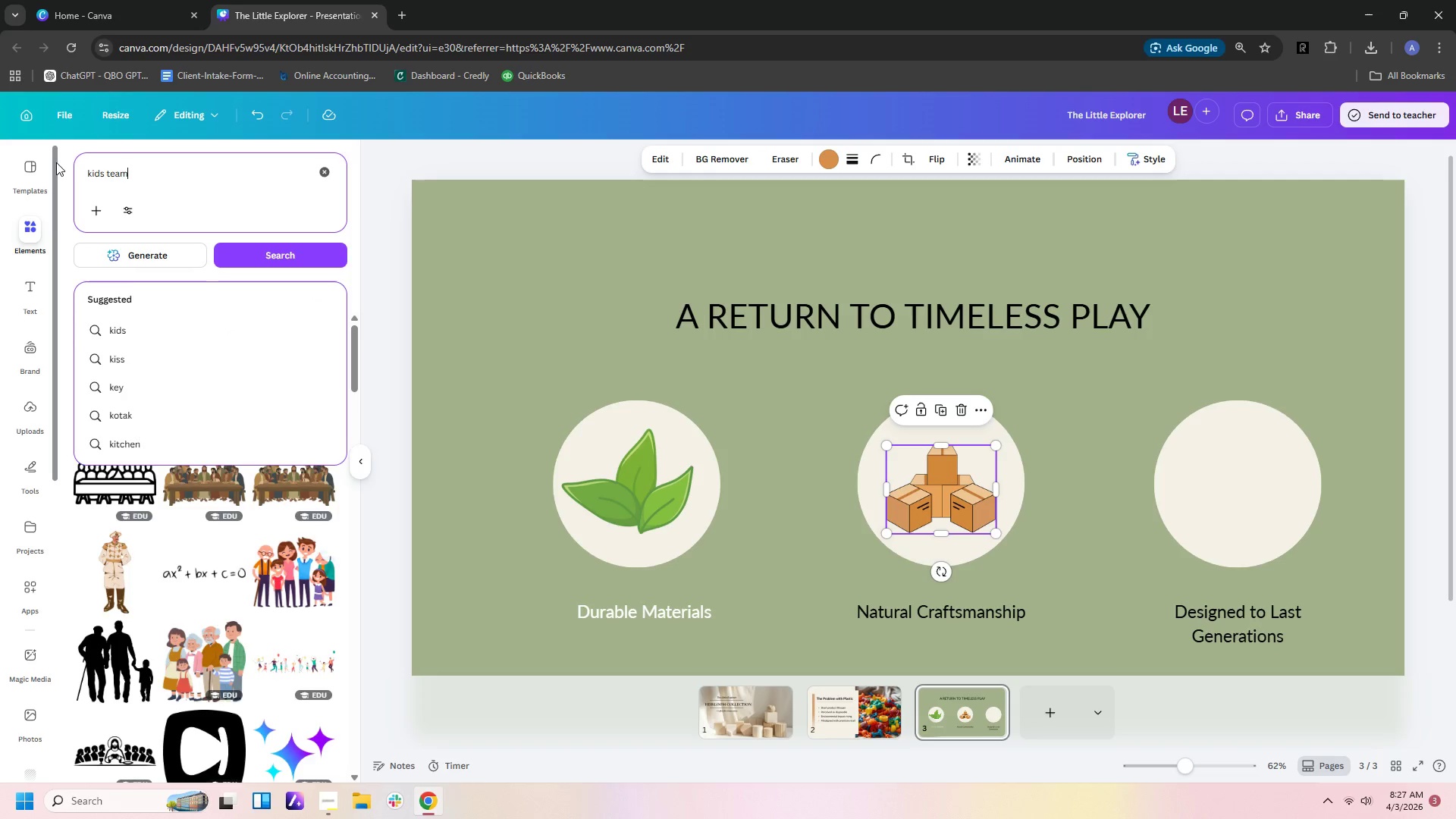 
key(Enter)
 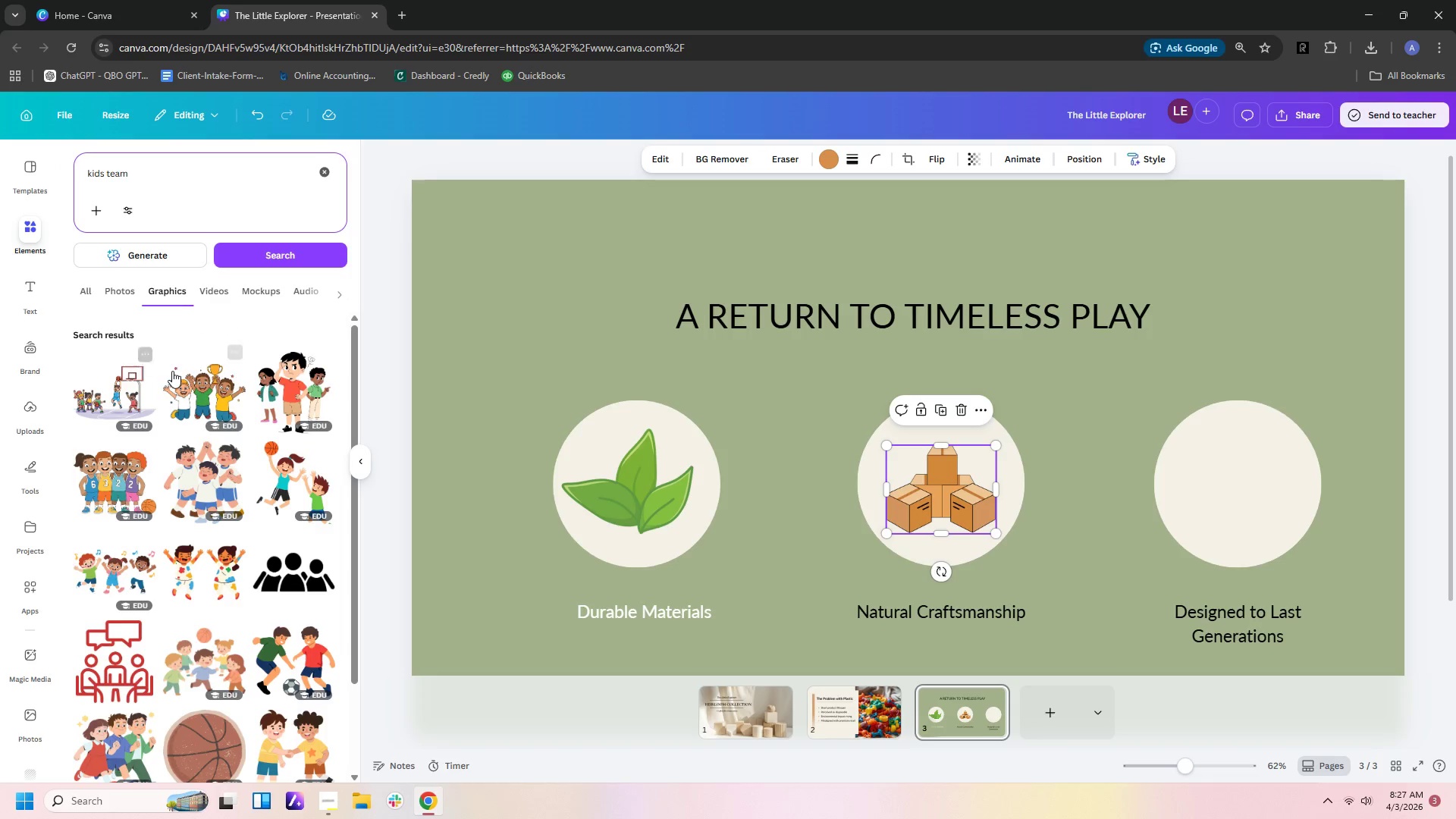 
scroll: coordinate [174, 383], scroll_direction: down, amount: 1.0
 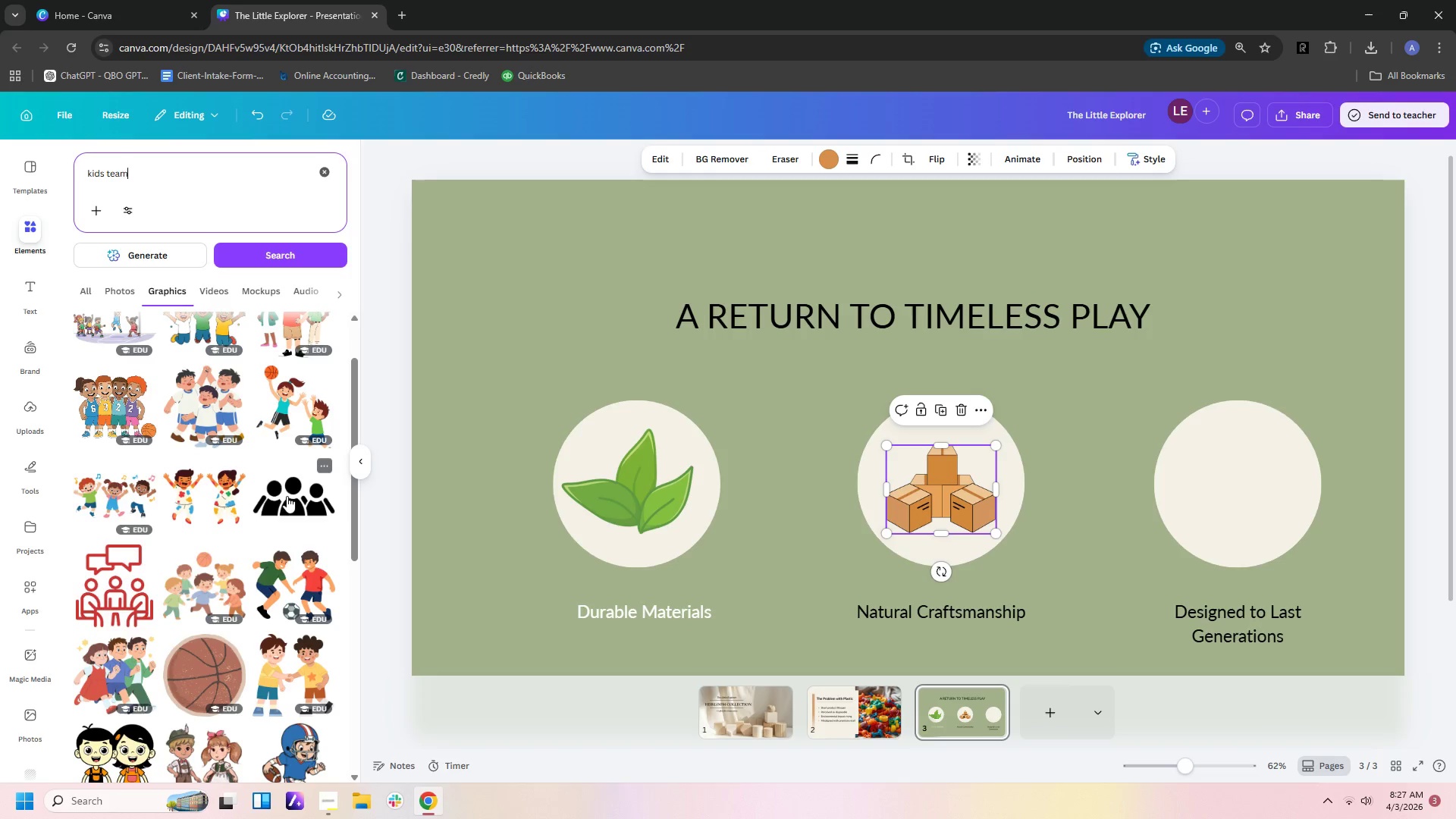 
left_click([287, 496])
 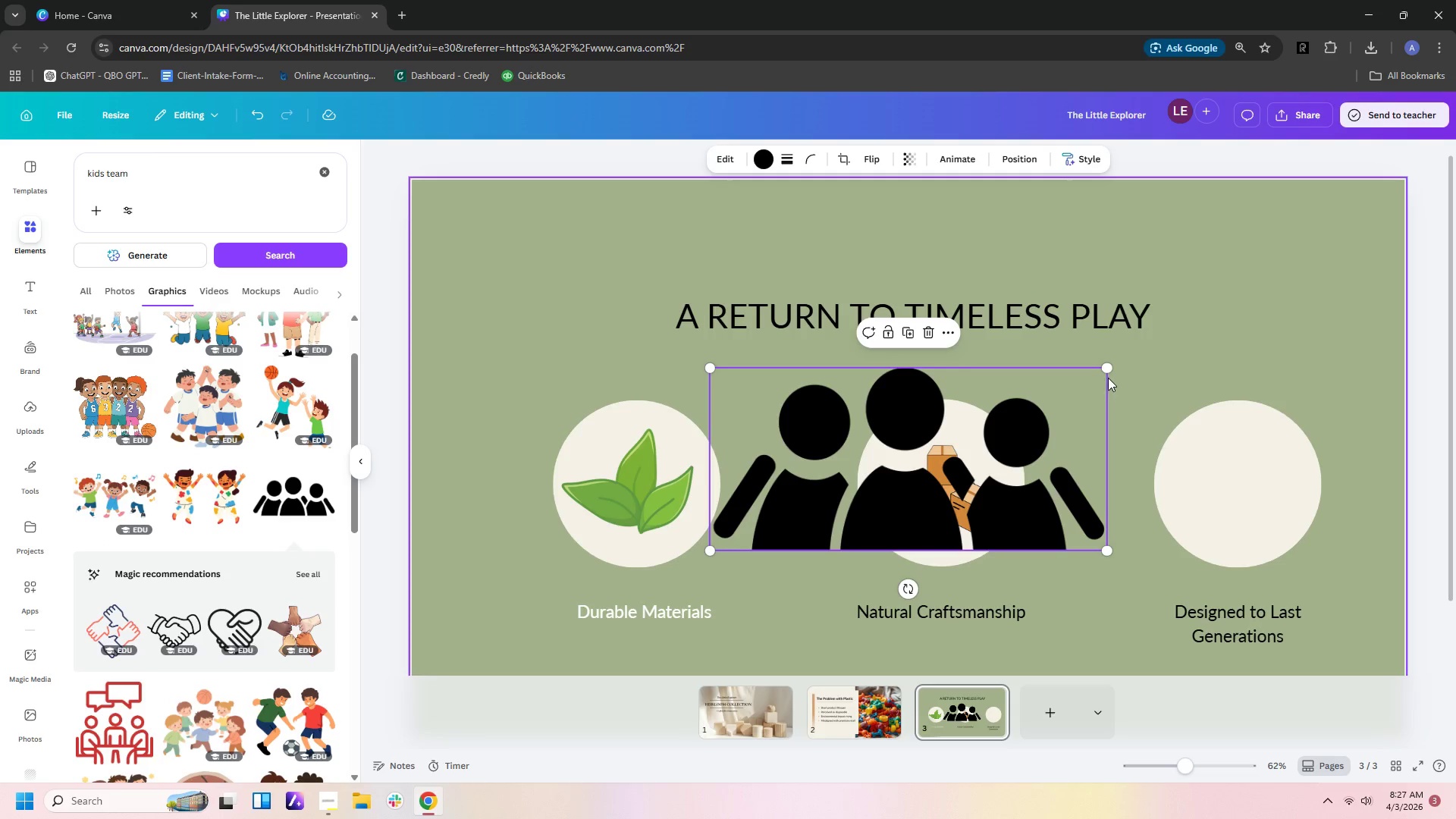 
left_click_drag(start_coordinate=[1105, 369], to_coordinate=[924, 457])
 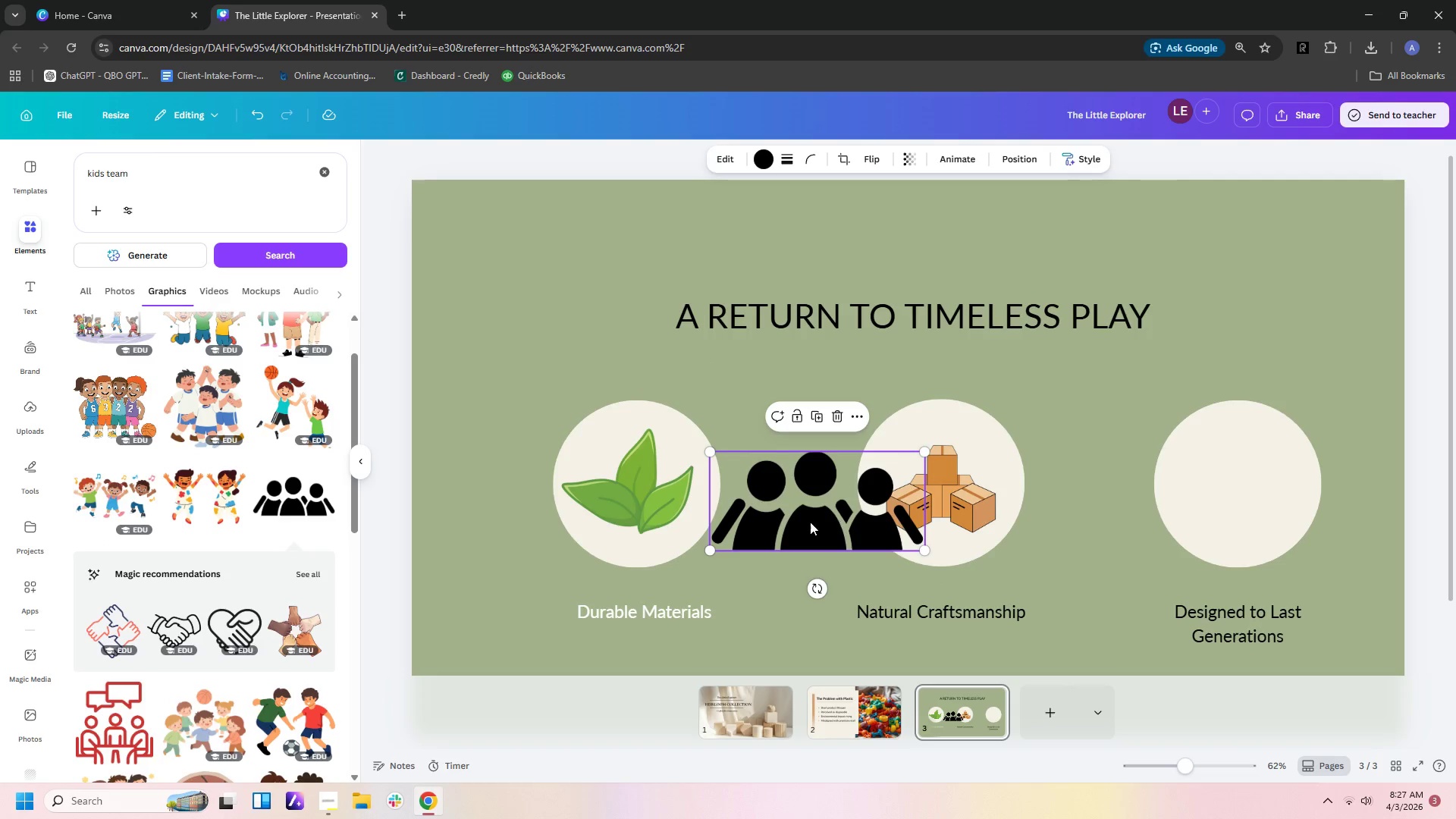 
left_click_drag(start_coordinate=[794, 528], to_coordinate=[1214, 506])
 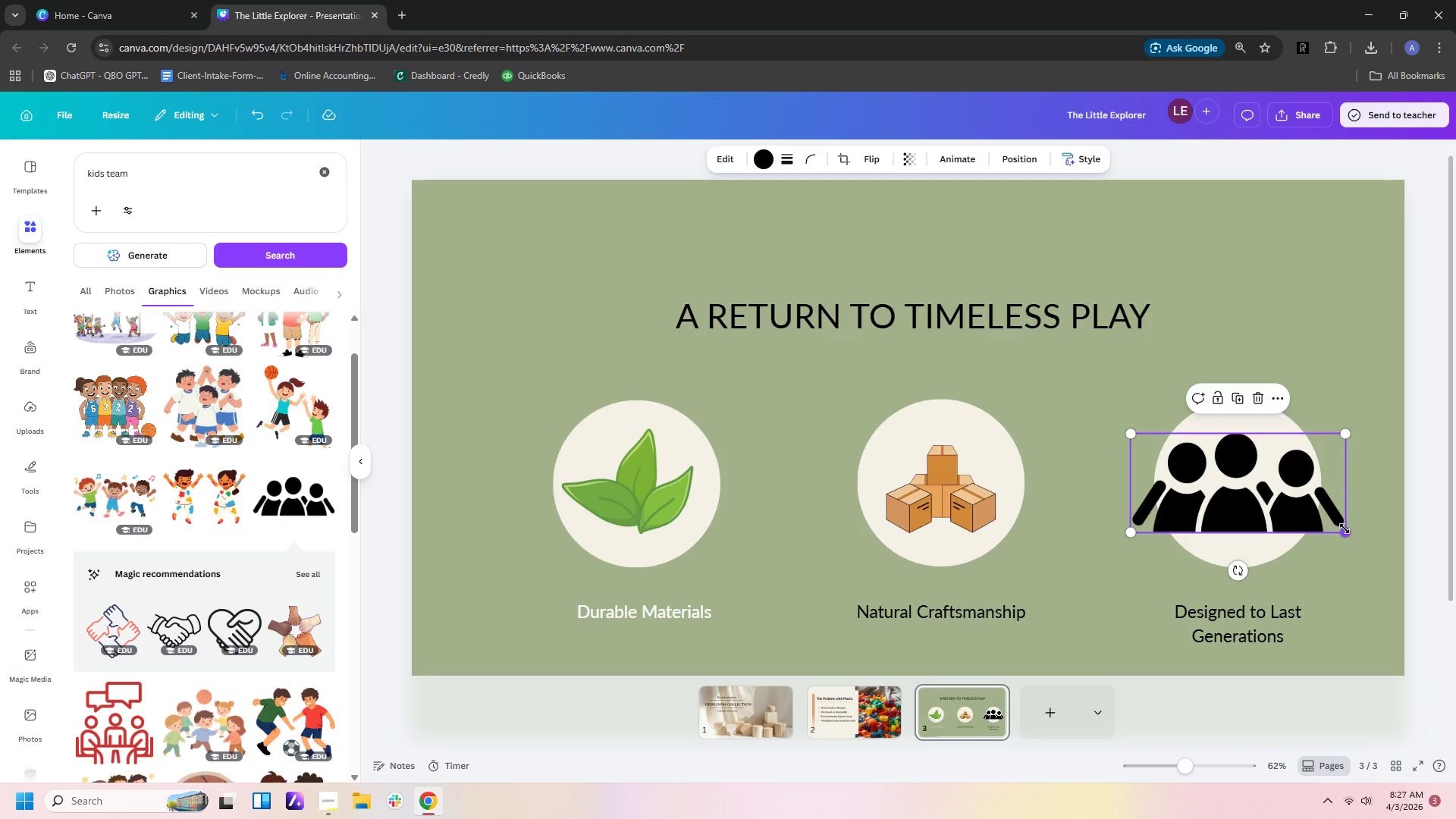 
left_click_drag(start_coordinate=[1346, 530], to_coordinate=[1323, 516])
 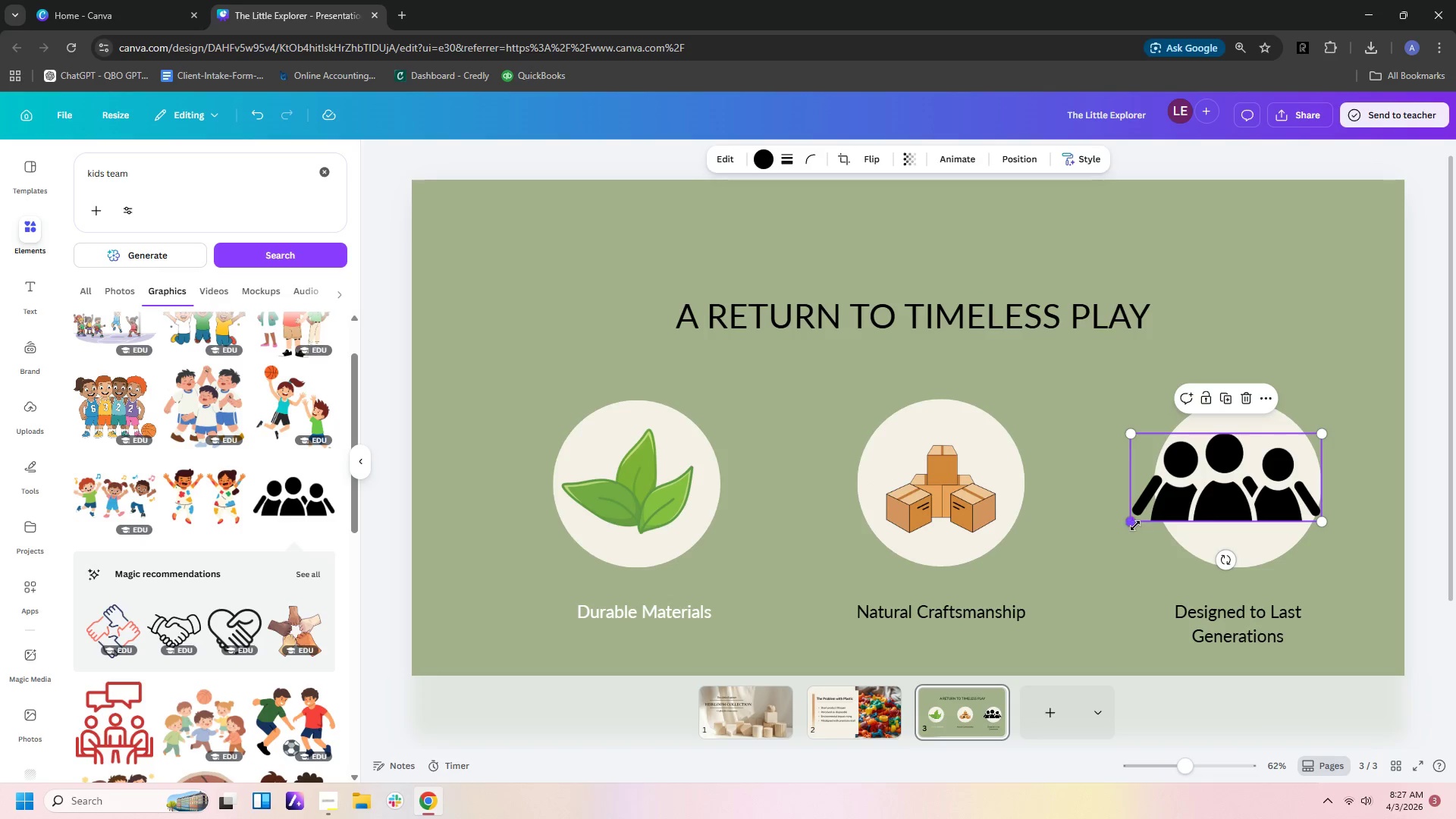 
left_click_drag(start_coordinate=[1131, 524], to_coordinate=[1172, 523])
 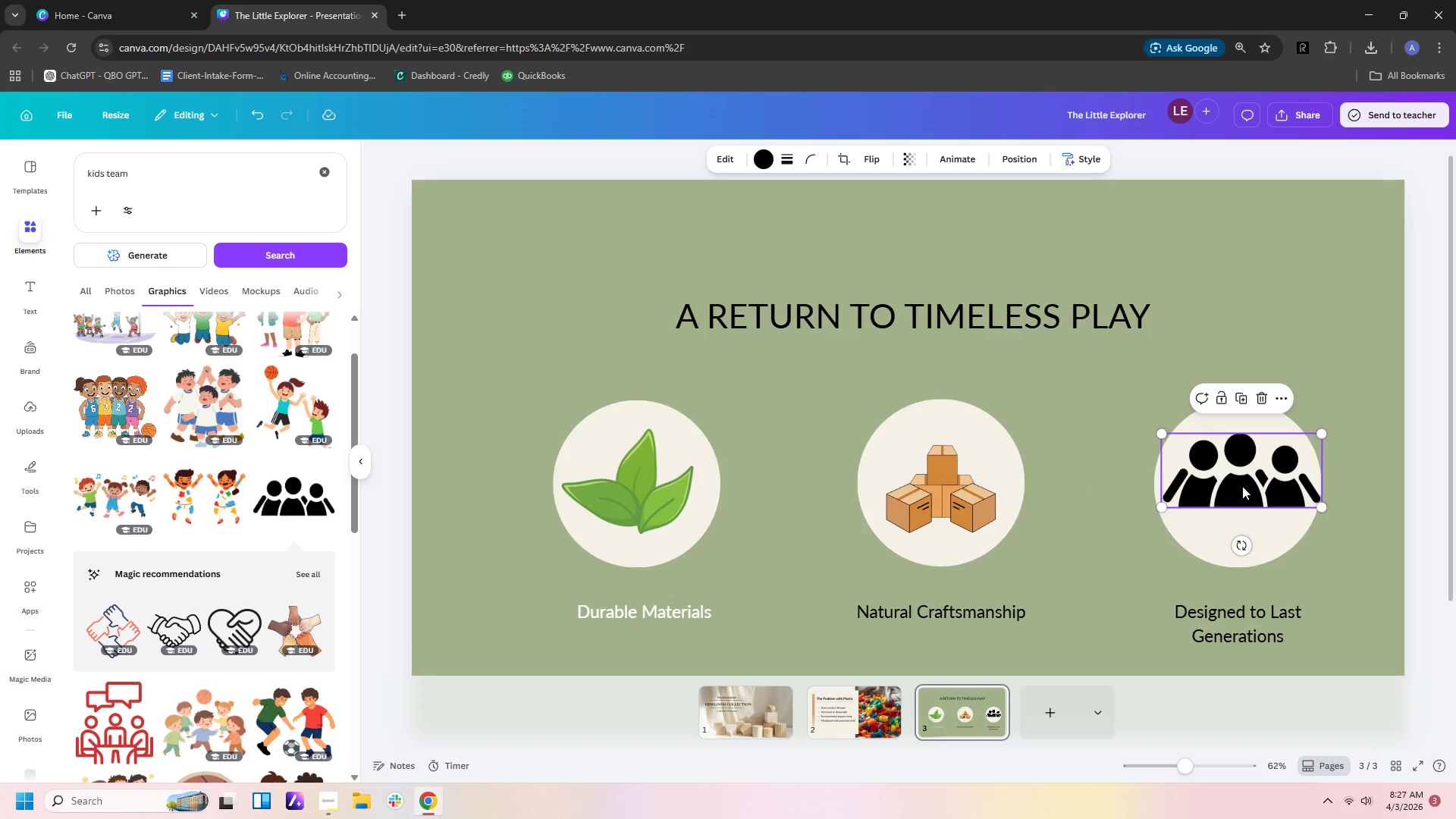 
left_click_drag(start_coordinate=[1243, 487], to_coordinate=[1240, 499])
 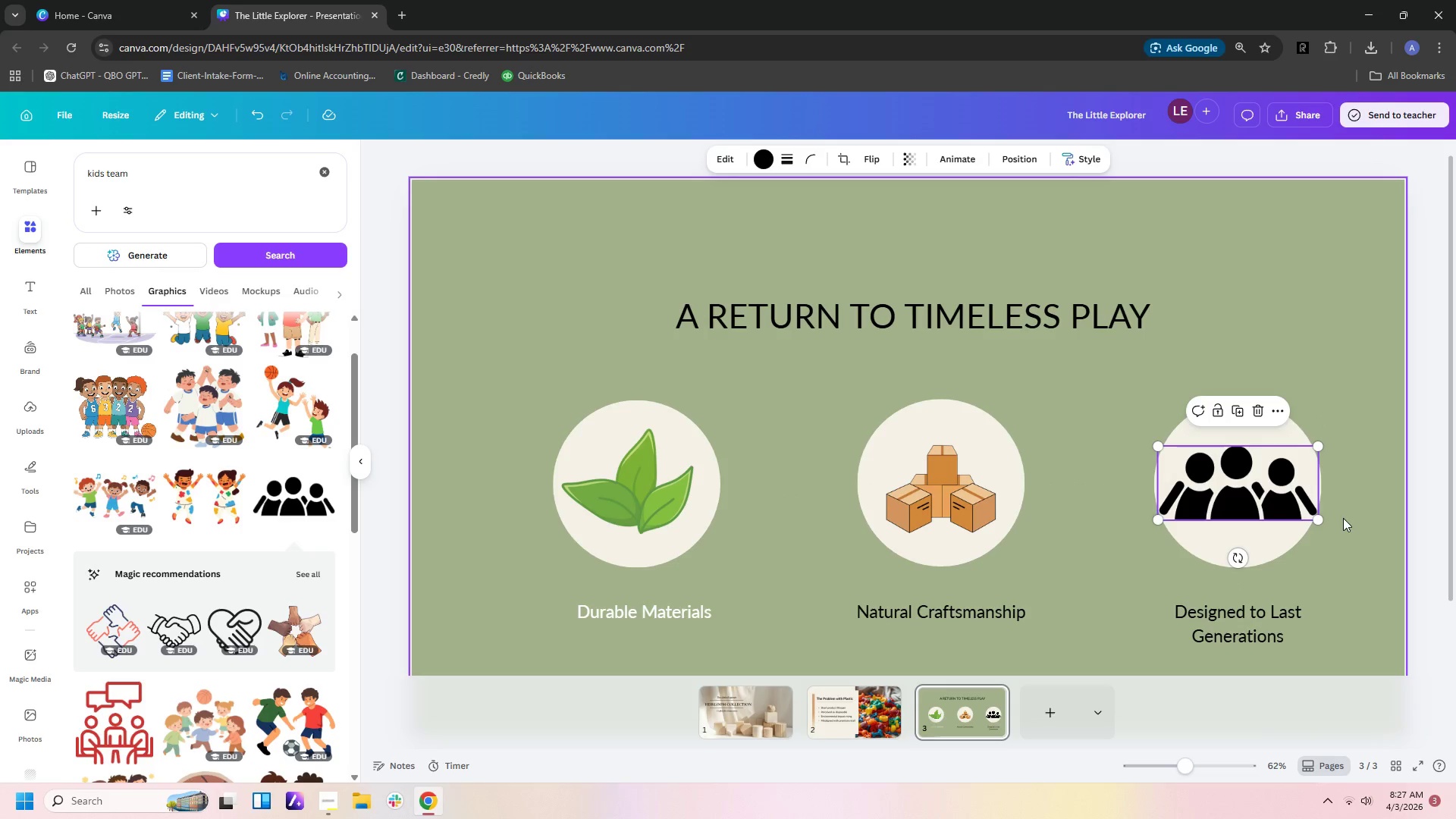 
left_click([1343, 518])
 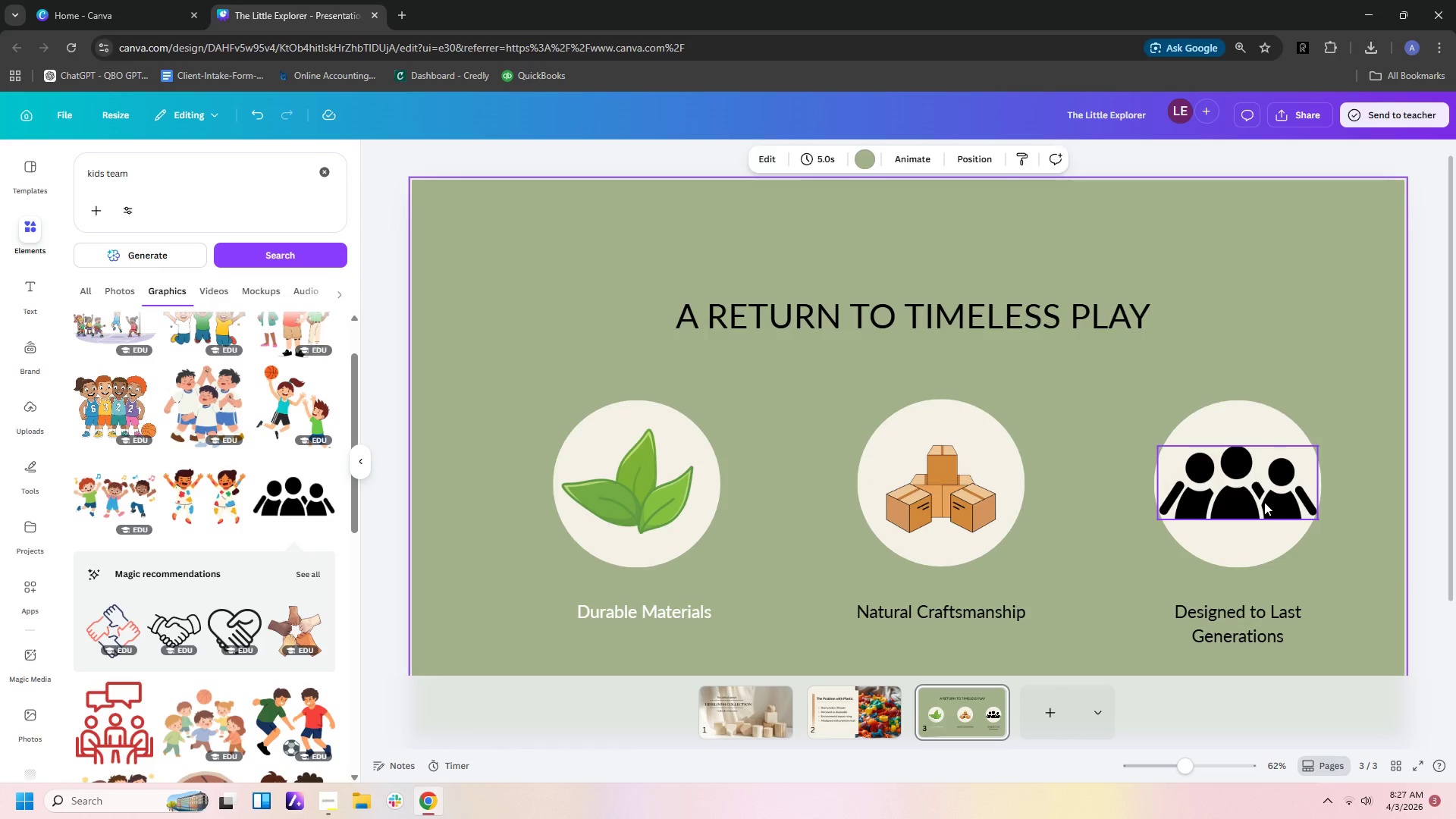 
left_click([1264, 502])
 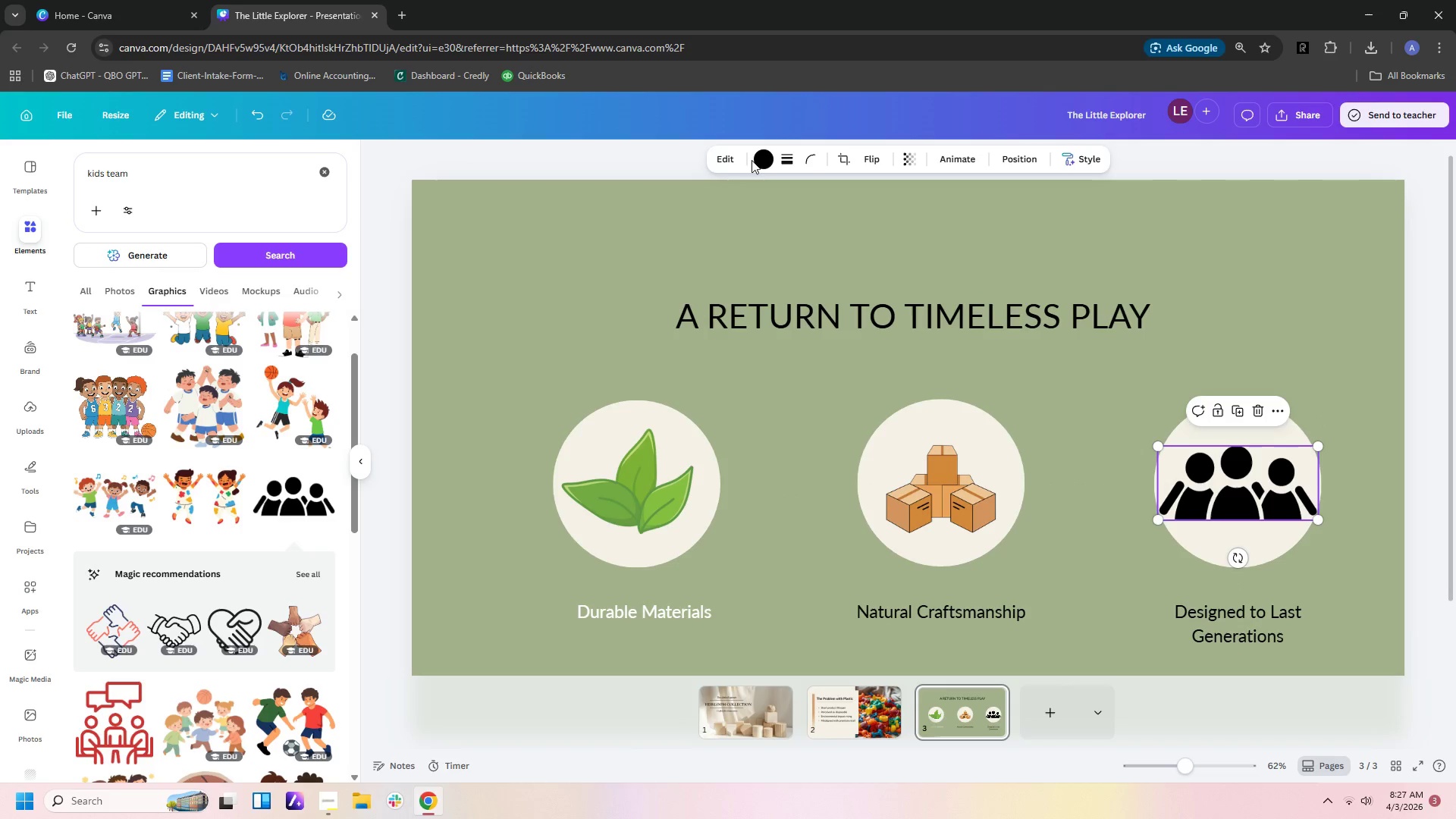 
left_click([760, 159])
 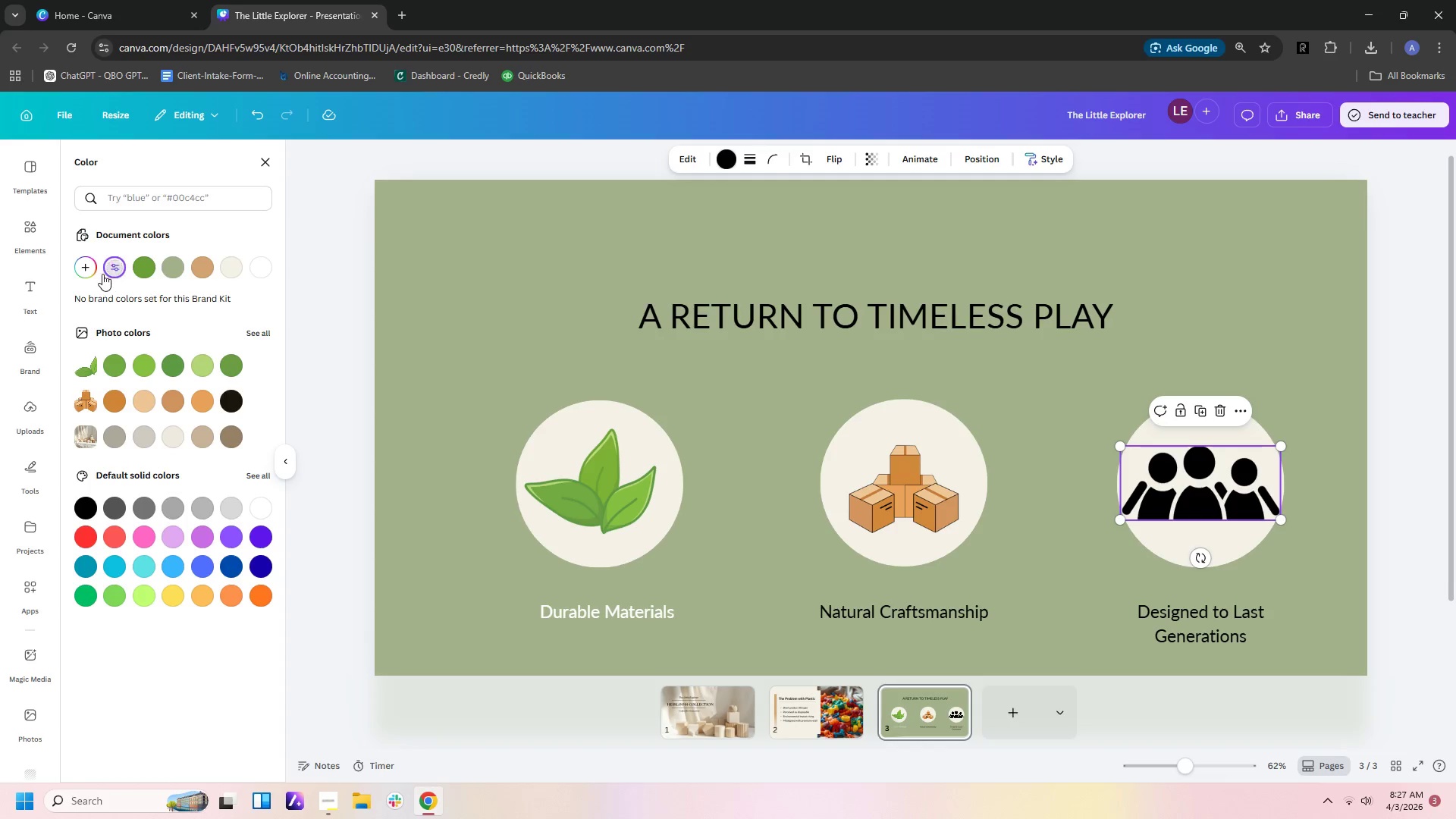 
left_click([89, 266])
 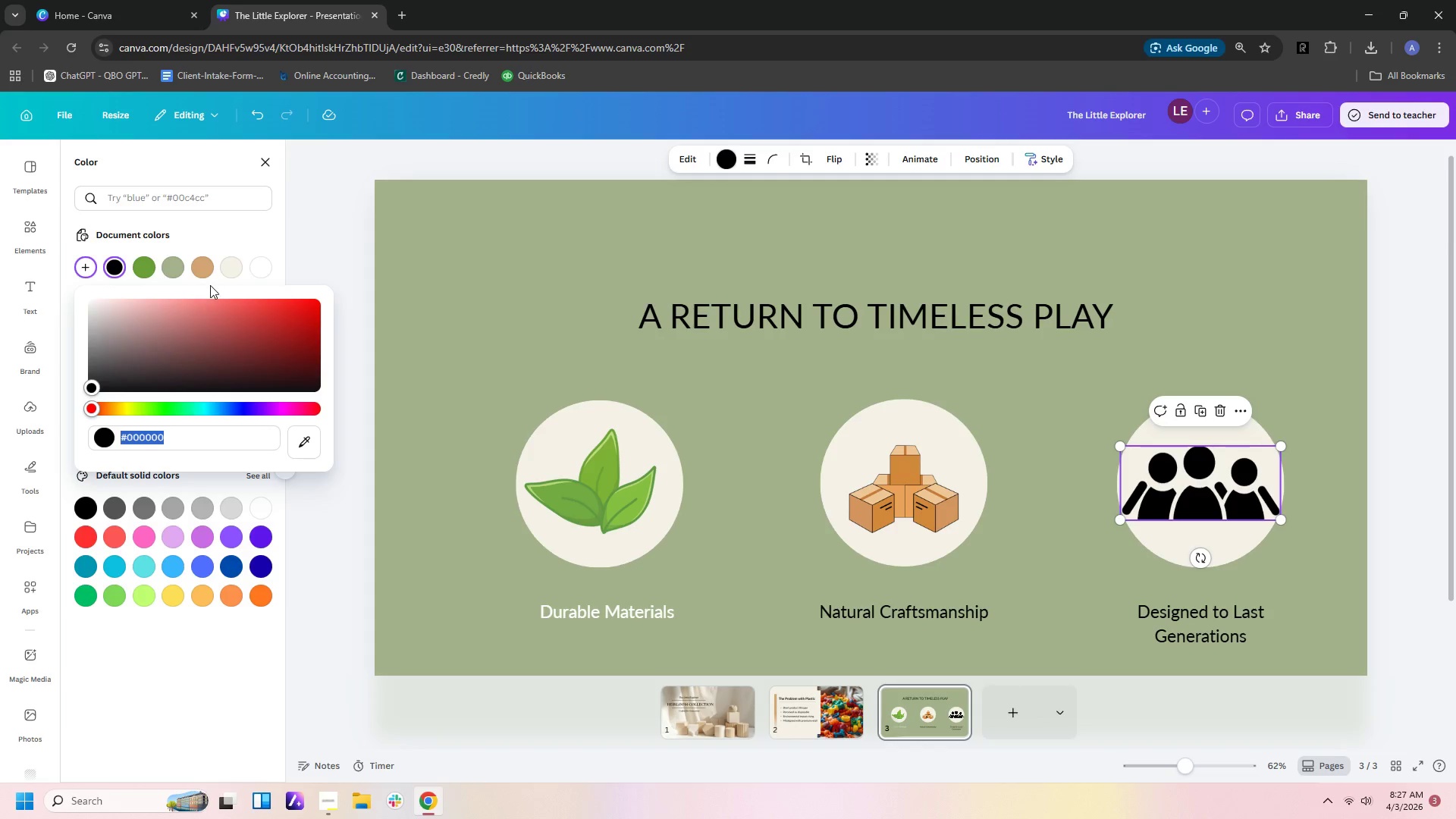 
left_click([204, 269])
 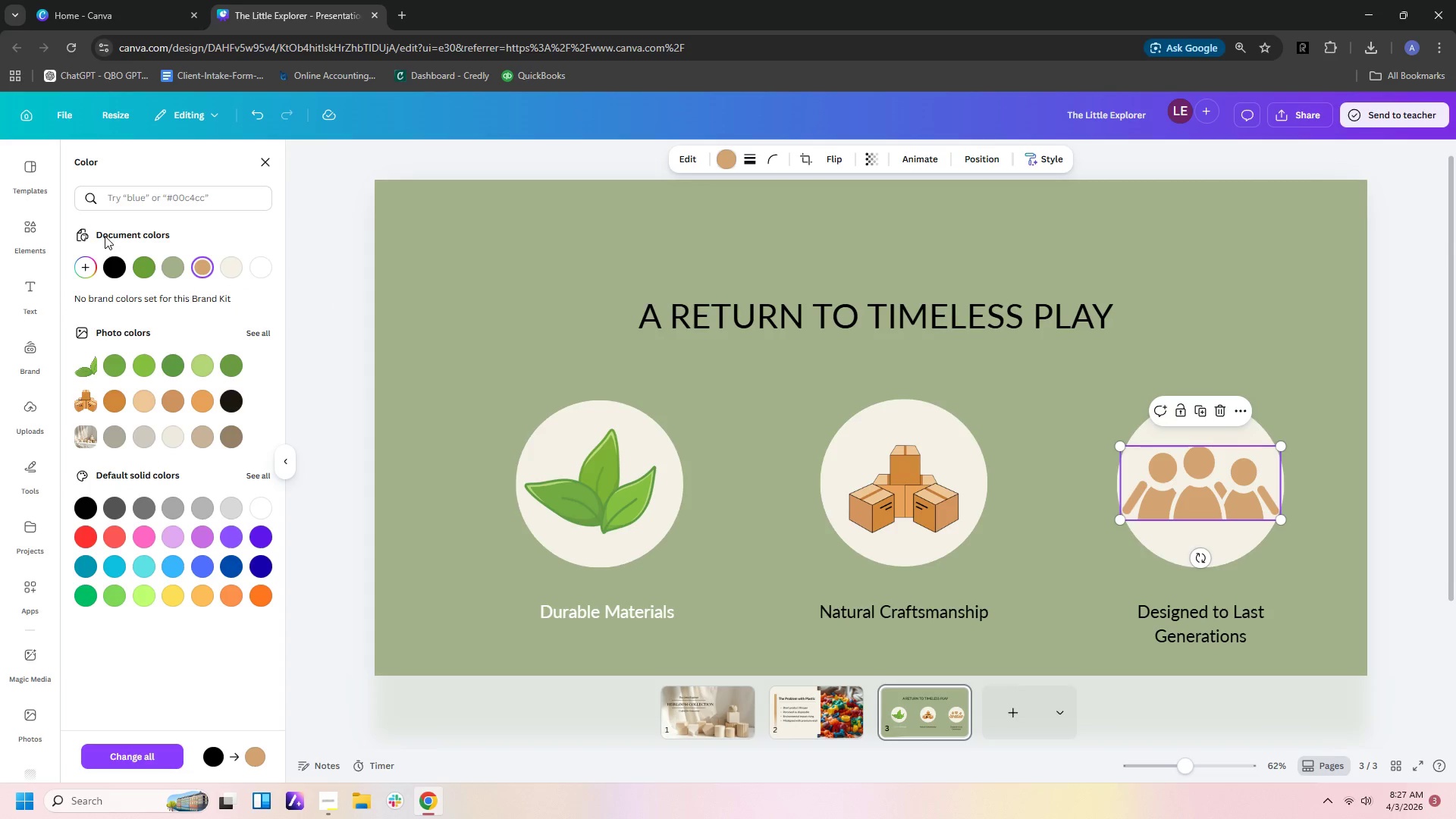 
left_click([78, 268])
 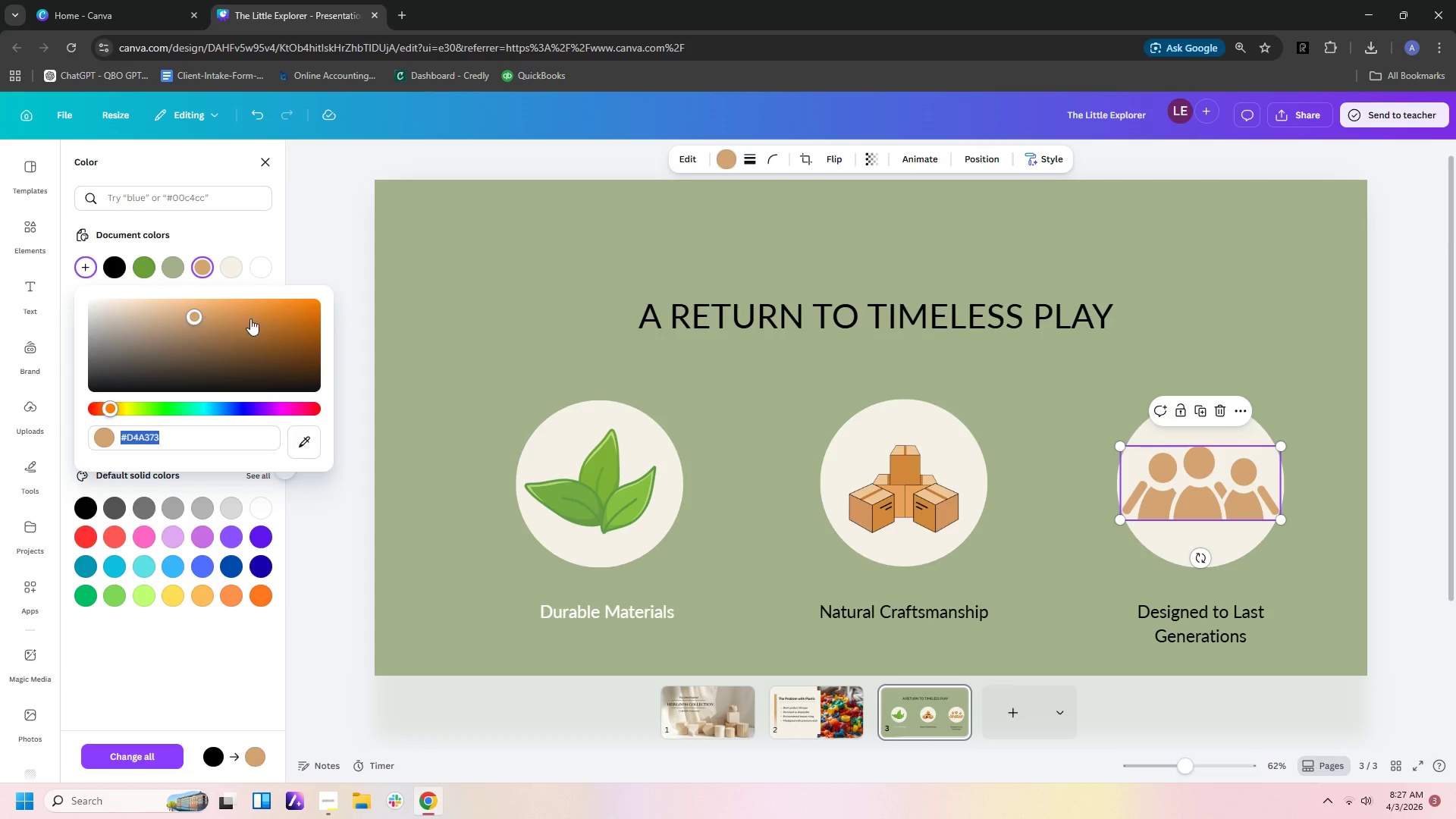 
left_click([225, 219])
 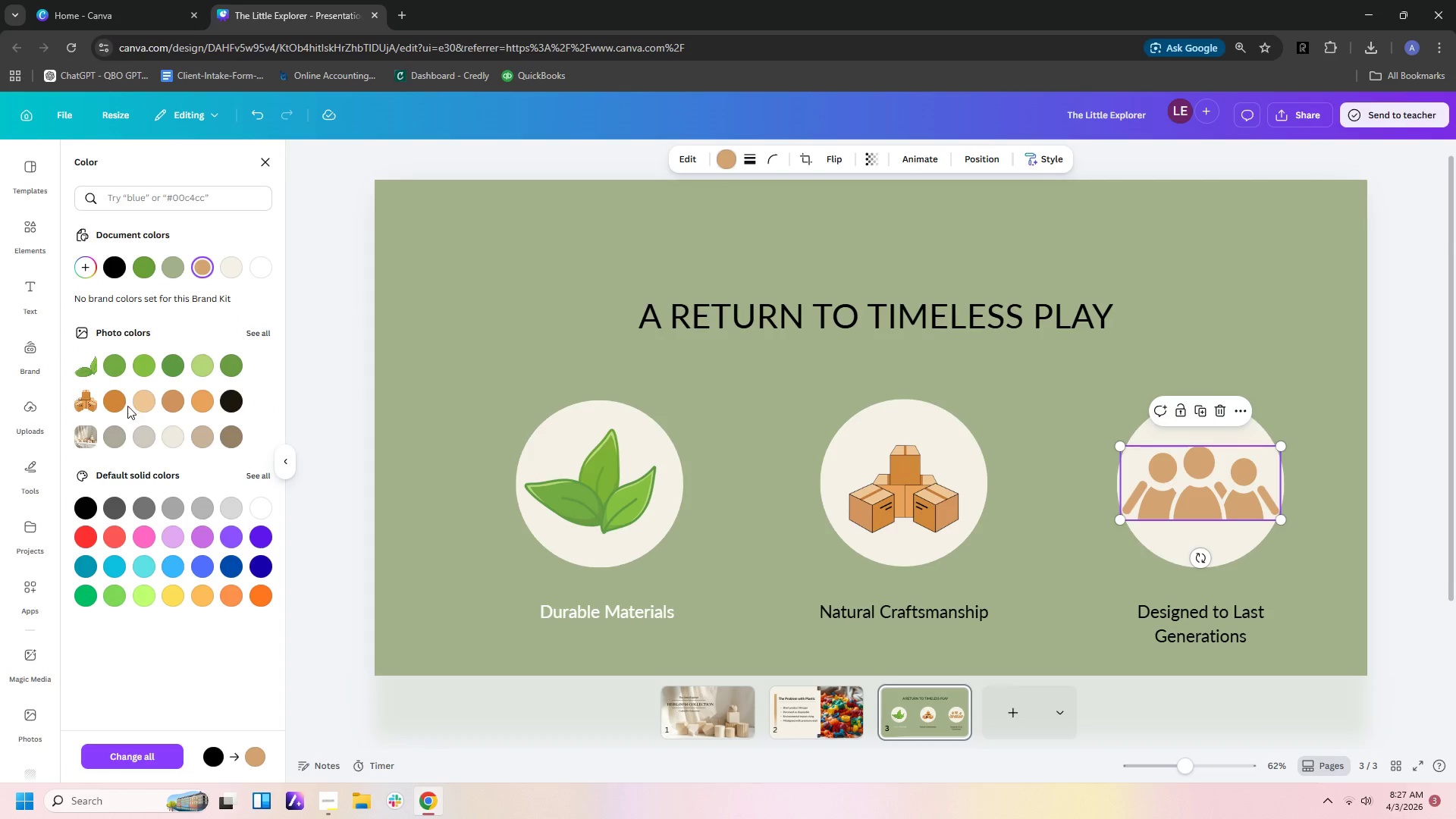 
left_click([117, 403])
 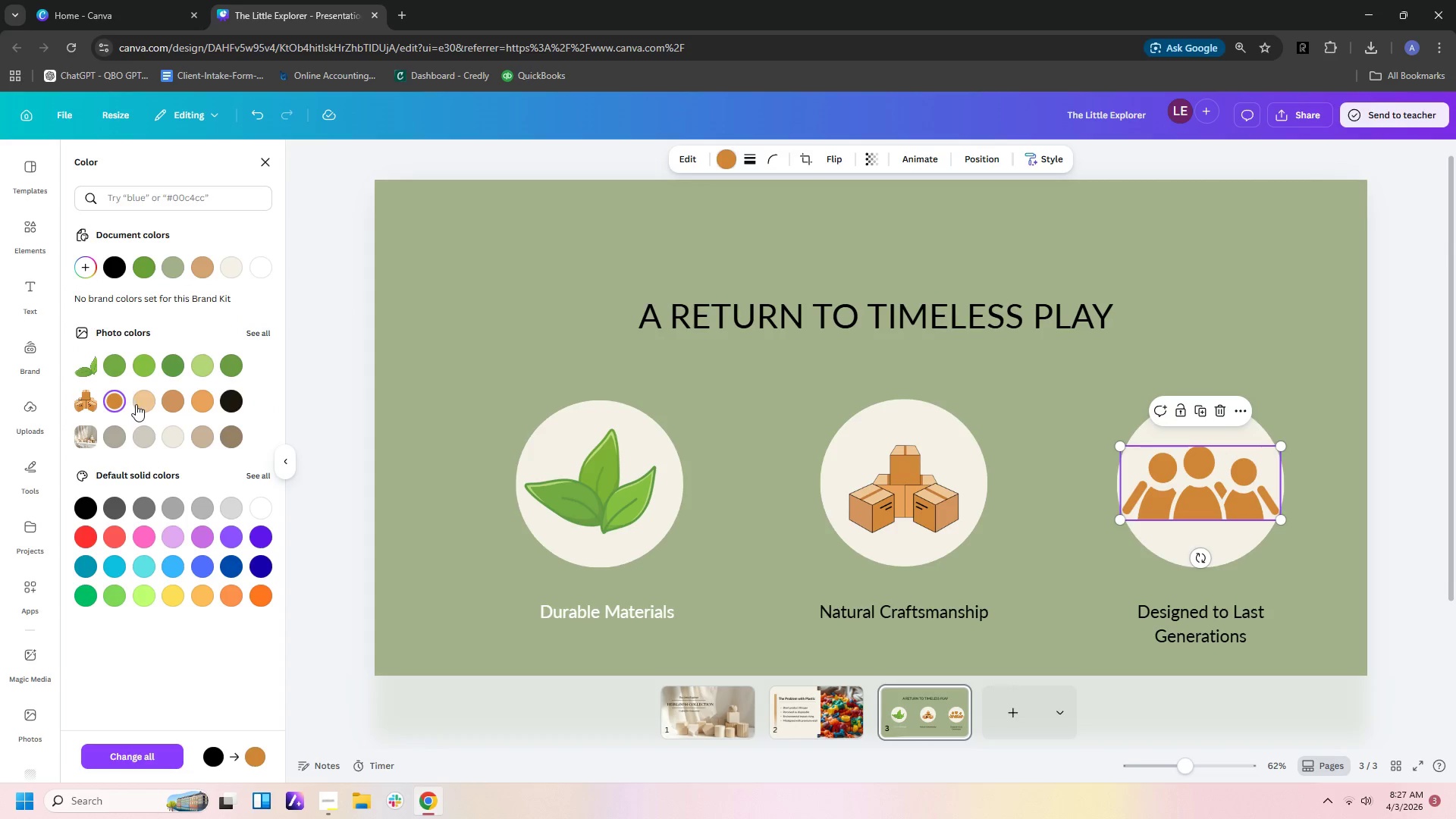 
left_click([143, 403])
 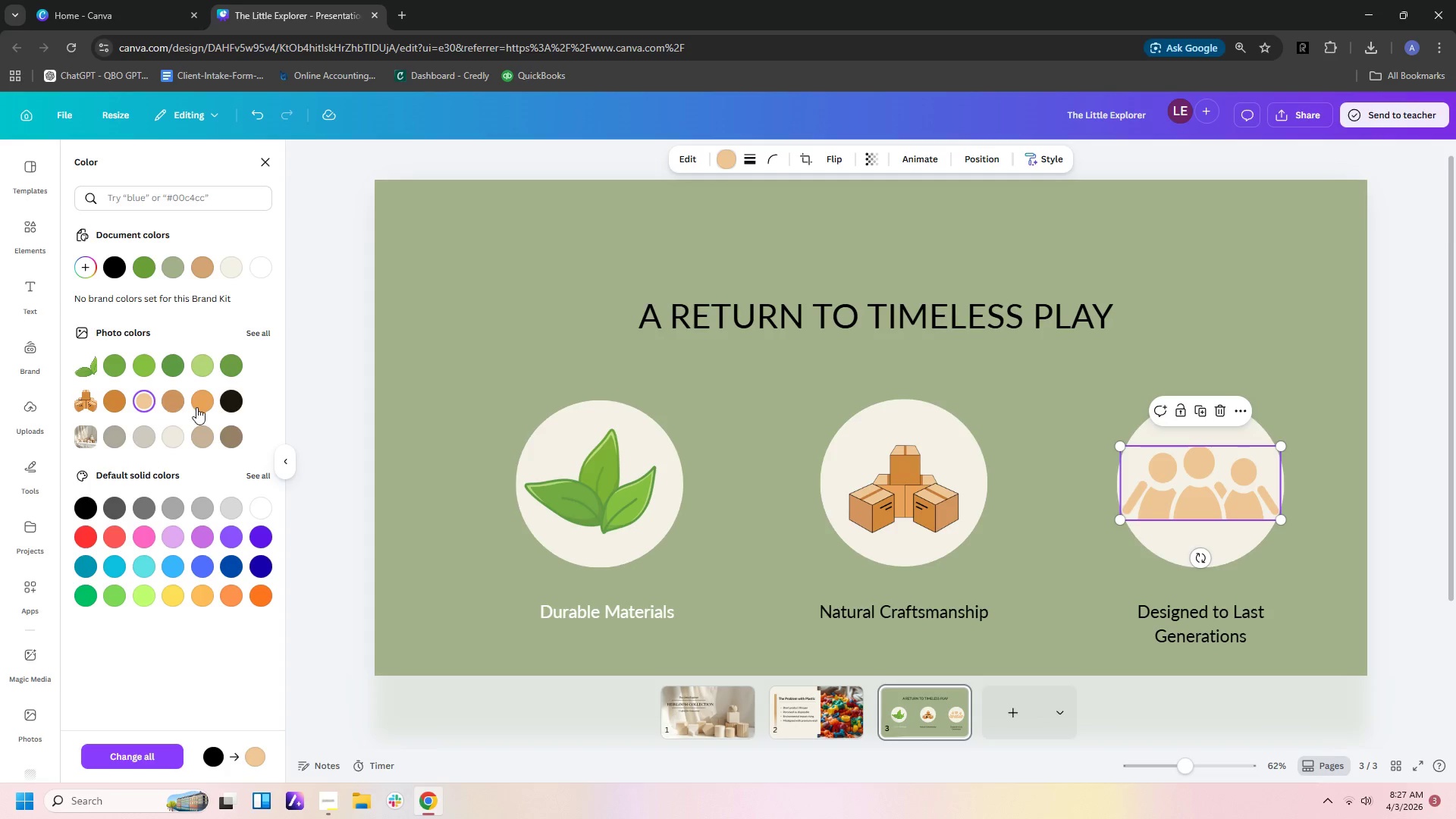 
left_click([196, 407])
 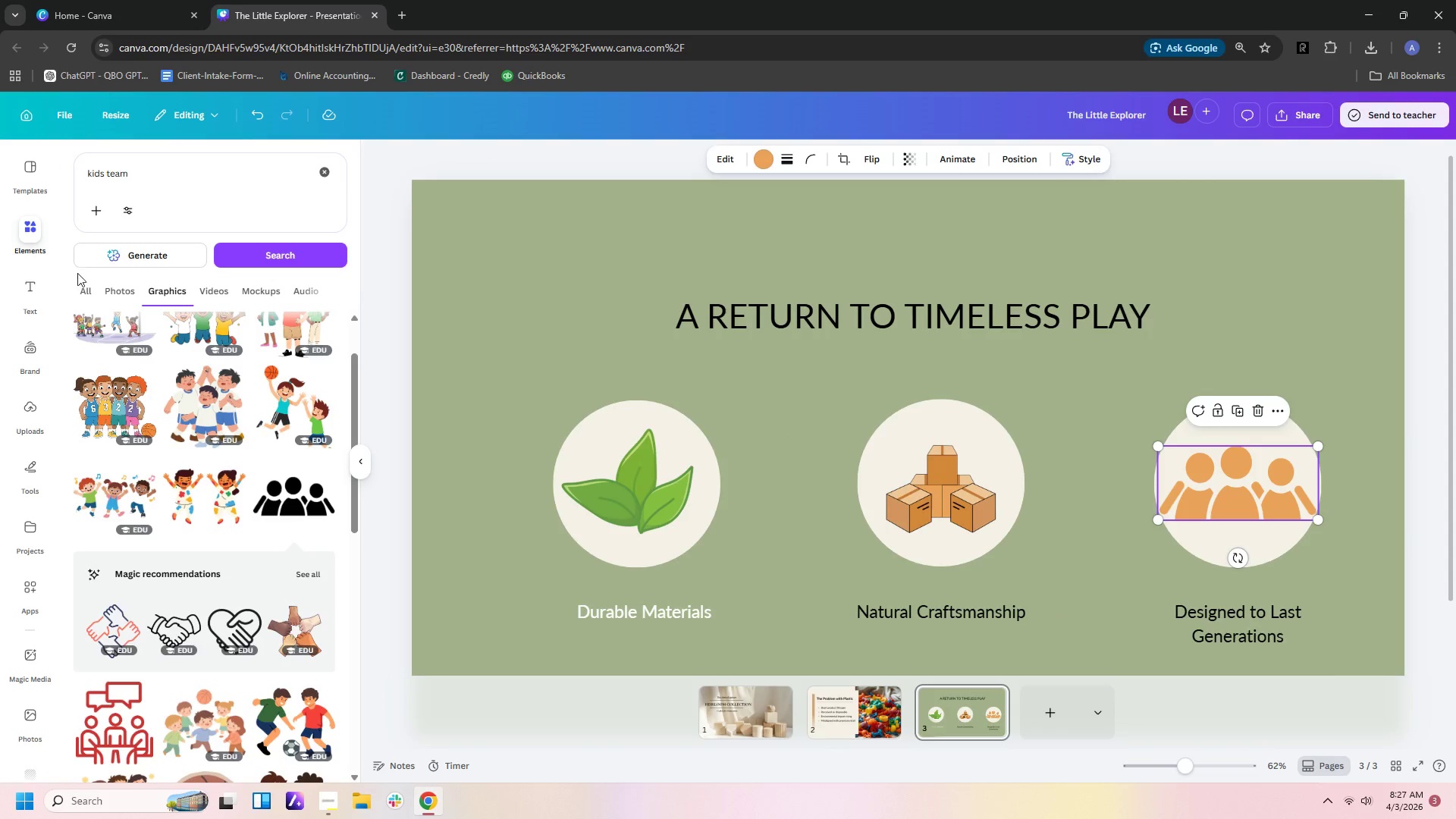 
scroll: coordinate [236, 384], scroll_direction: down, amount: 10.0
 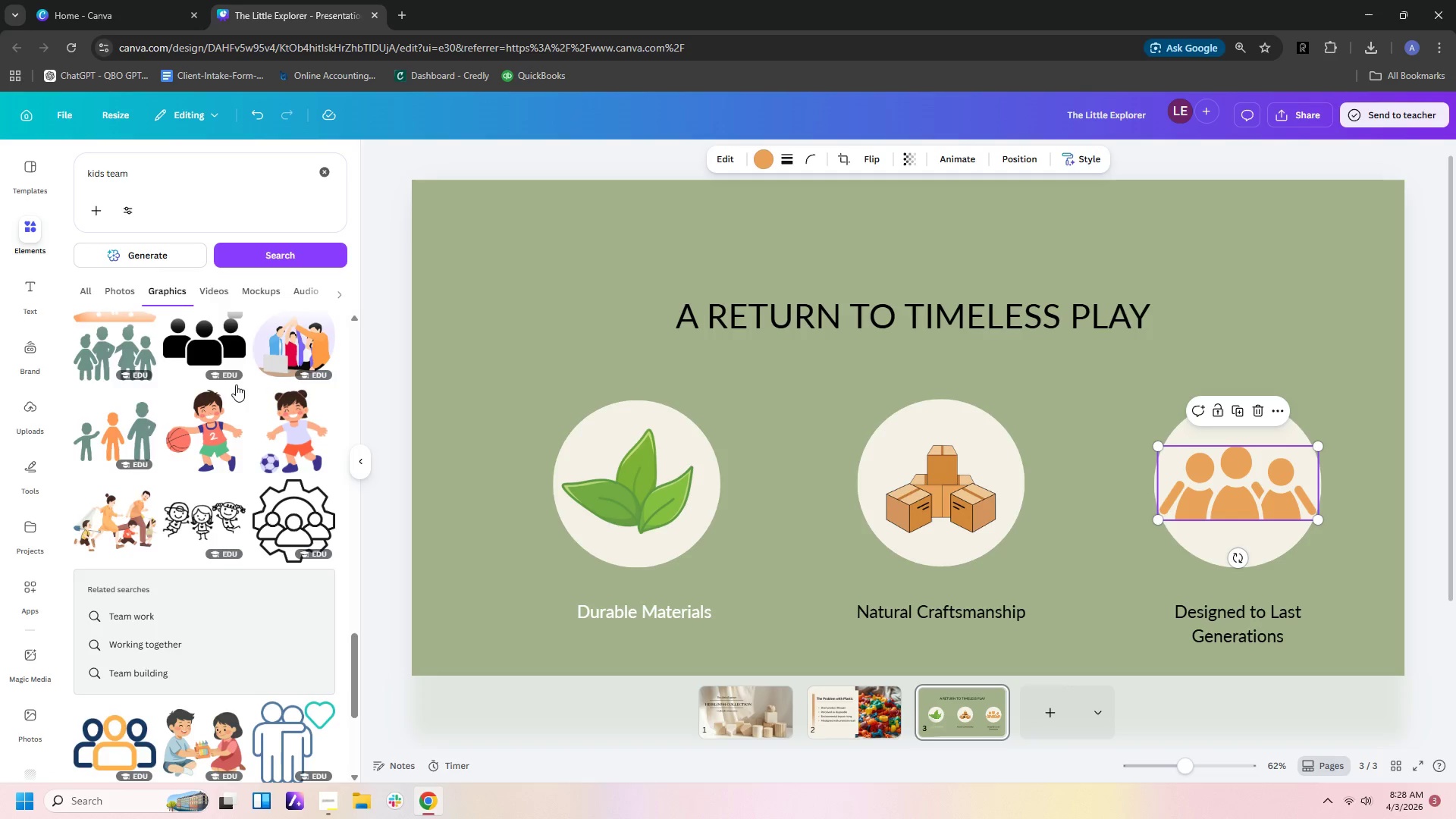 
scroll: coordinate [234, 397], scroll_direction: down, amount: 12.0
 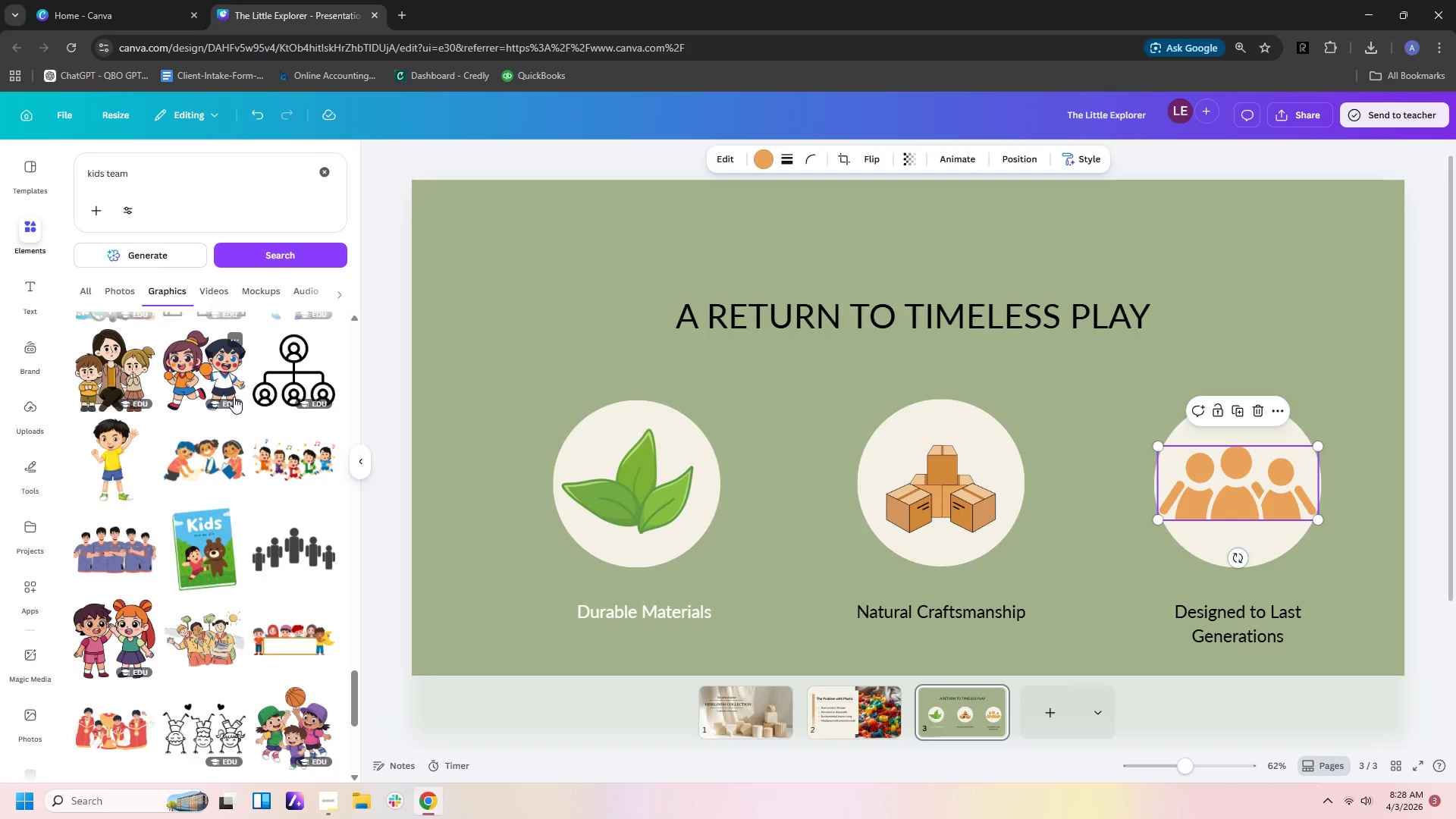 
scroll: coordinate [234, 398], scroll_direction: down, amount: 13.0
 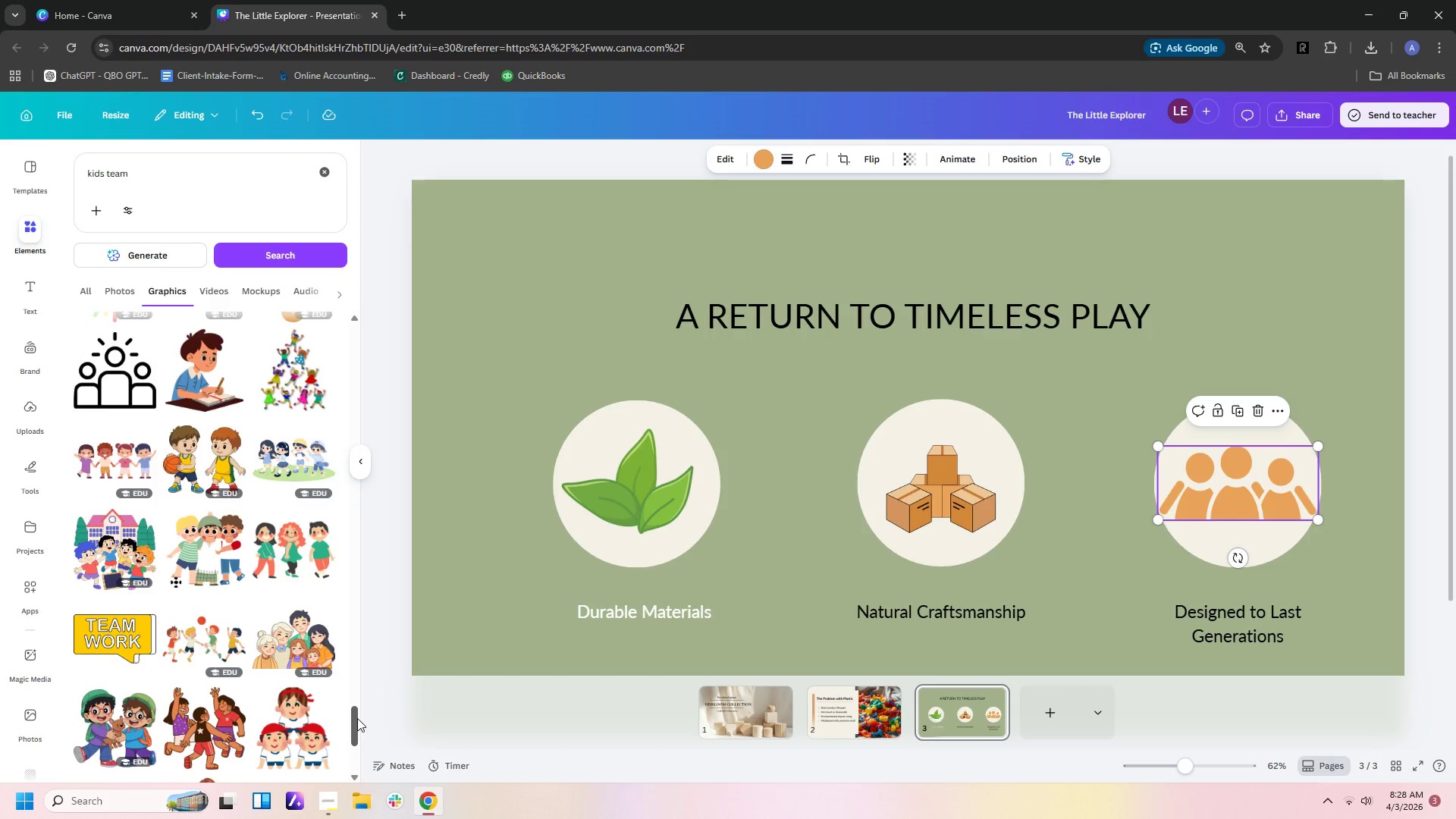 
left_click_drag(start_coordinate=[353, 720], to_coordinate=[312, 322])
 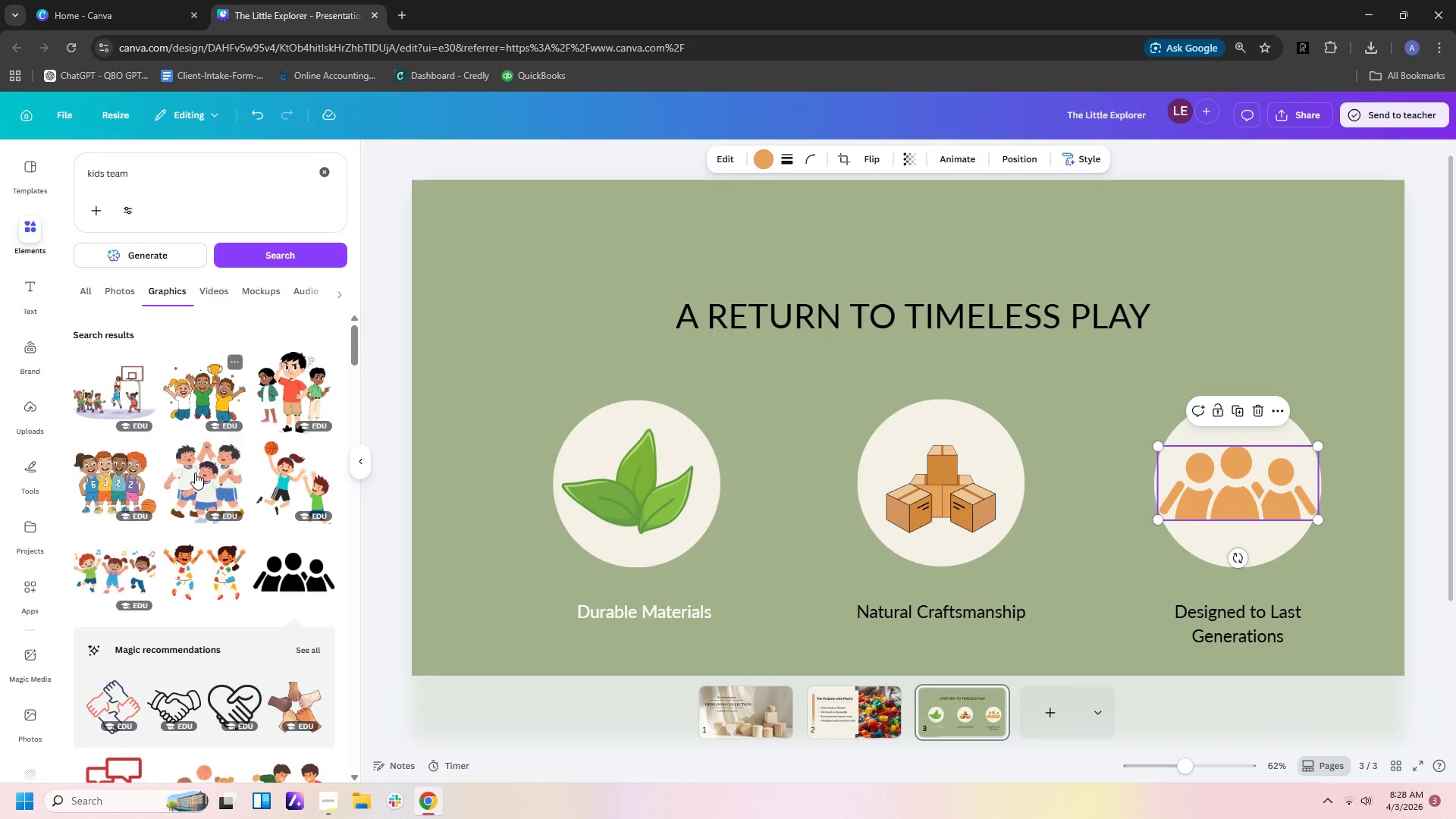 
scroll: coordinate [218, 610], scroll_direction: down, amount: 1.0
 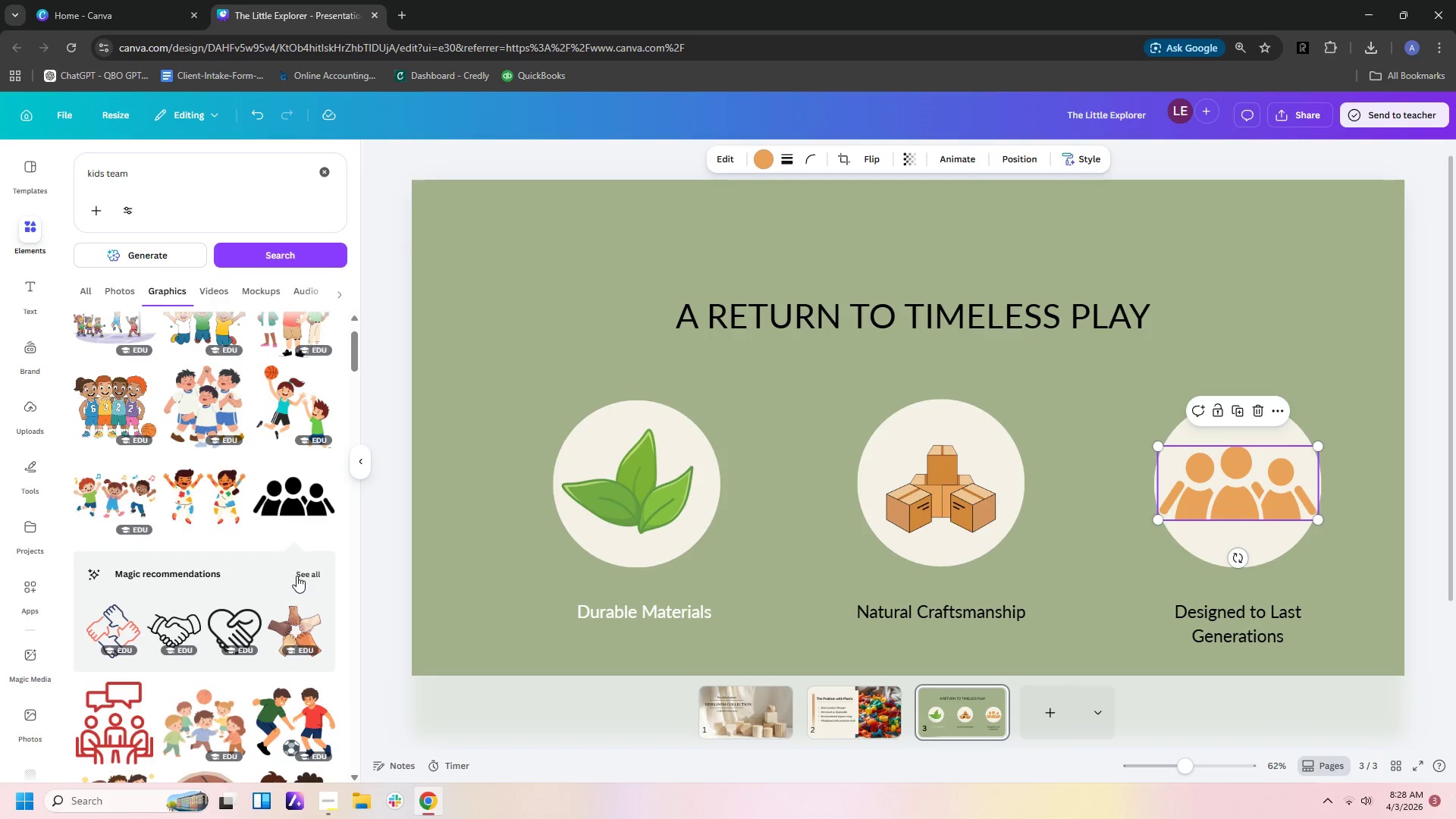 
left_click([299, 575])
 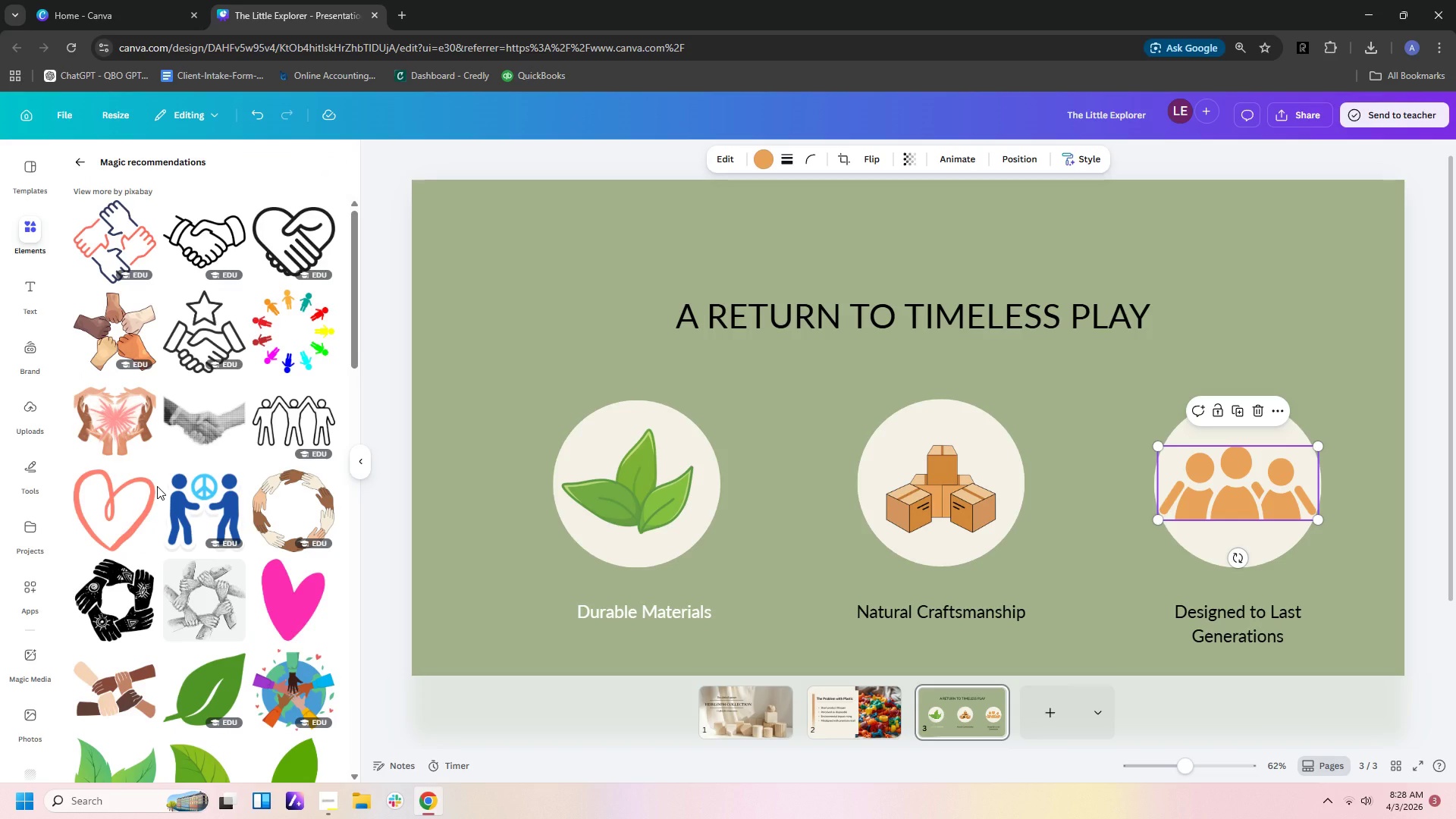 
scroll: coordinate [157, 488], scroll_direction: down, amount: 5.0
 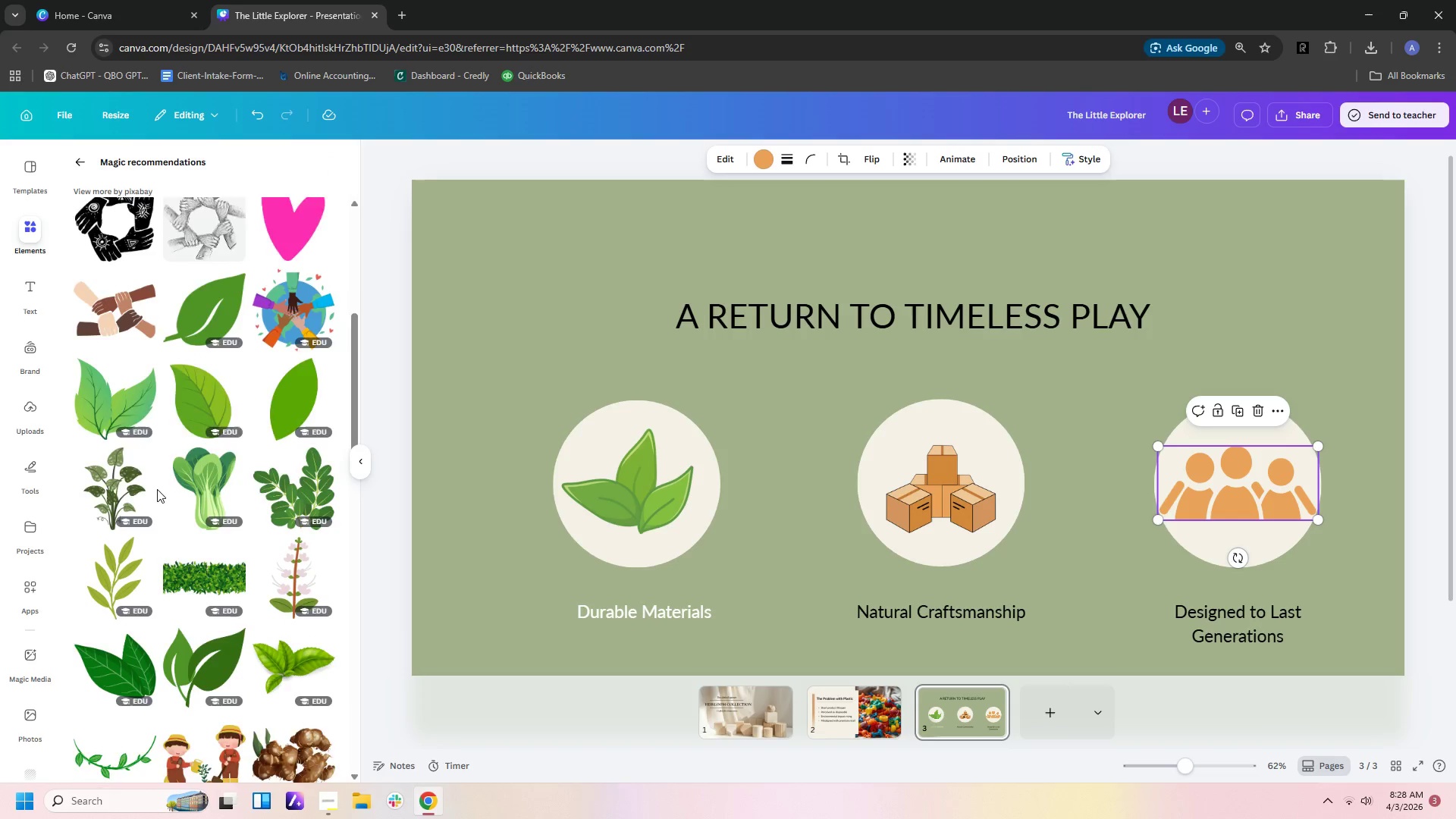 
scroll: coordinate [171, 465], scroll_direction: up, amount: 7.0
 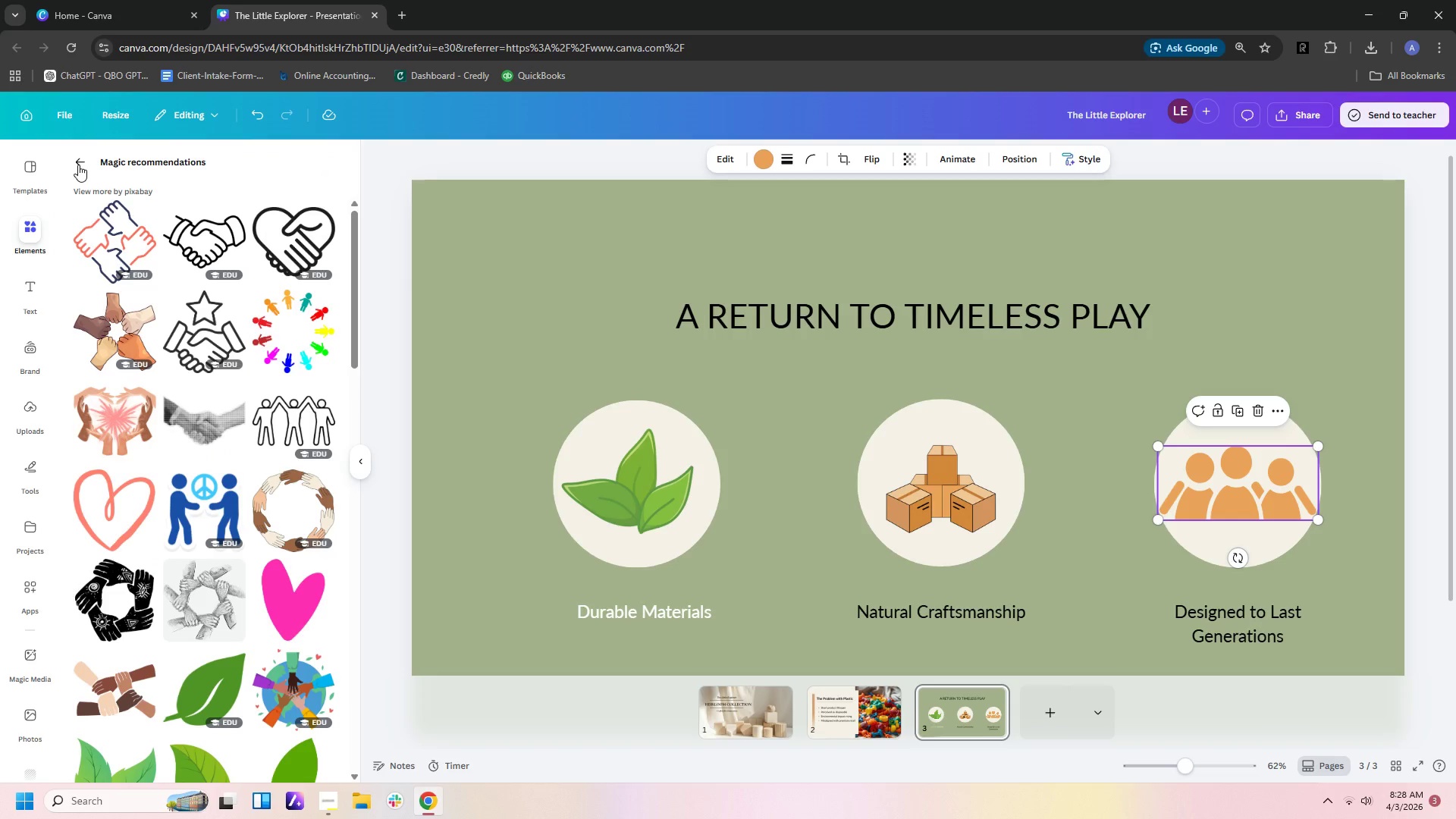 
left_click([80, 165])
 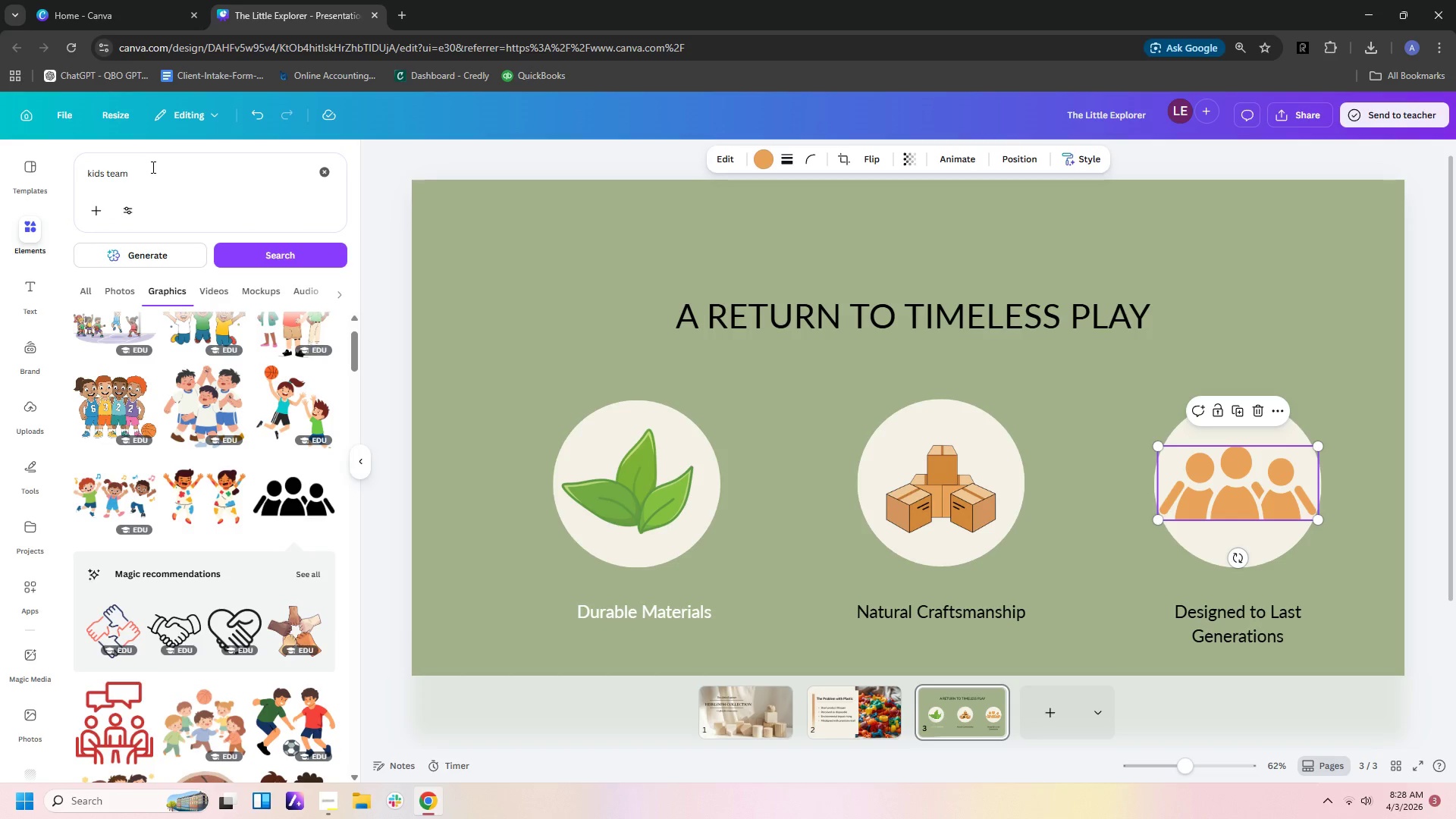 
left_click([151, 169])
 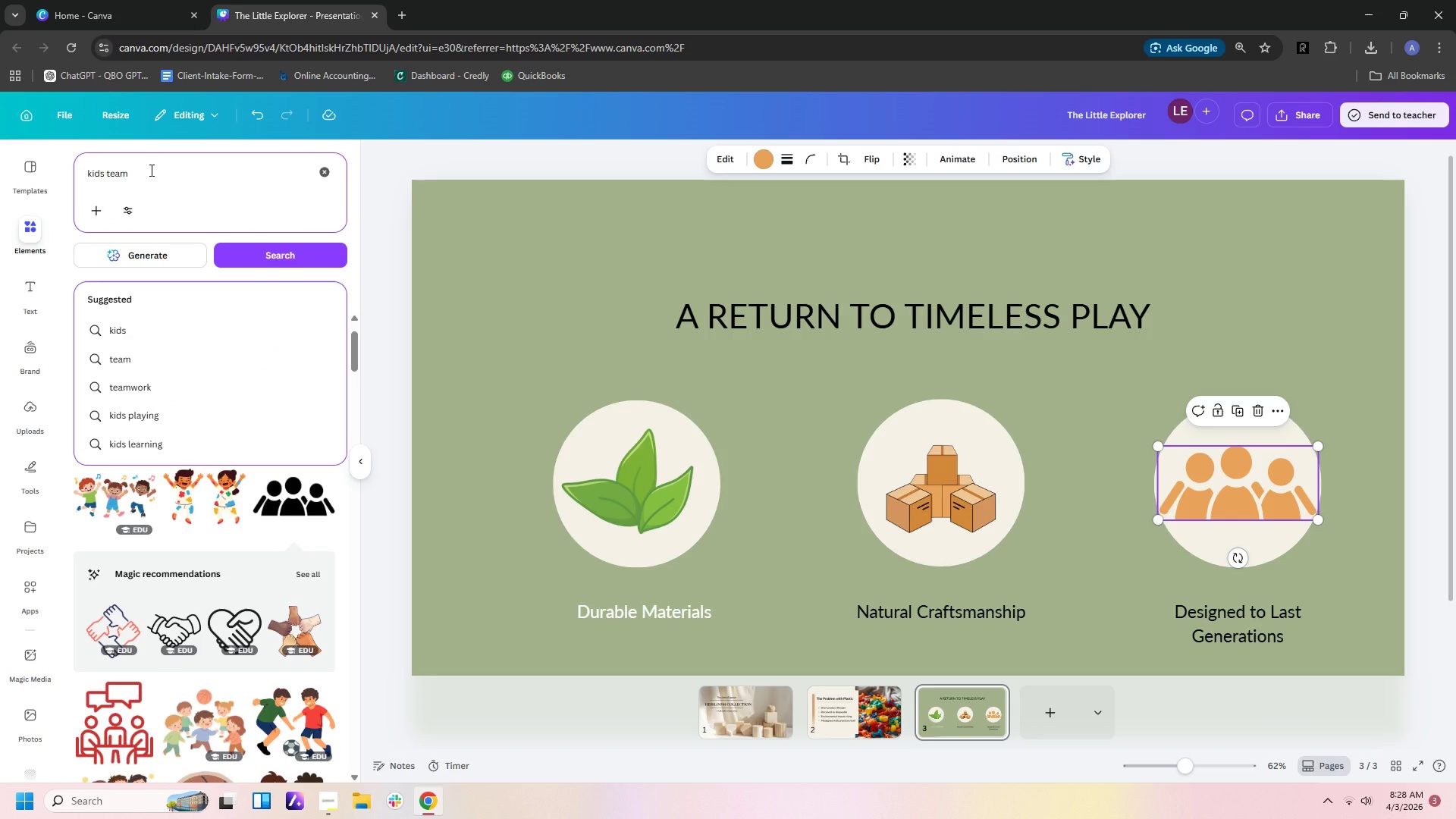 
key(Backspace)
key(Backspace)
key(Backspace)
key(Backspace)
type(sillhouete)
 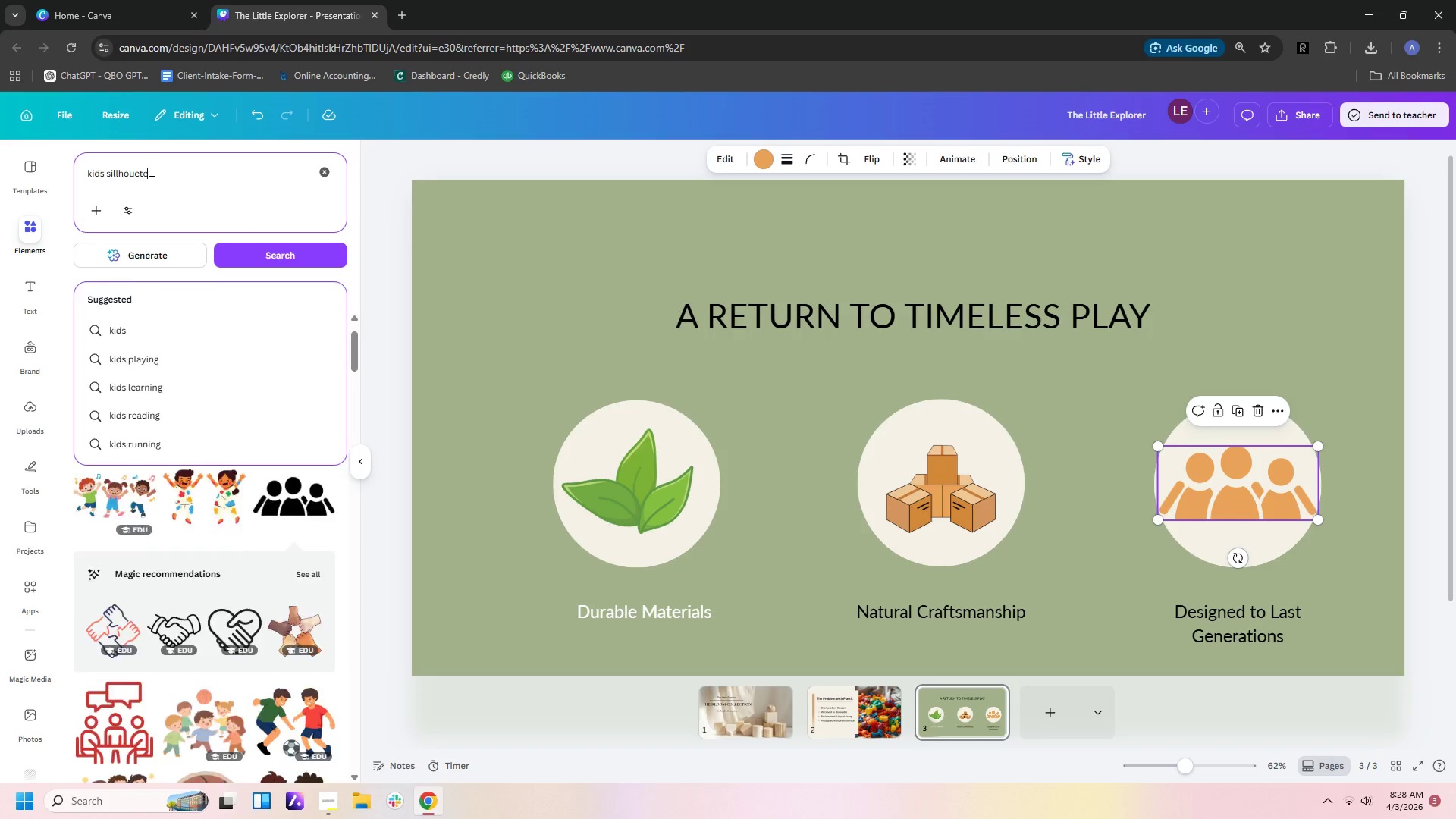 
key(Enter)
 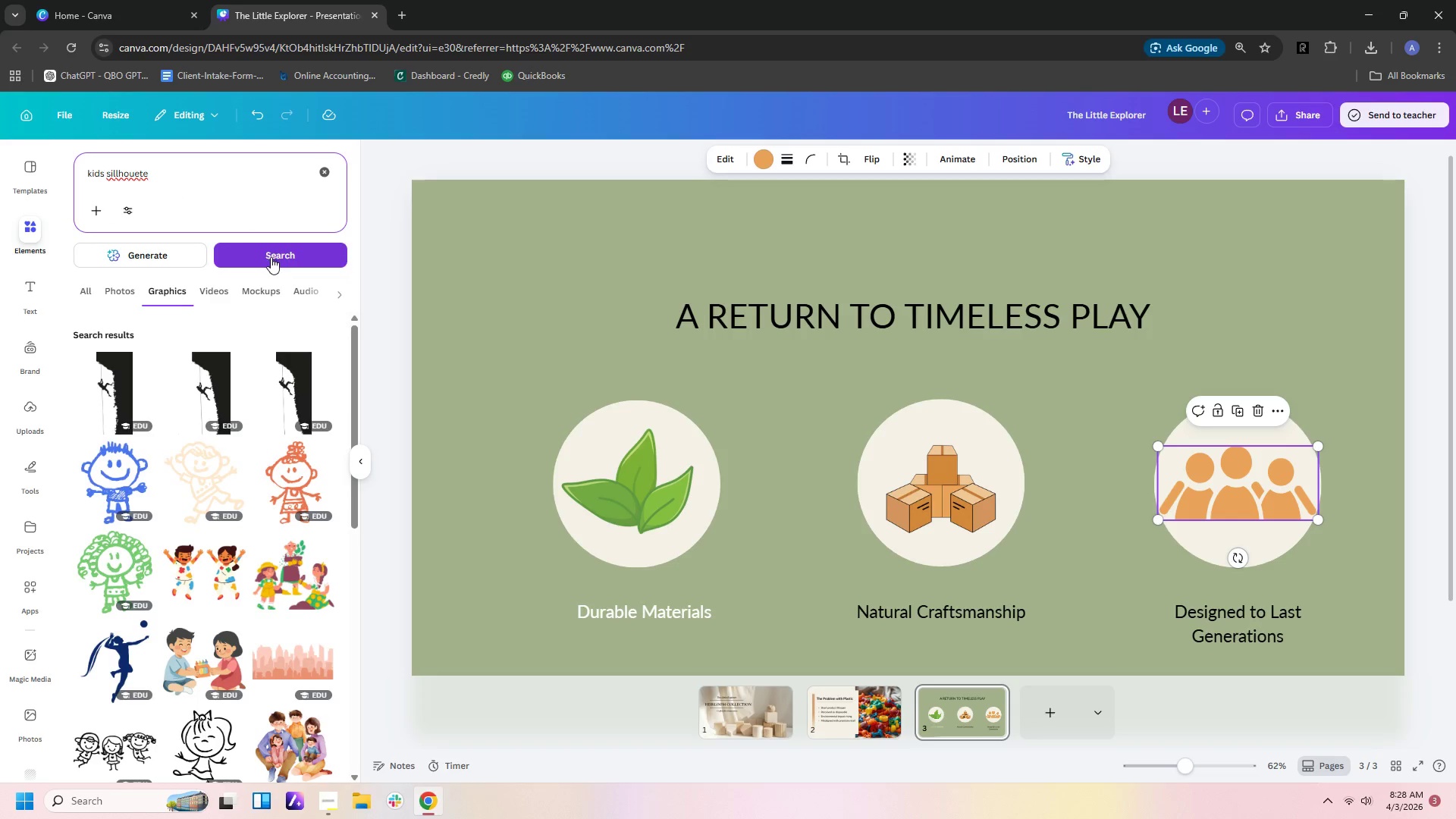 
scroll: coordinate [236, 384], scroll_direction: down, amount: 18.0
 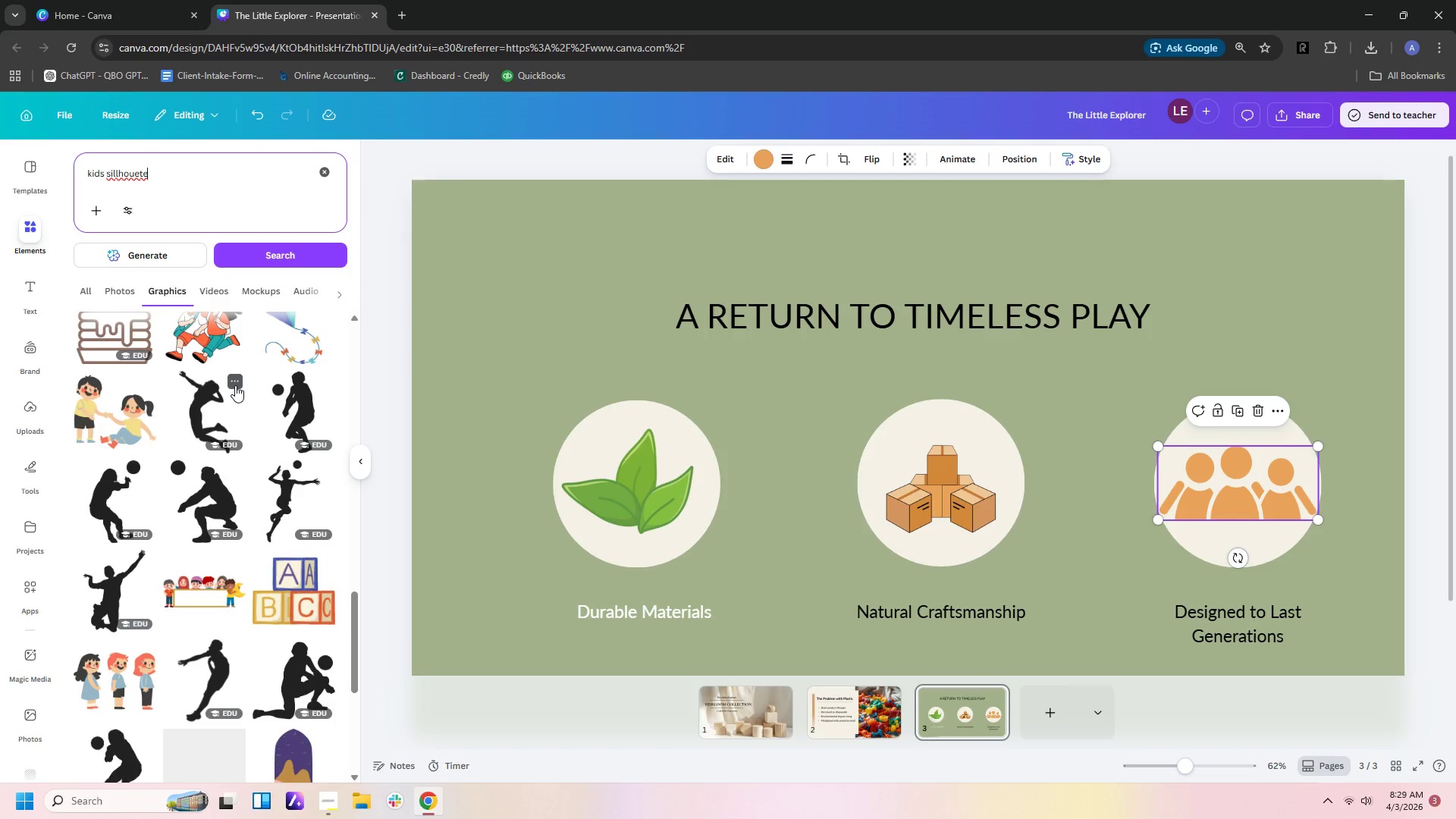 
scroll: coordinate [234, 391], scroll_direction: down, amount: 15.0
 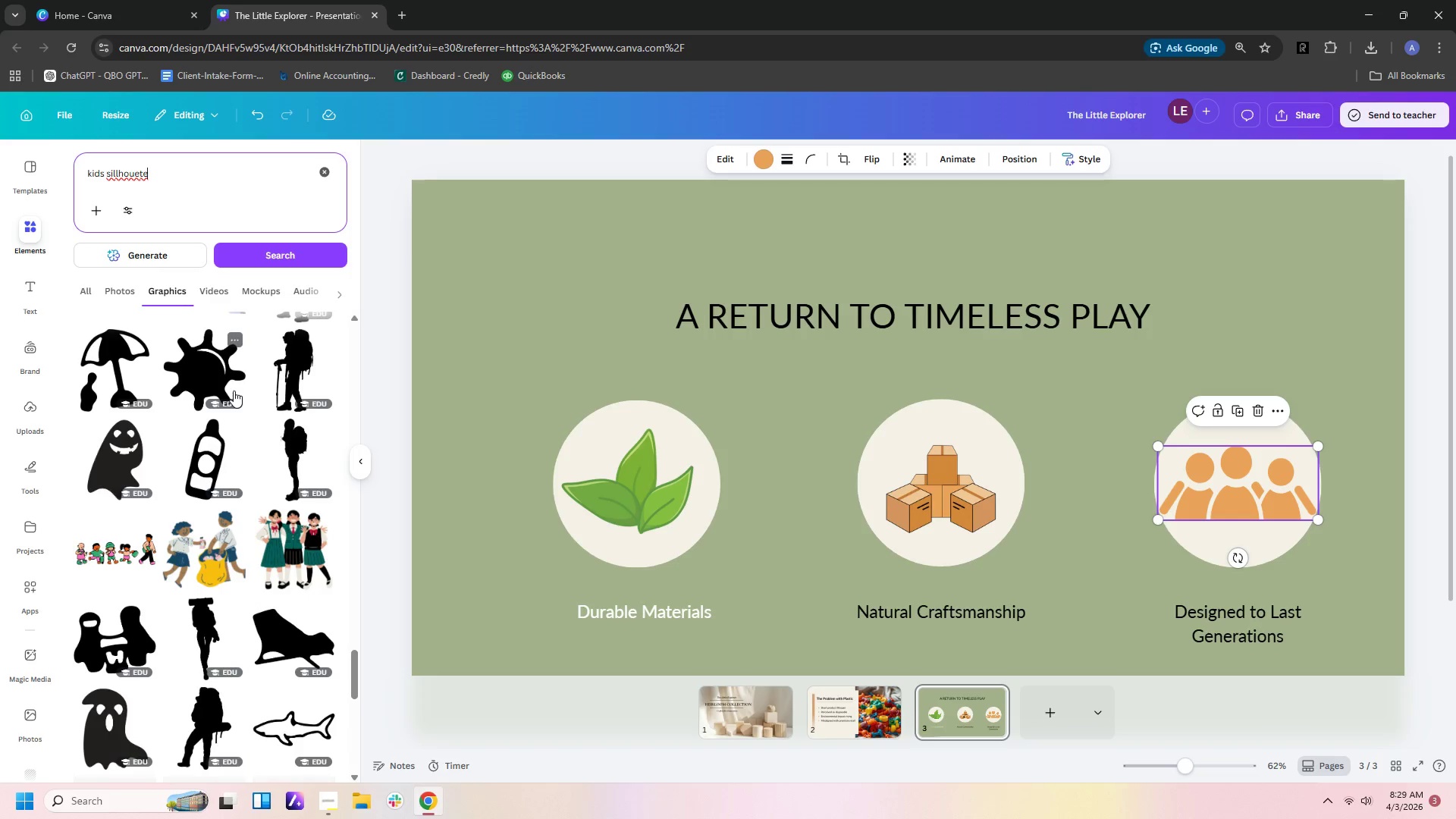 
left_click_drag(start_coordinate=[212, 180], to_coordinate=[2, 172])
 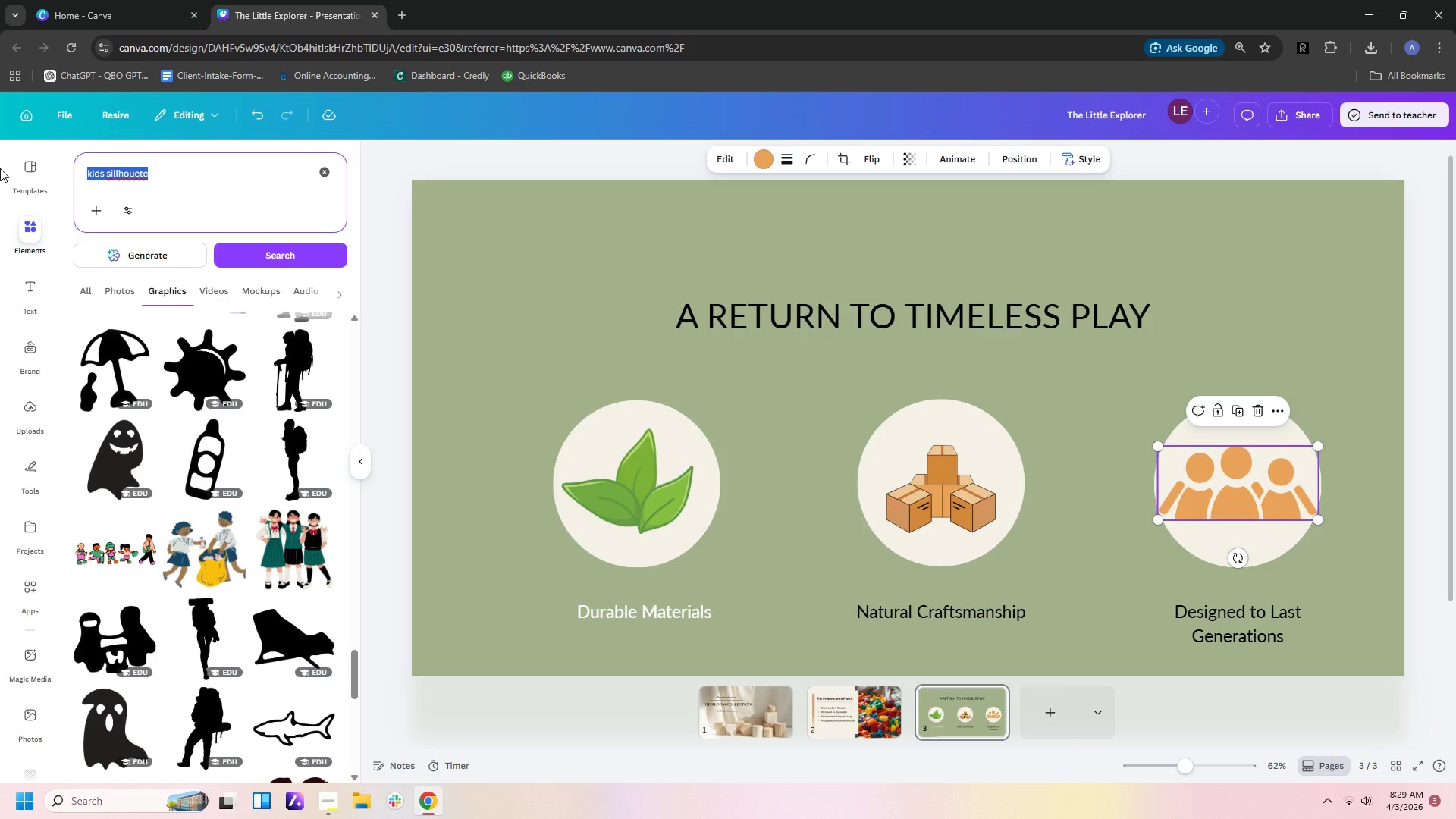 
type(gne)
key(Backspace)
key(Backspace)
type(eneg)
key(Backspace)
type(rations)
 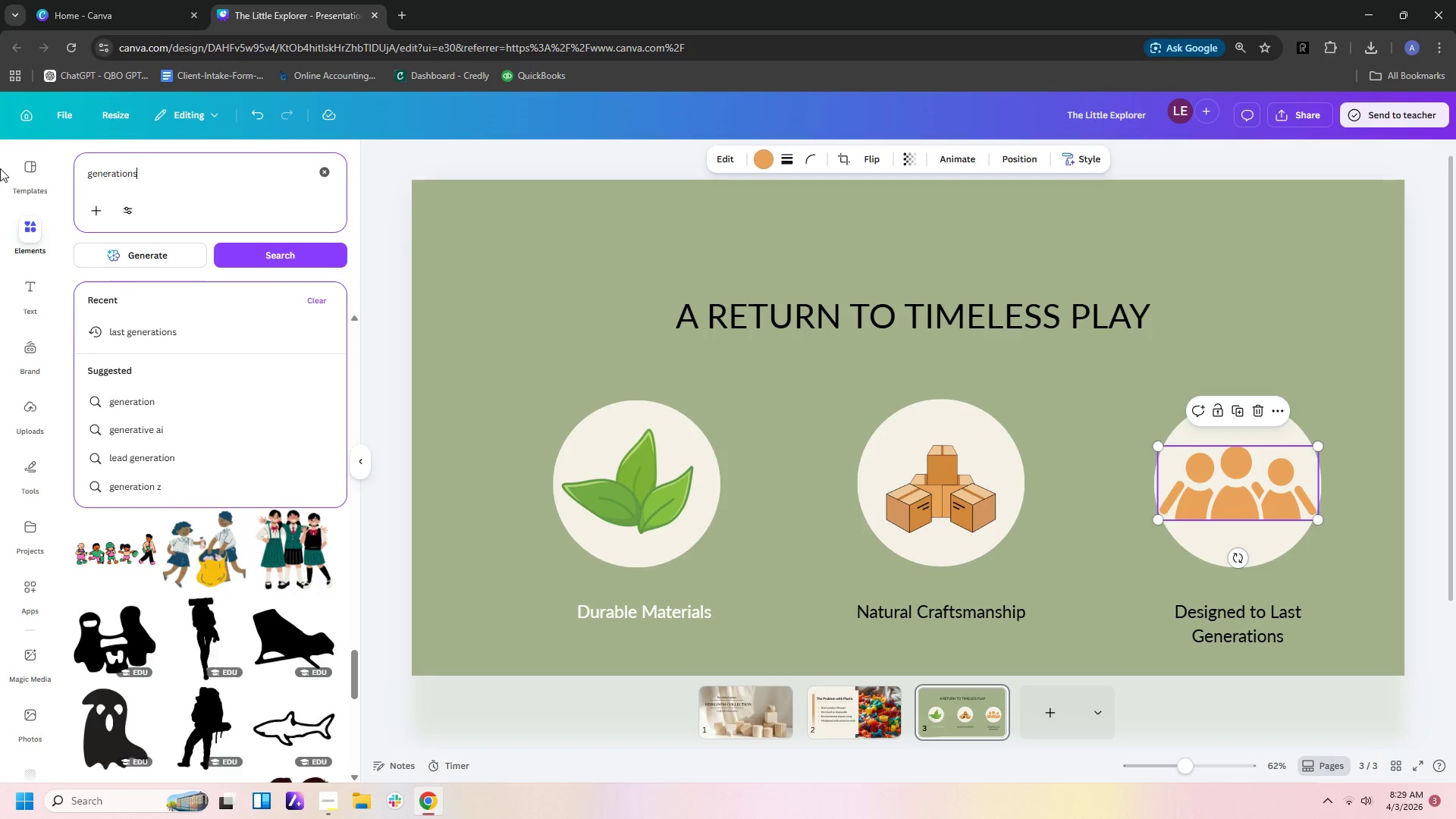 
key(Enter)
 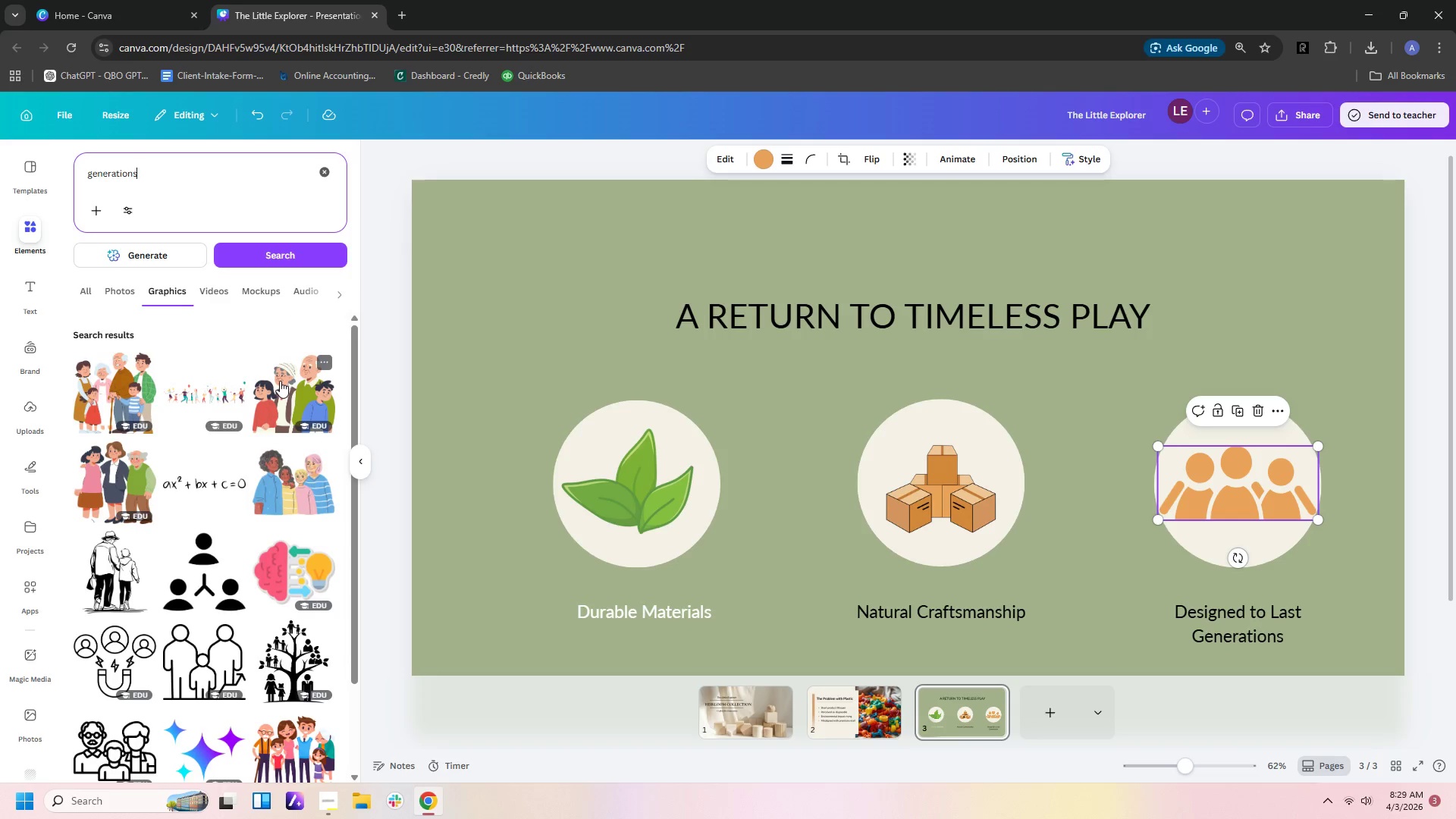 
scroll: coordinate [280, 381], scroll_direction: down, amount: 7.0
 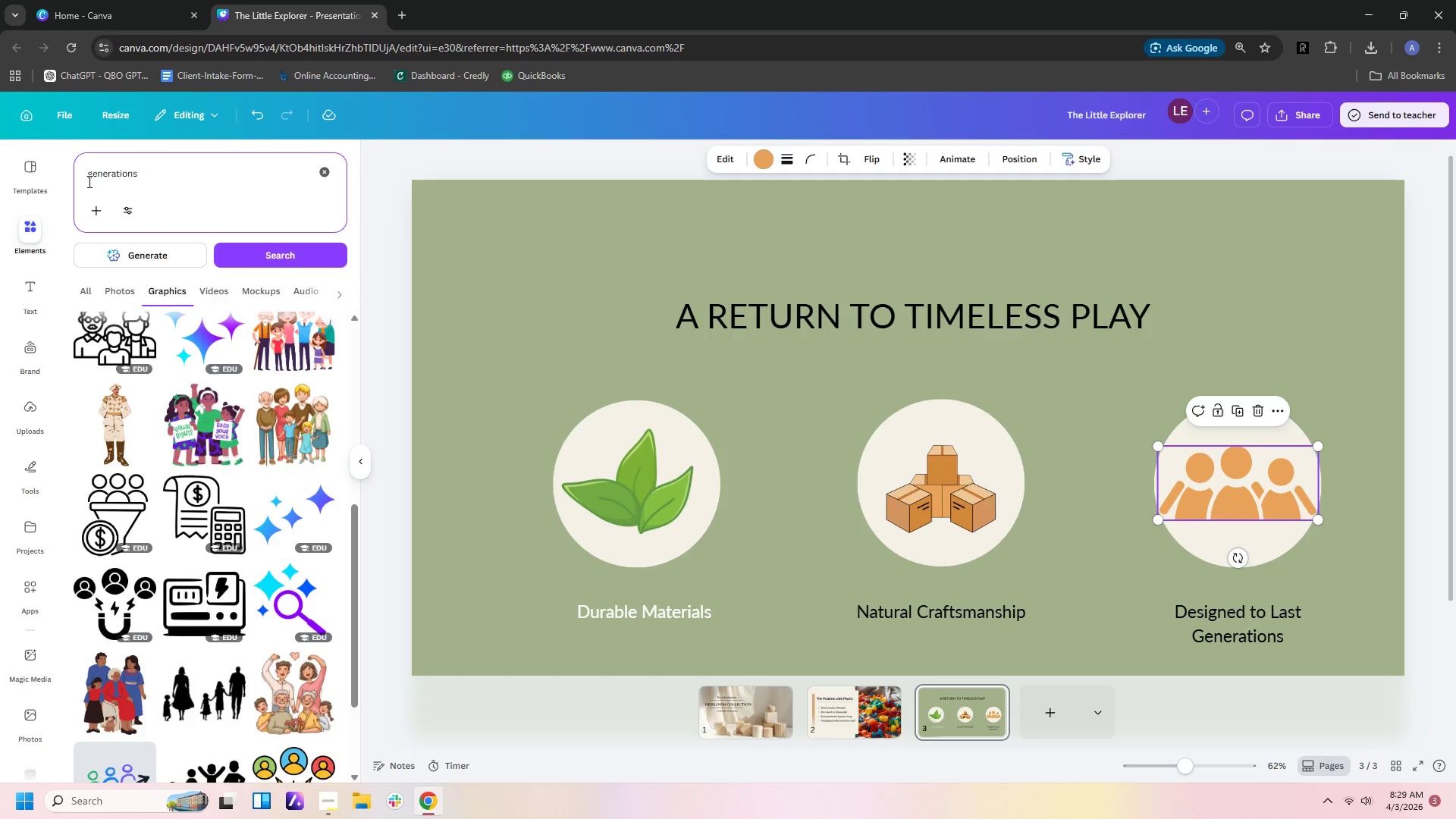 
left_click([87, 175])
 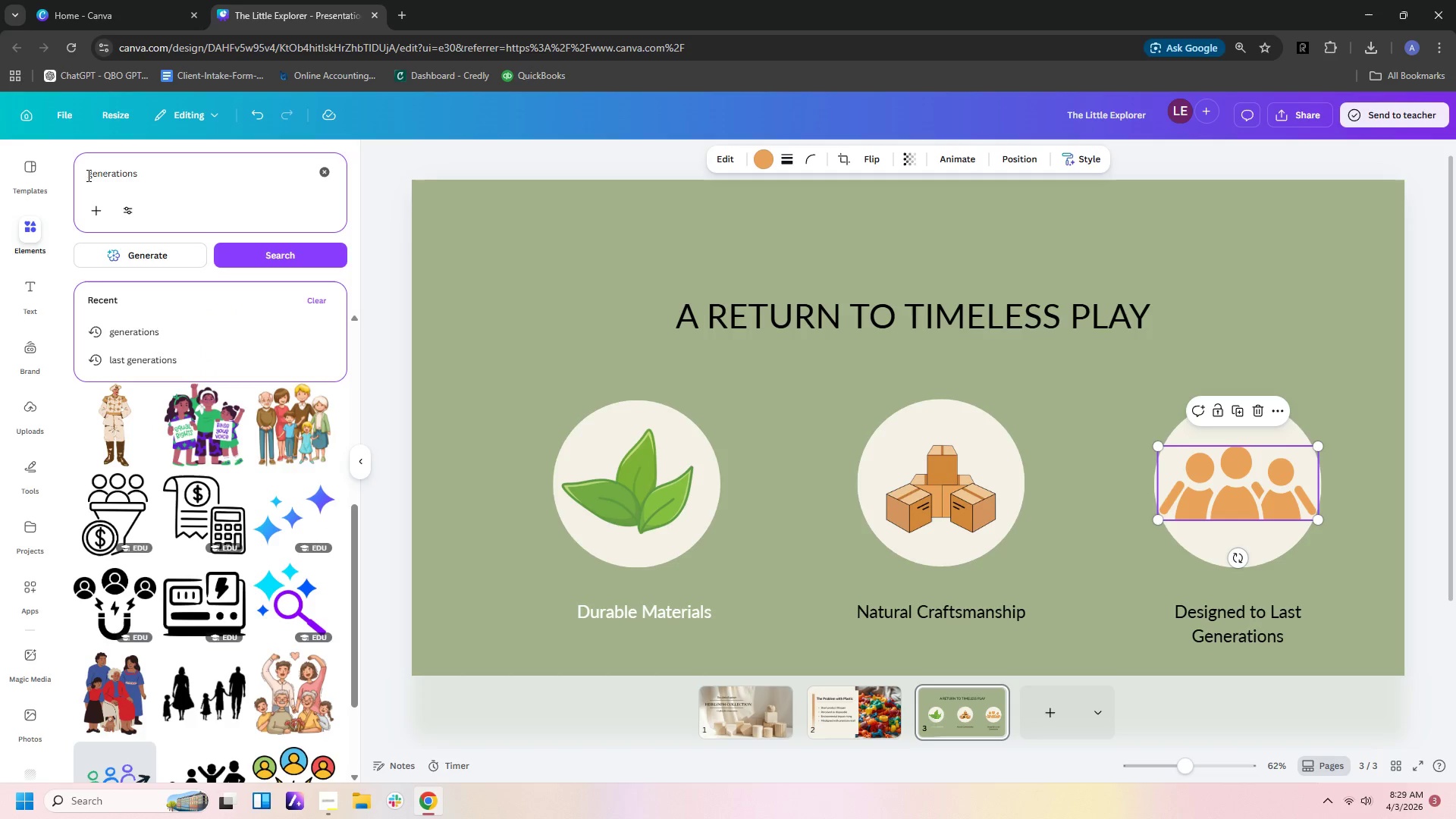 
type(last )
 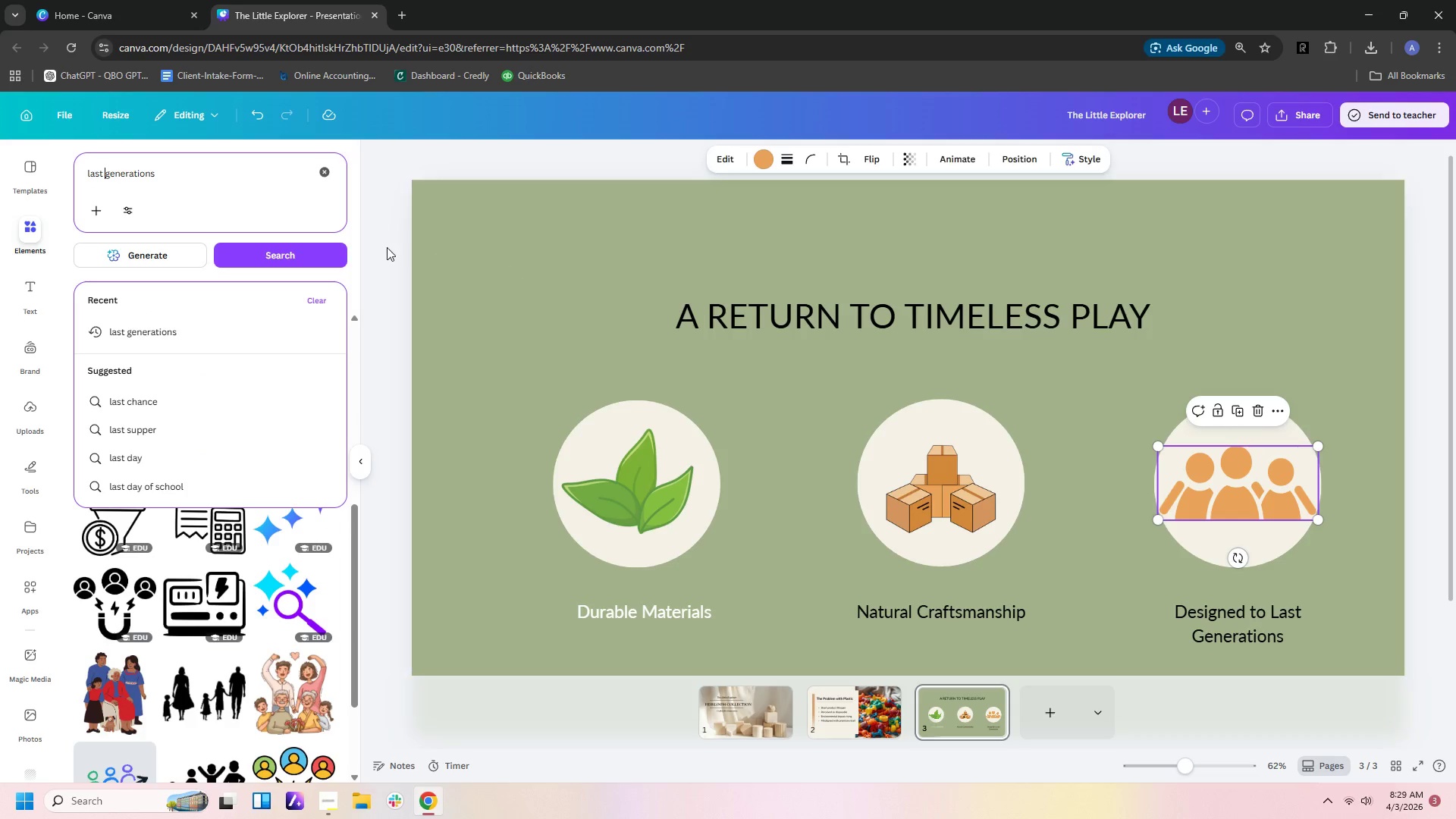 
mouse_move([340, 262])
 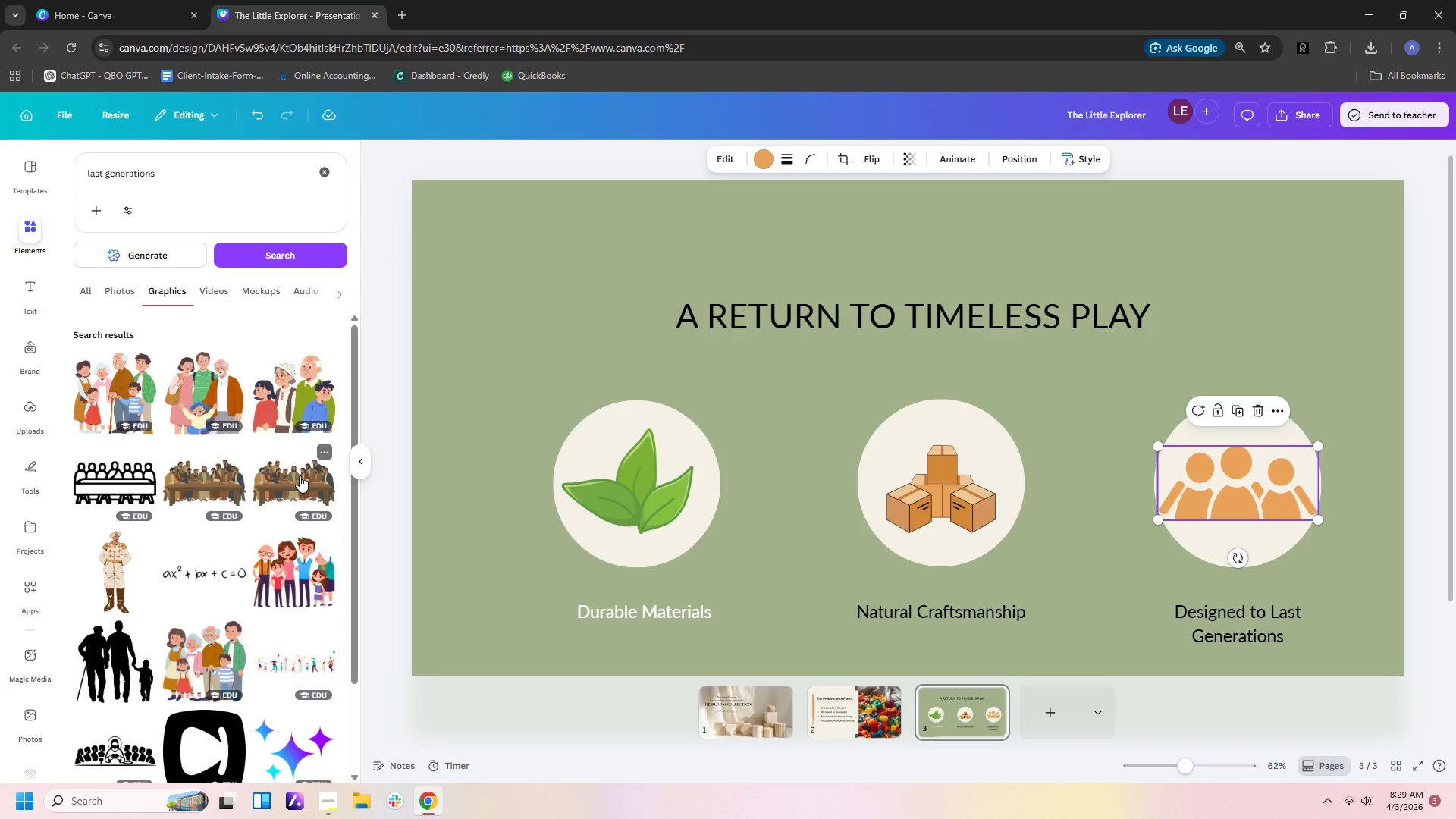 
scroll: coordinate [300, 475], scroll_direction: down, amount: 5.0
 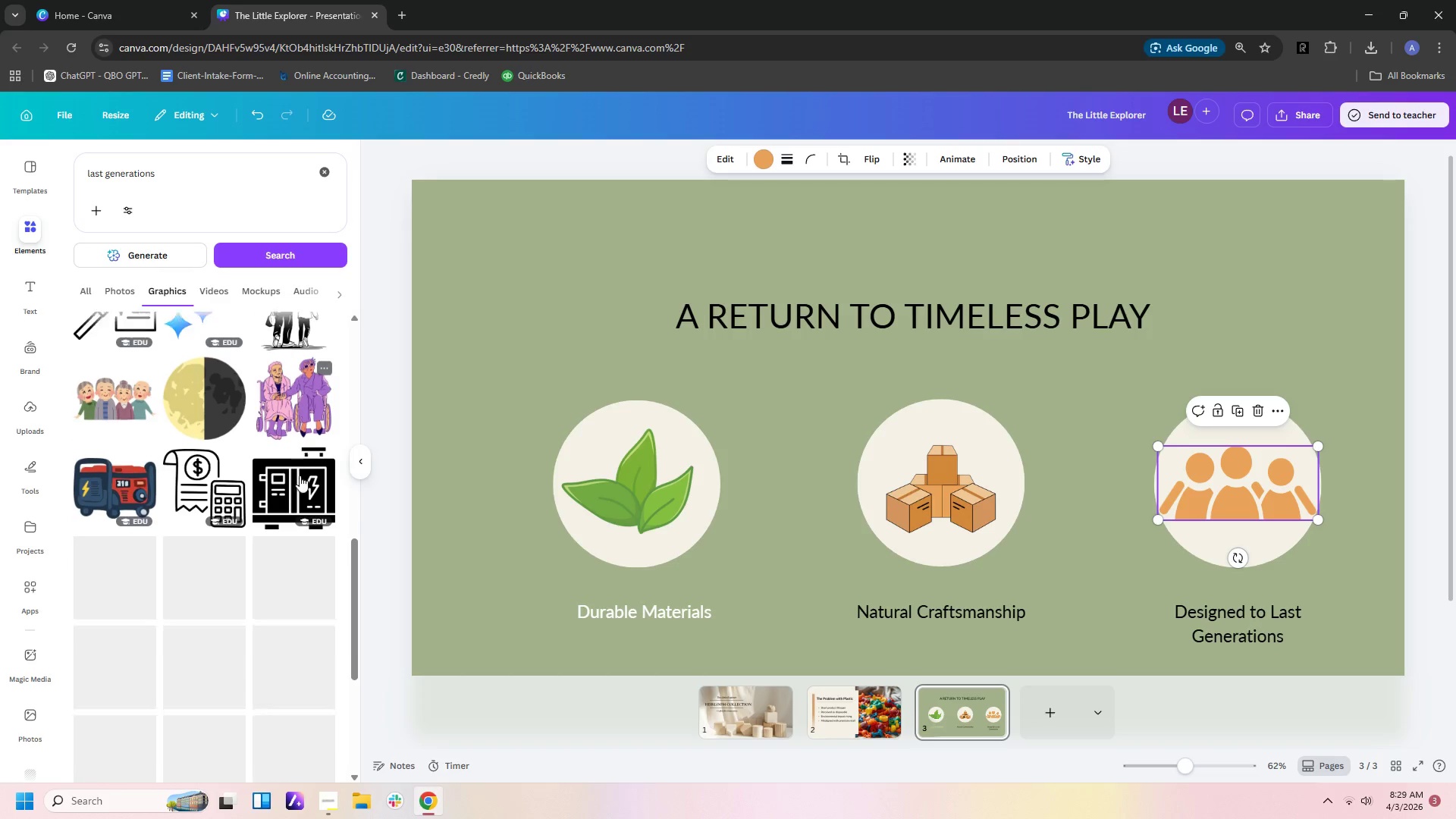 
scroll: coordinate [300, 475], scroll_direction: up, amount: 13.0
 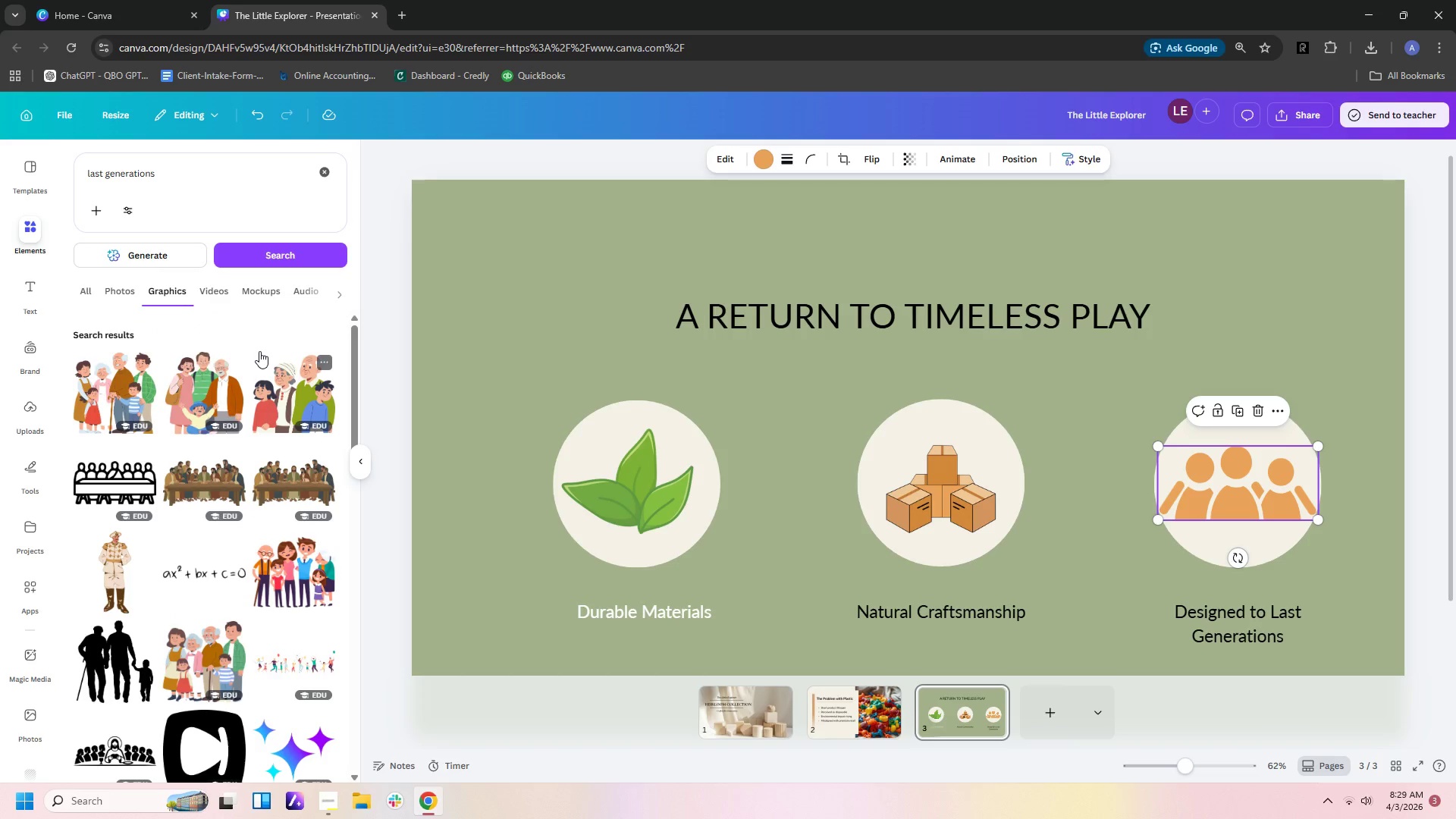 
scroll: coordinate [264, 437], scroll_direction: down, amount: 11.0
 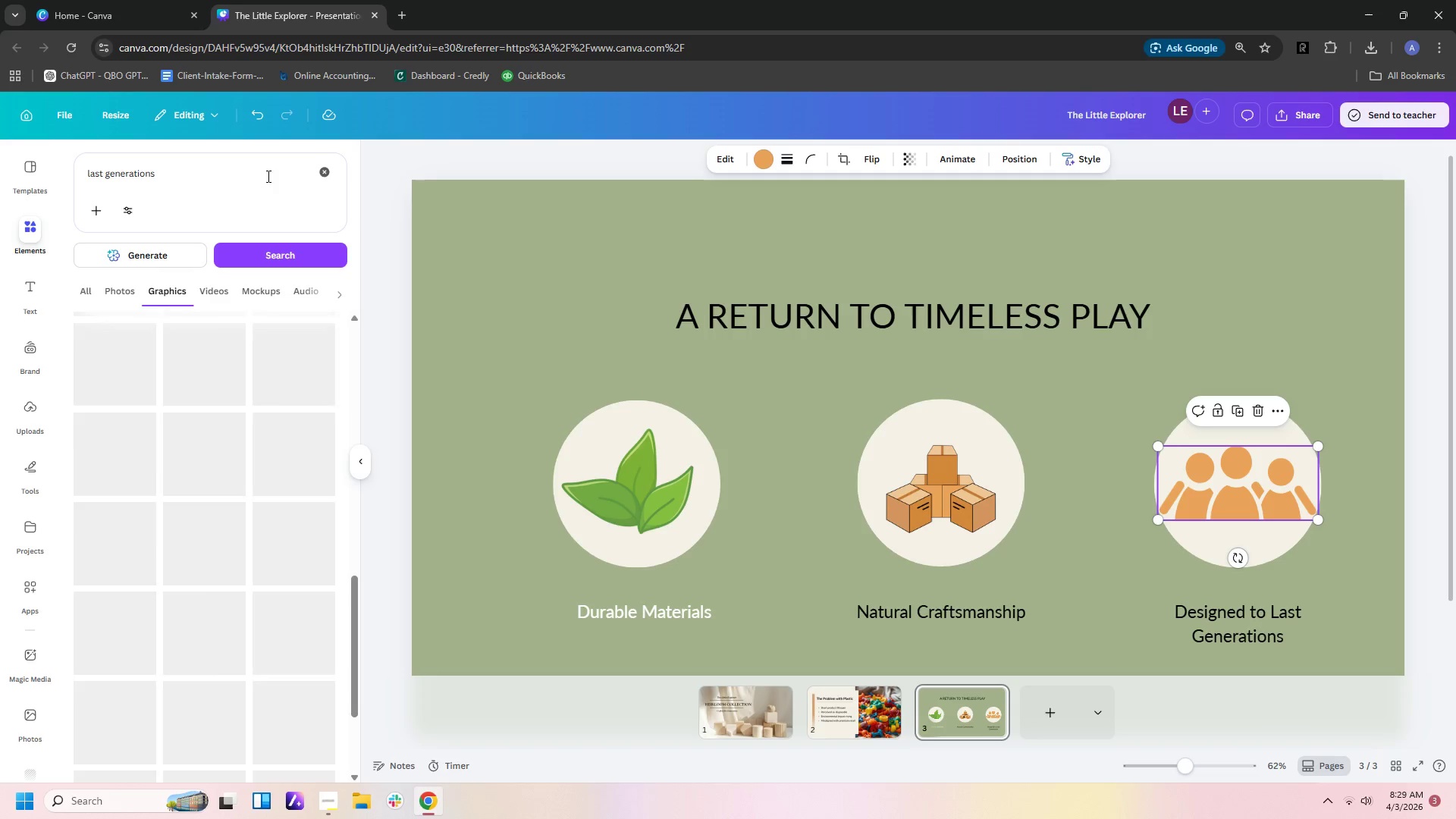 
left_click([267, 180])
 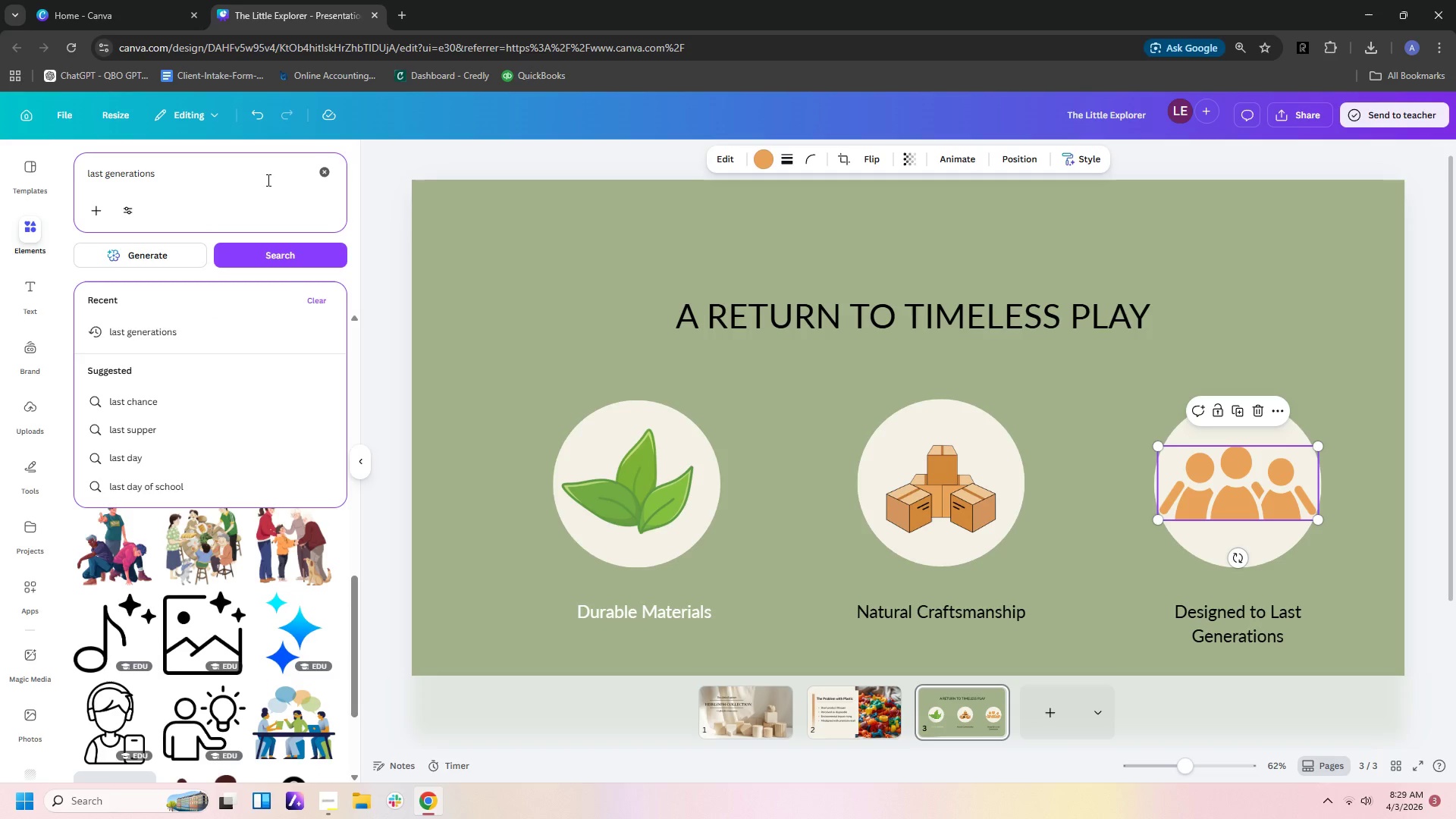 
type( kids)
 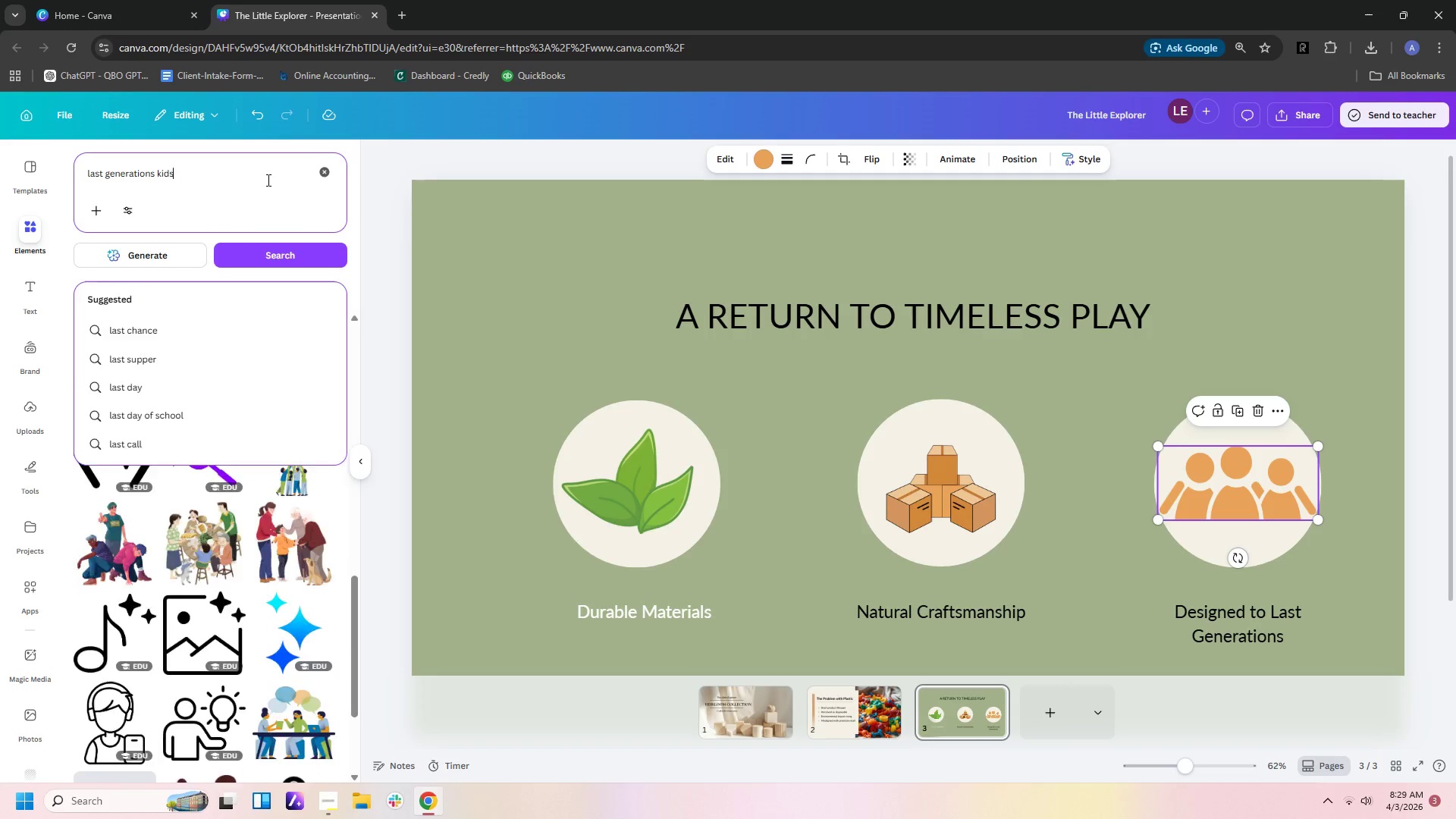 
key(Enter)
 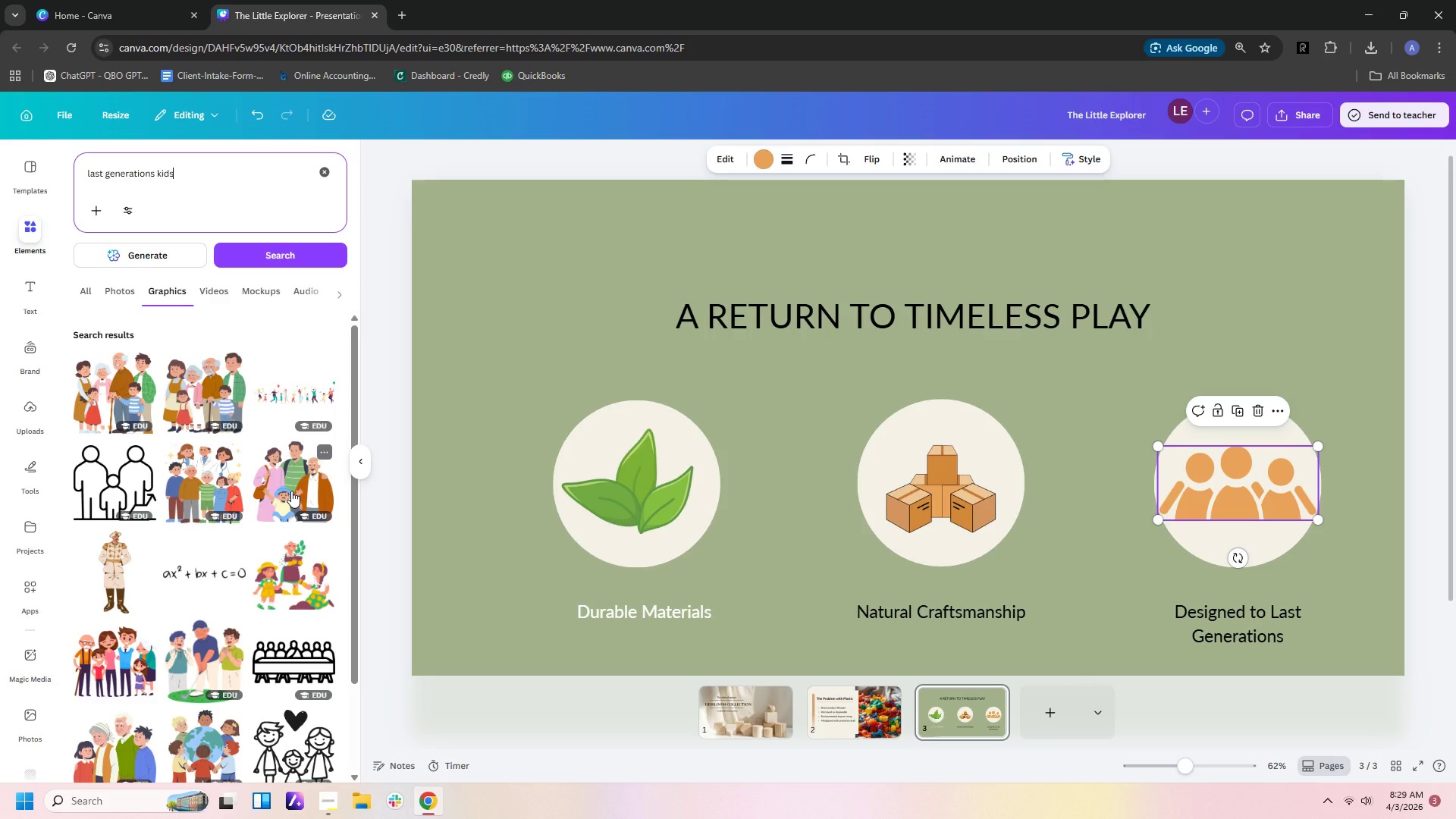 
scroll: coordinate [290, 494], scroll_direction: down, amount: 9.0
 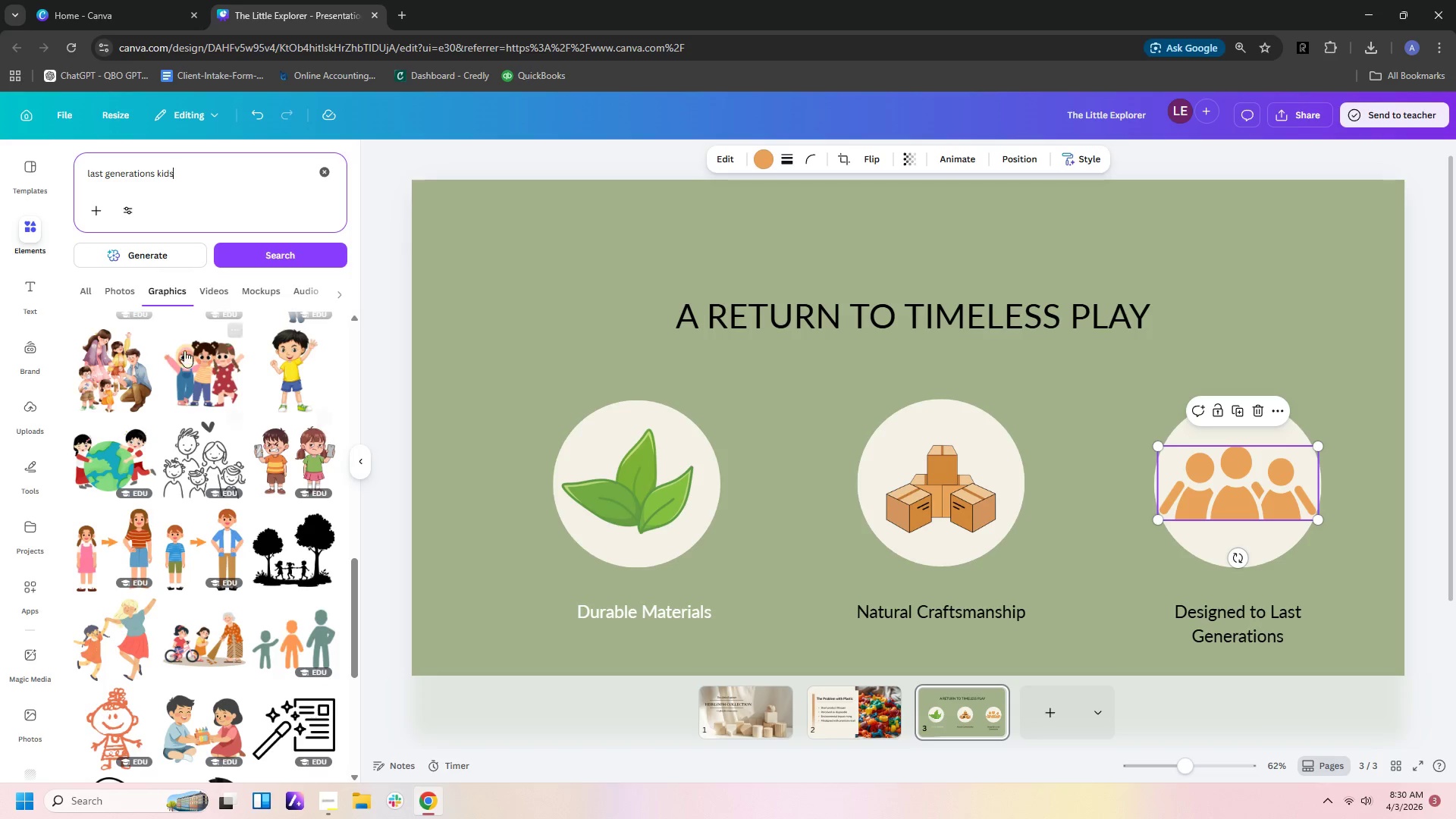 
left_click_drag(start_coordinate=[192, 177], to_coordinate=[0, 162])
 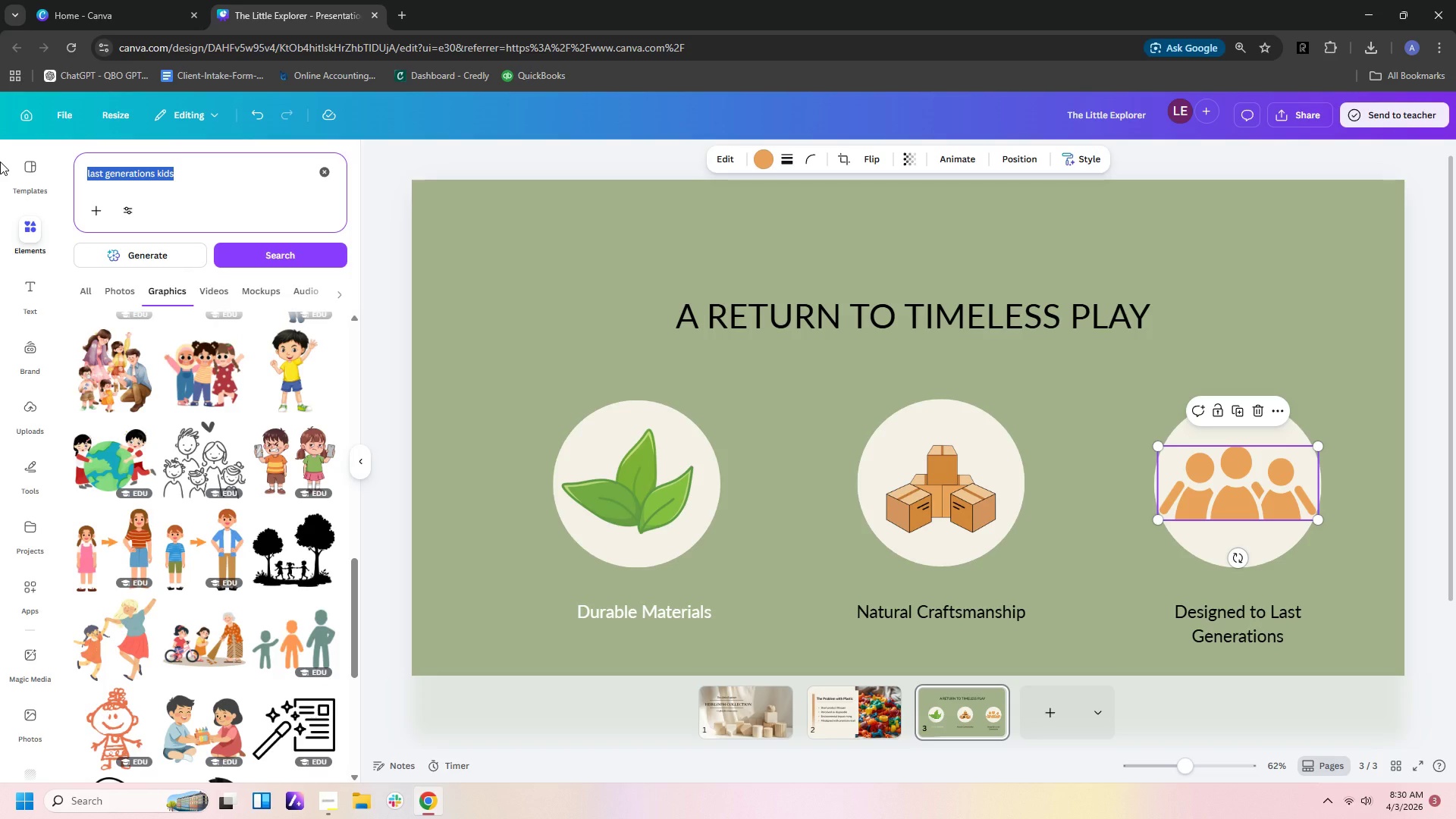 
type(kids black)
 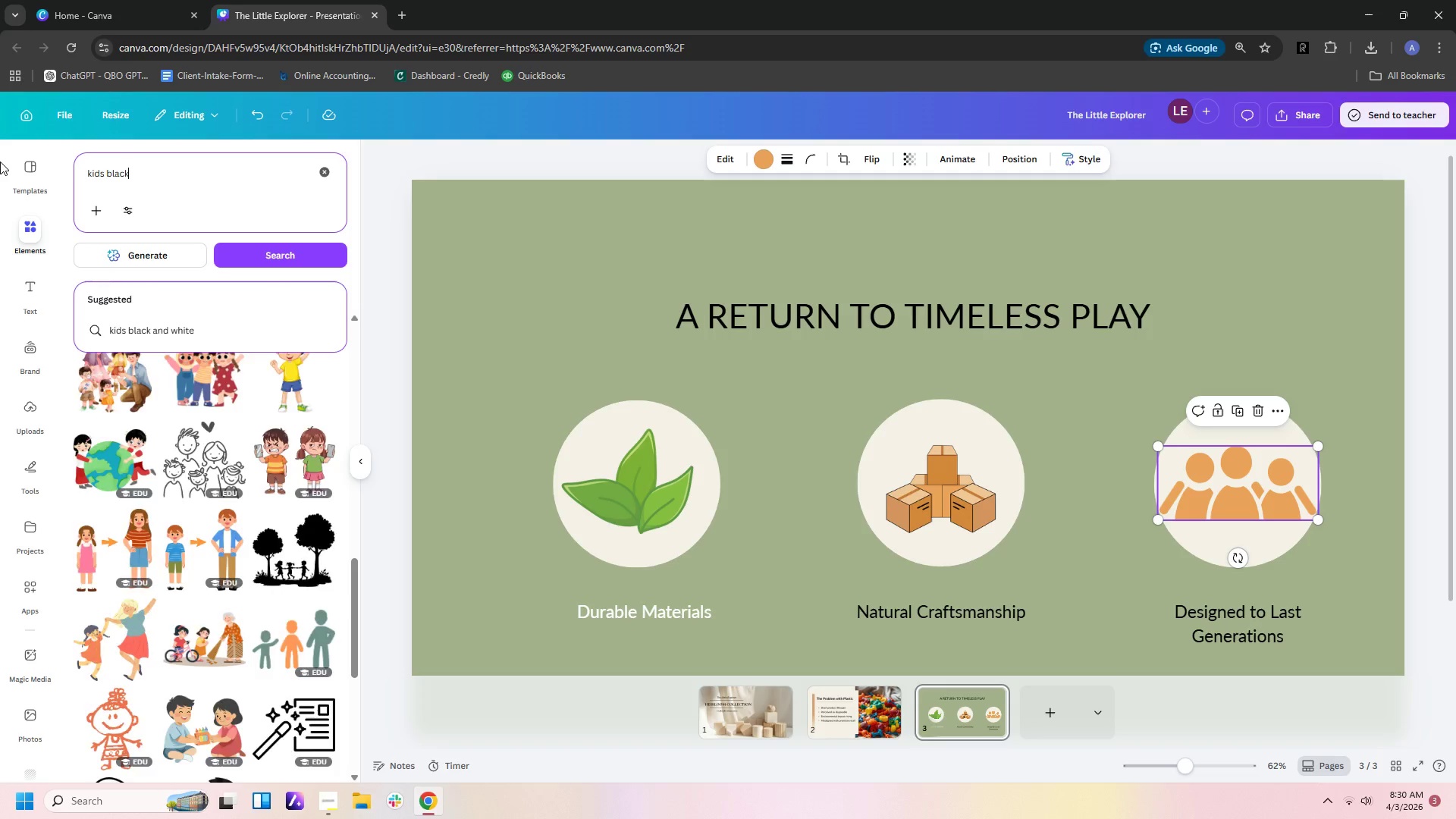 
key(Enter)
 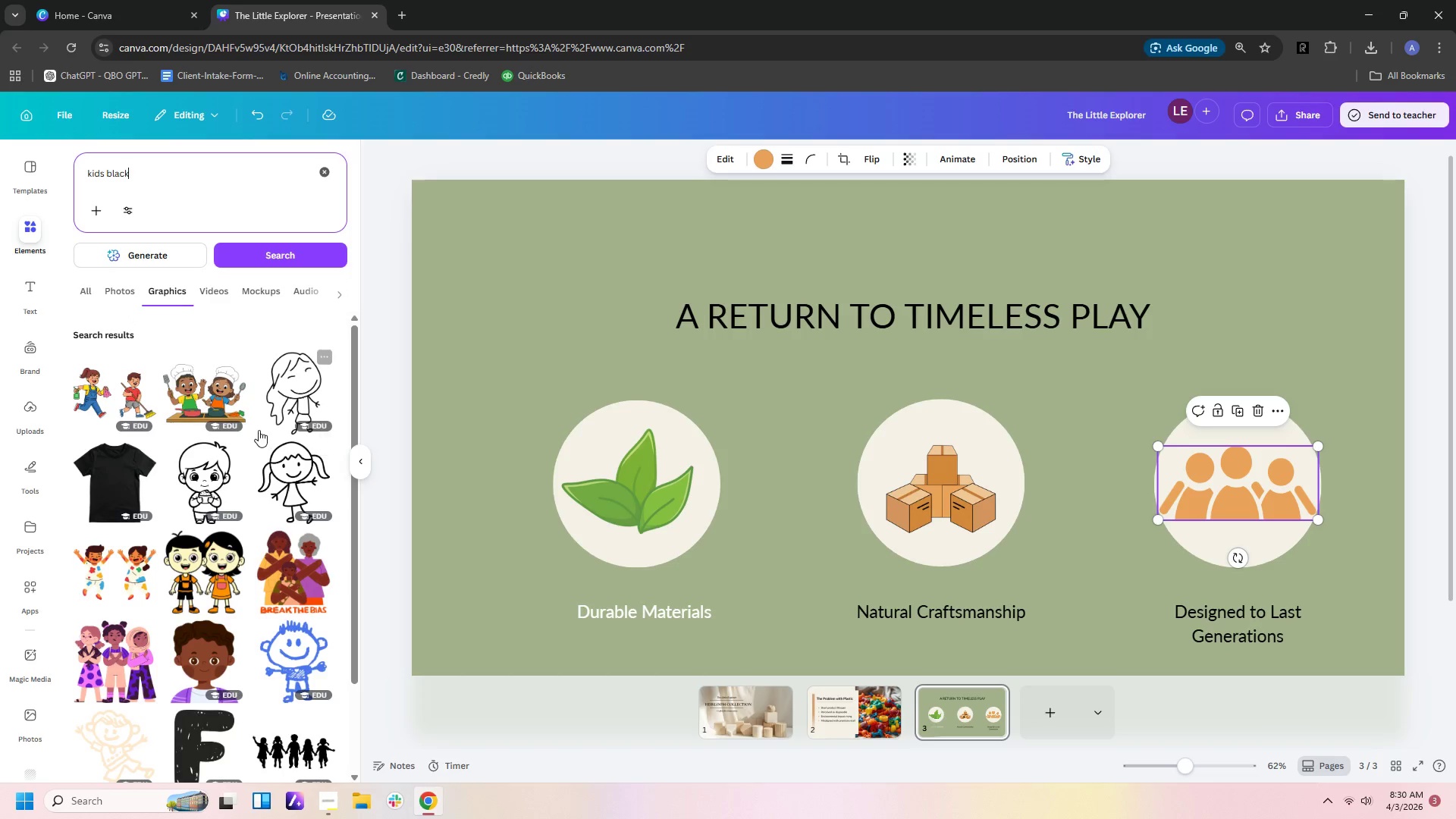 
scroll: coordinate [253, 428], scroll_direction: down, amount: 6.0
 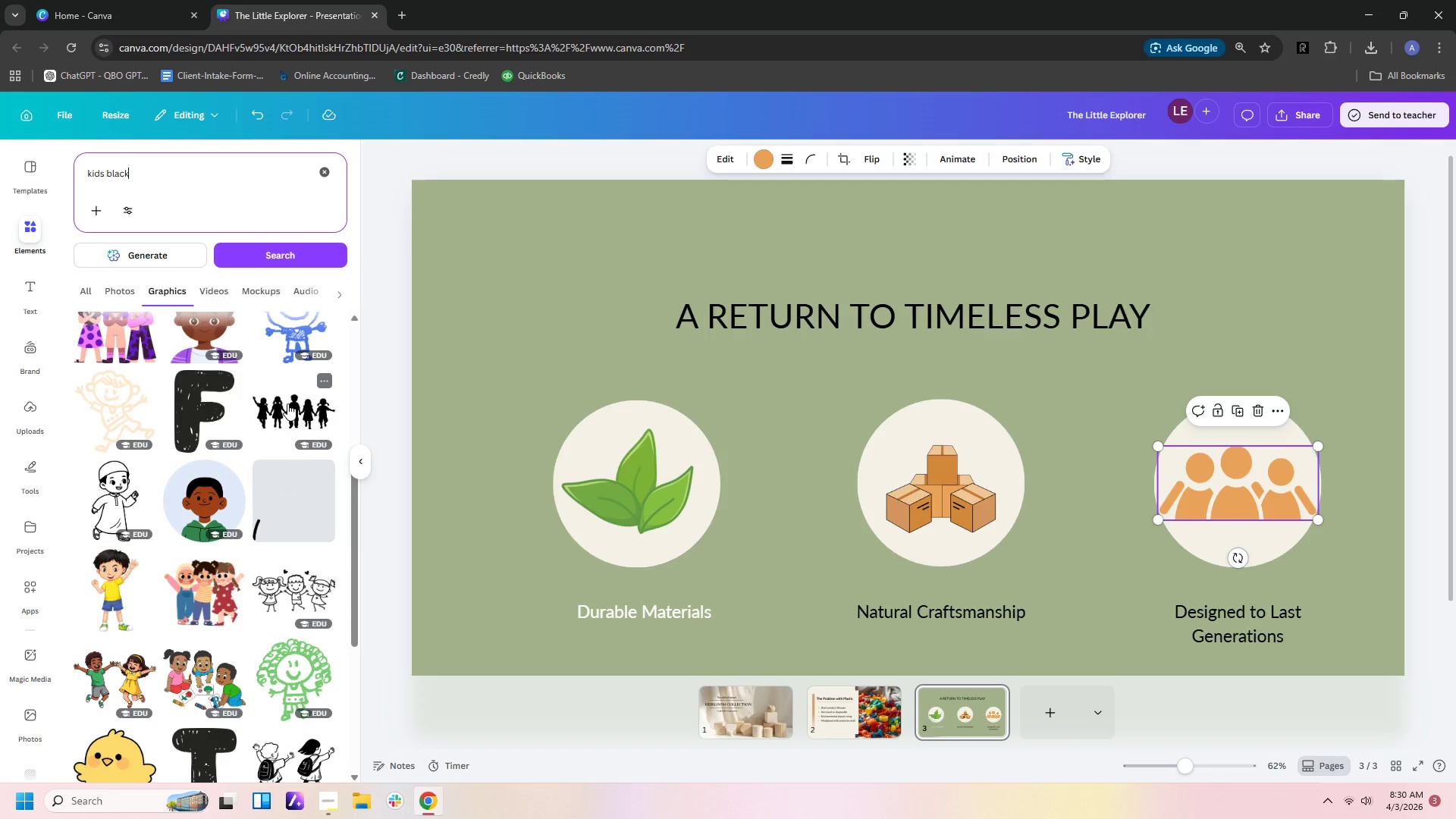 
left_click([287, 403])
 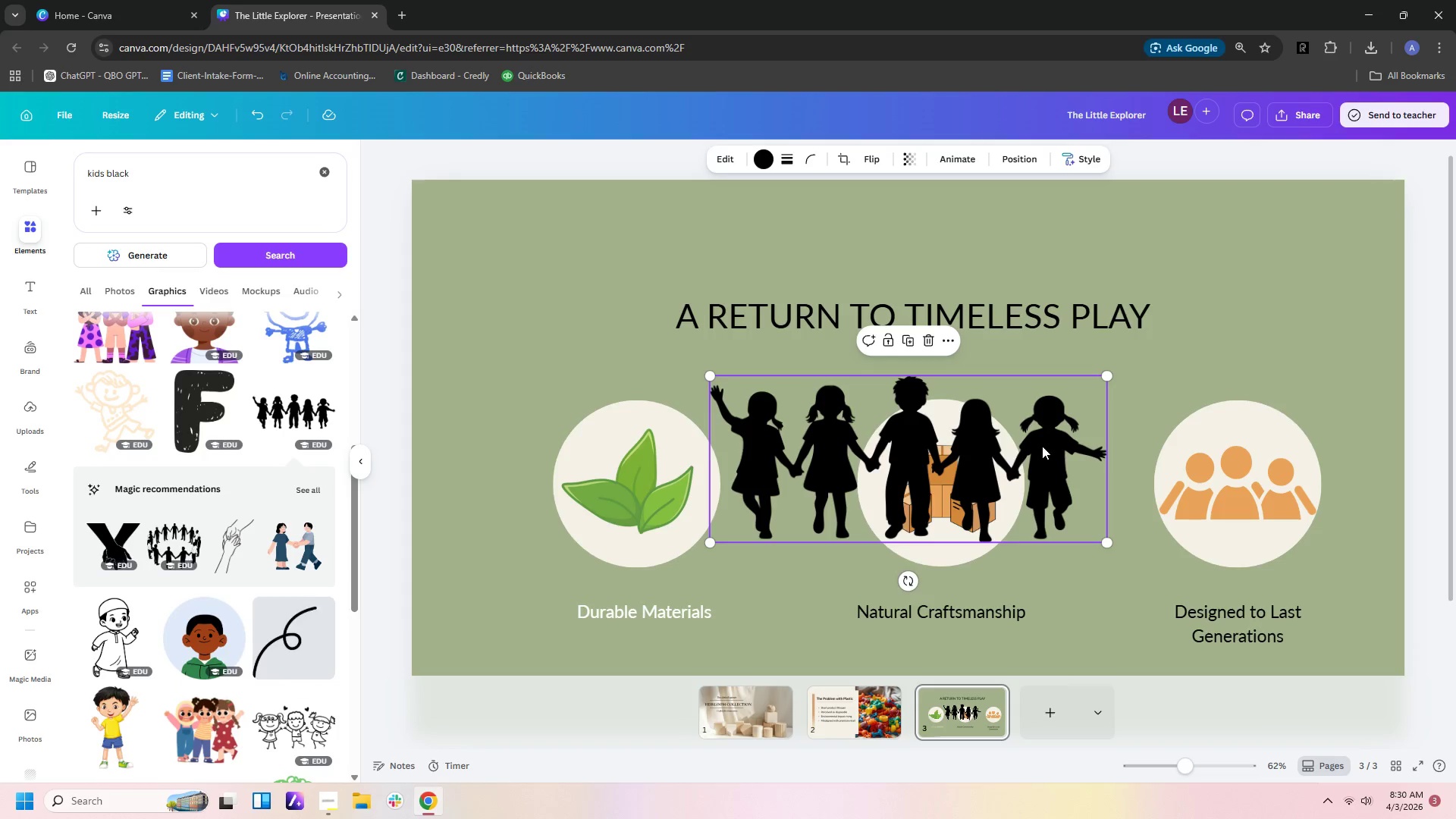 
wait(6.05)
 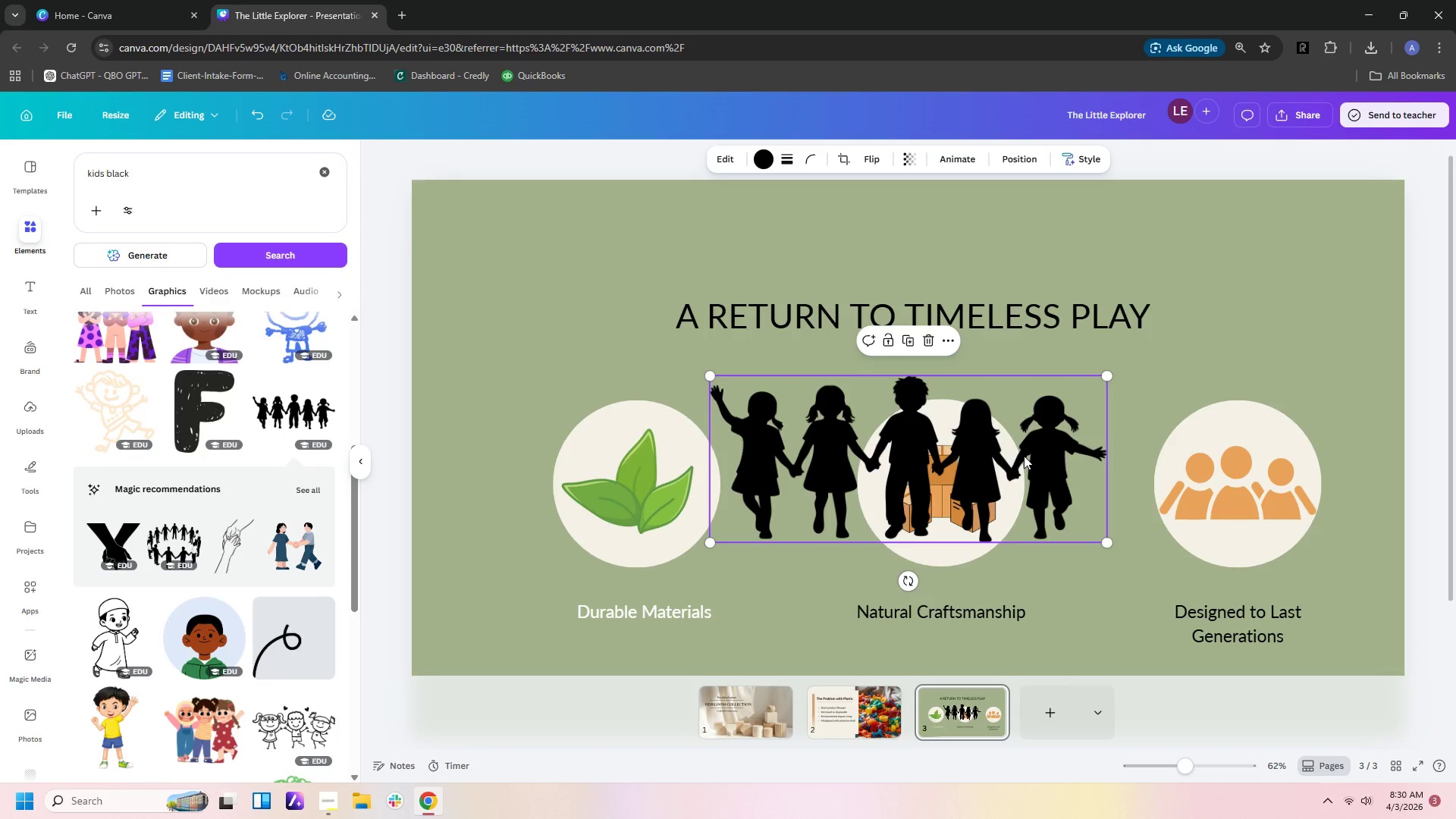 
left_click([1210, 459])
 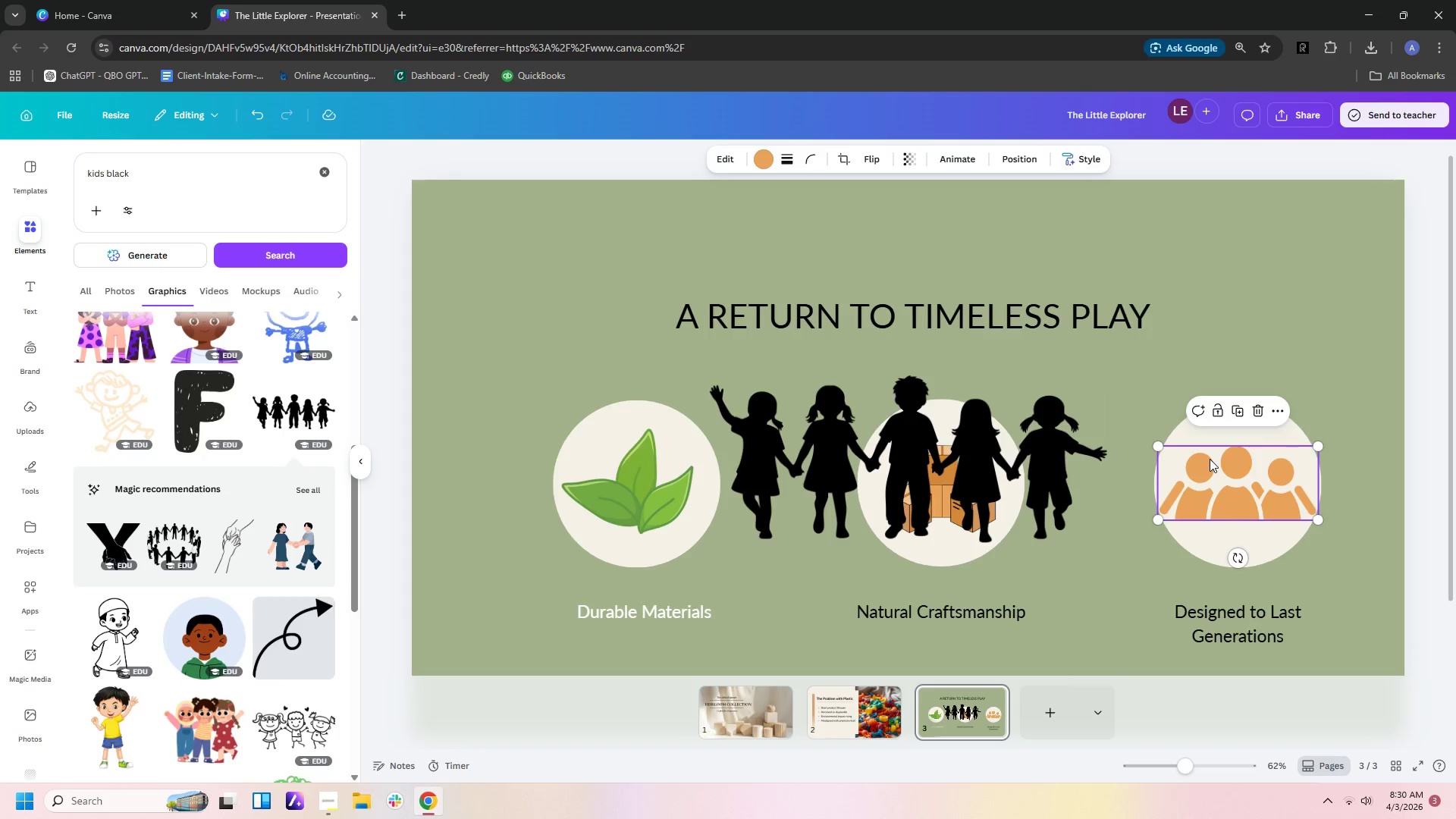 
key(Delete)
 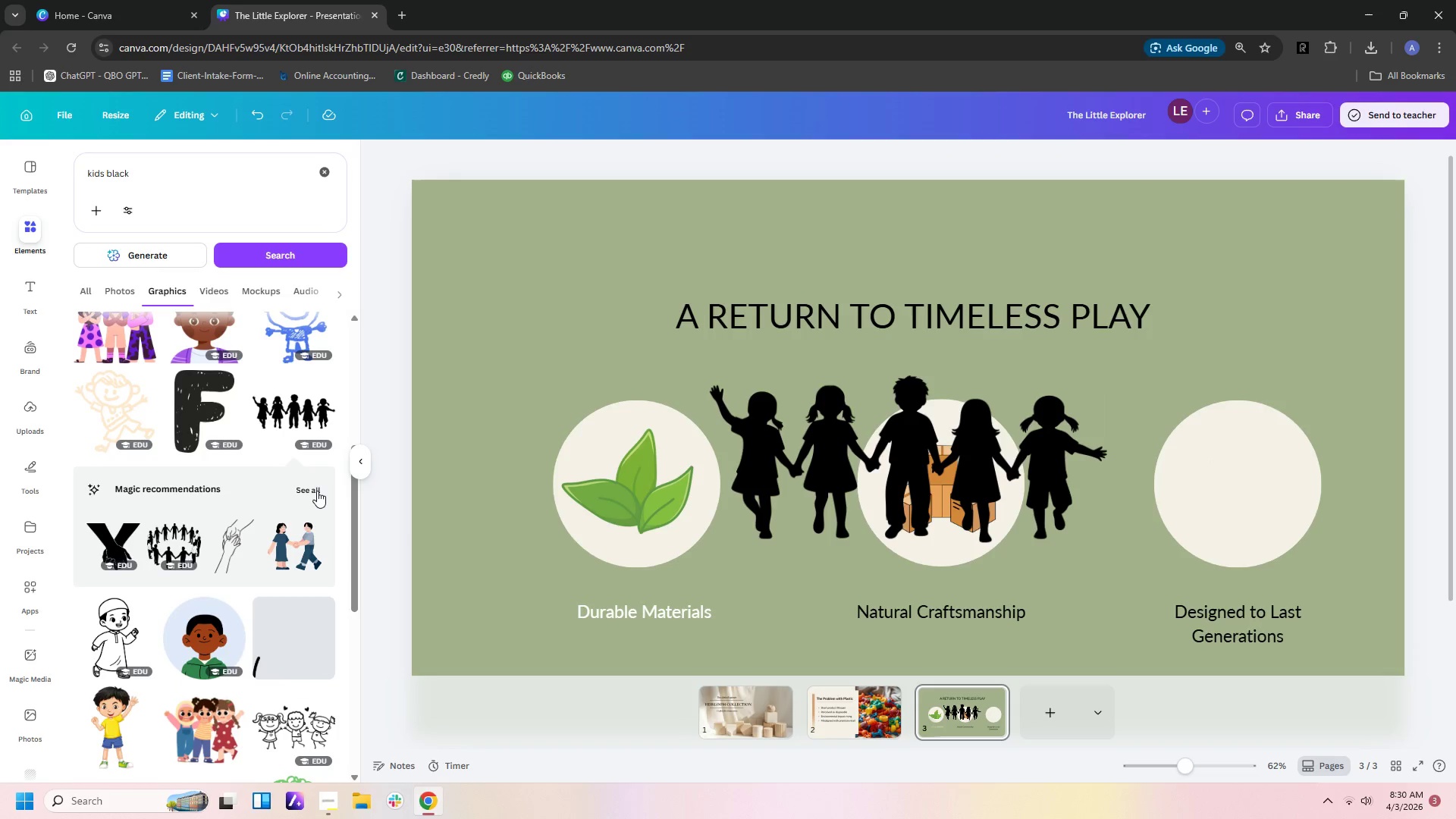 
left_click([317, 491])
 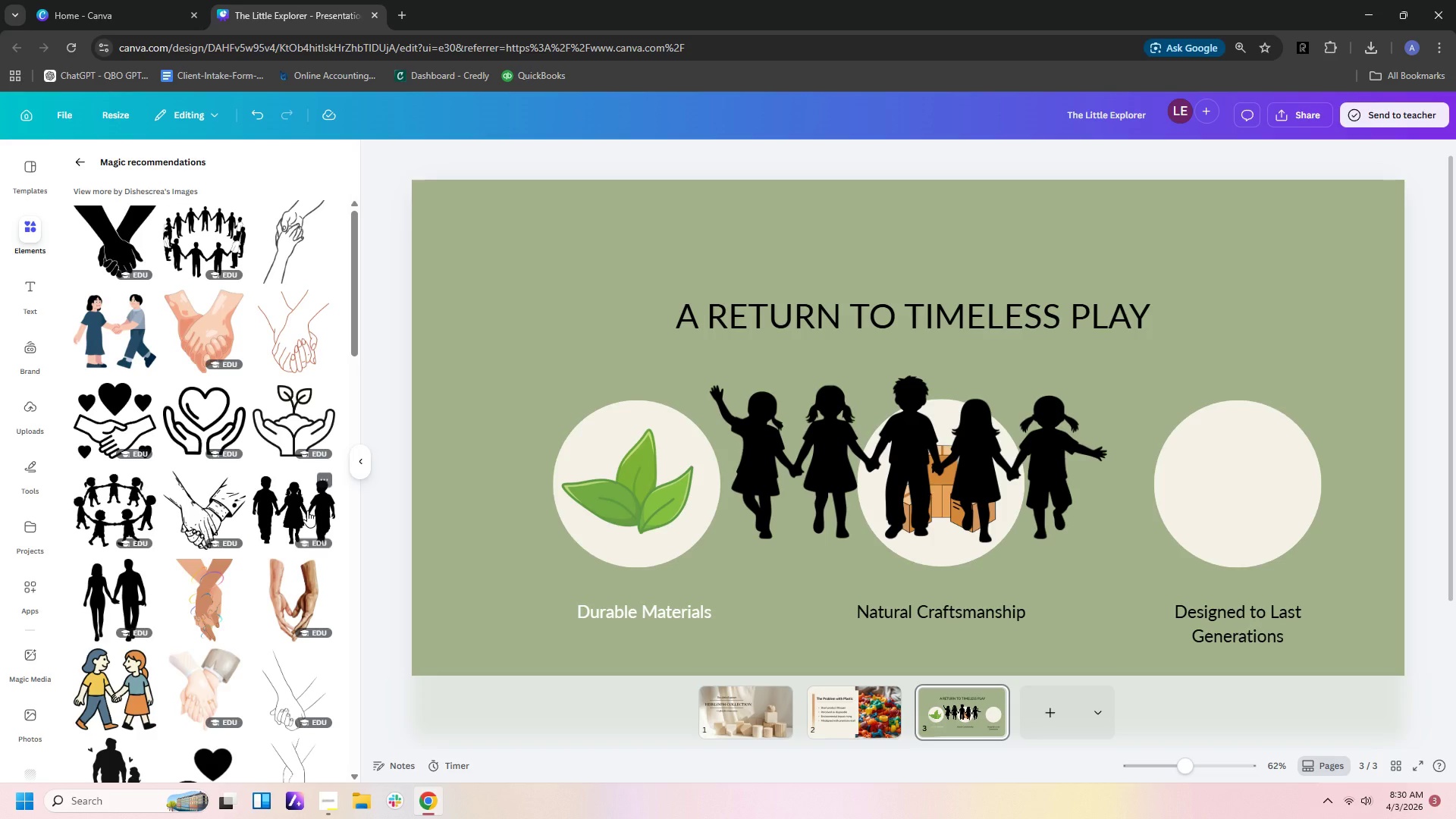 
left_click([307, 510])
 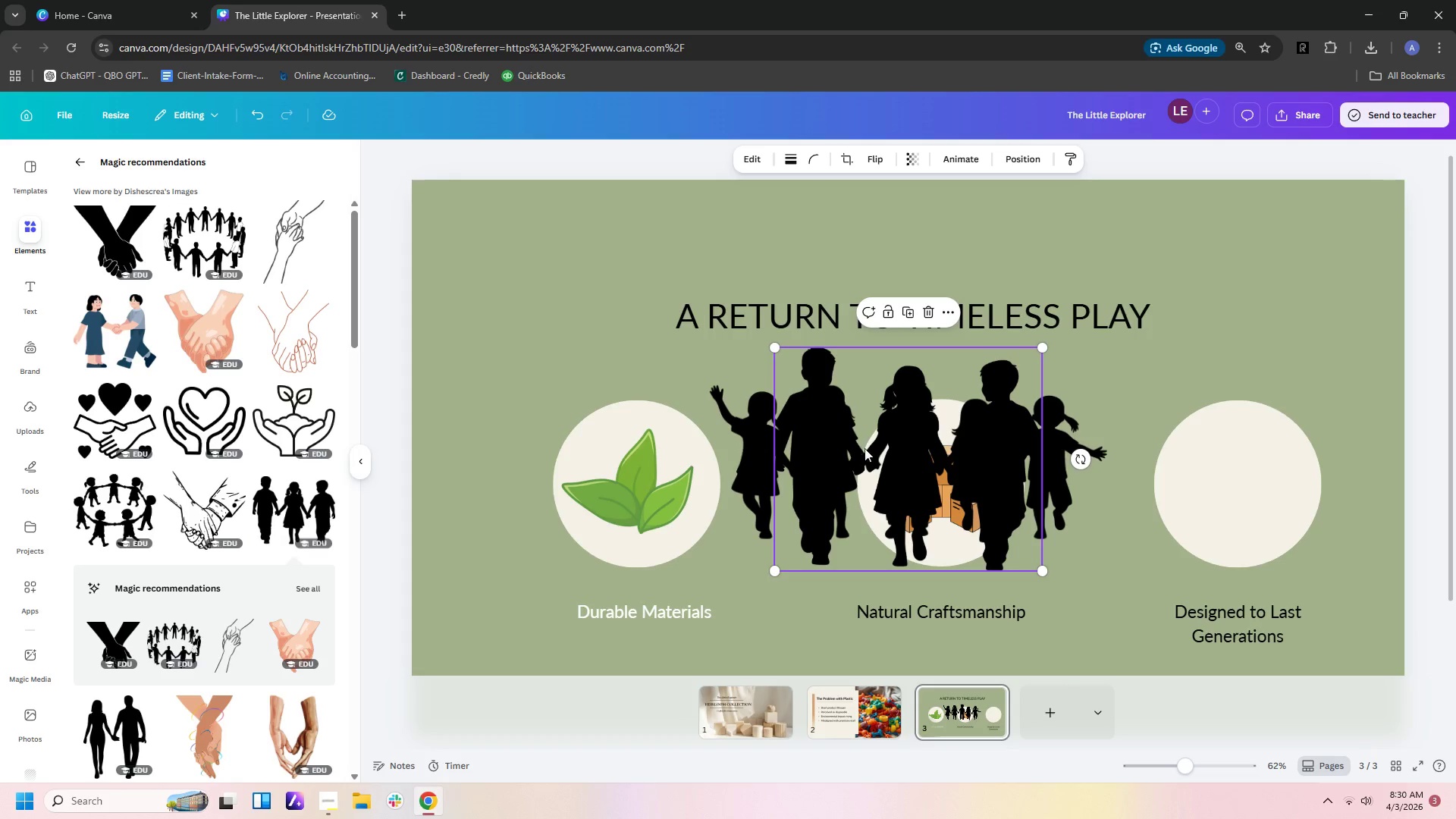 
left_click_drag(start_coordinate=[887, 460], to_coordinate=[1175, 489])
 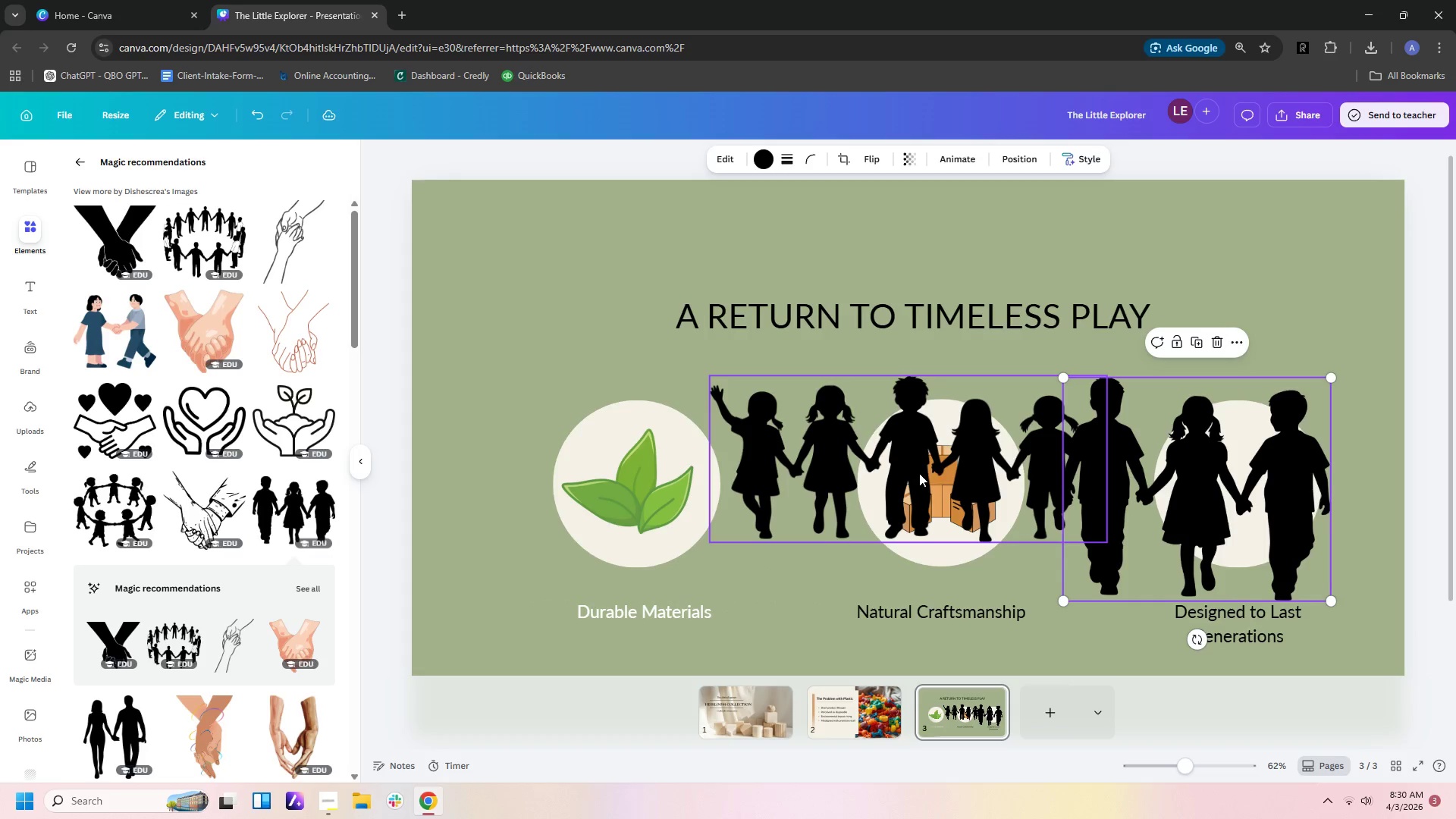 
left_click([919, 473])
 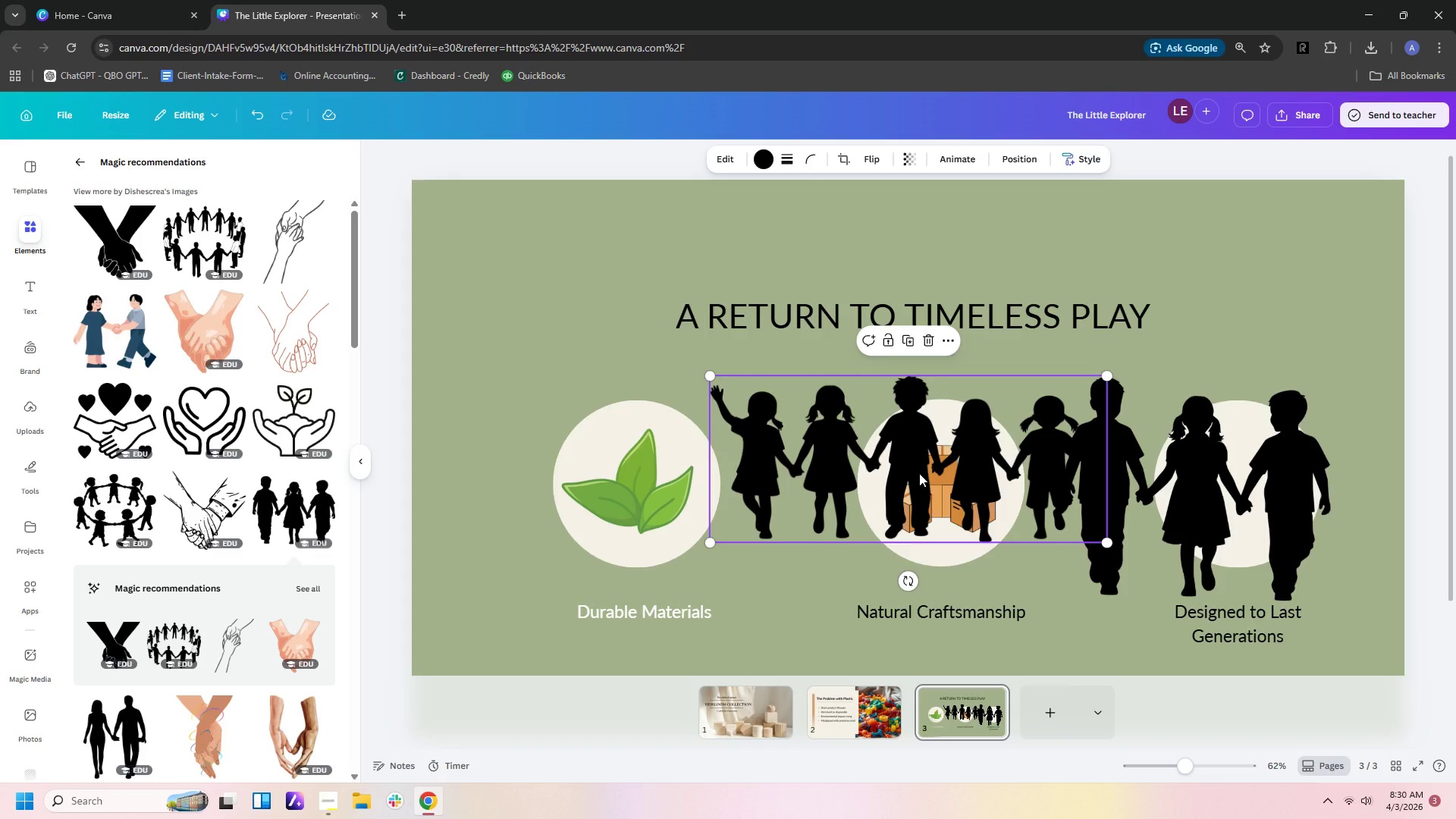 
key(Delete)
 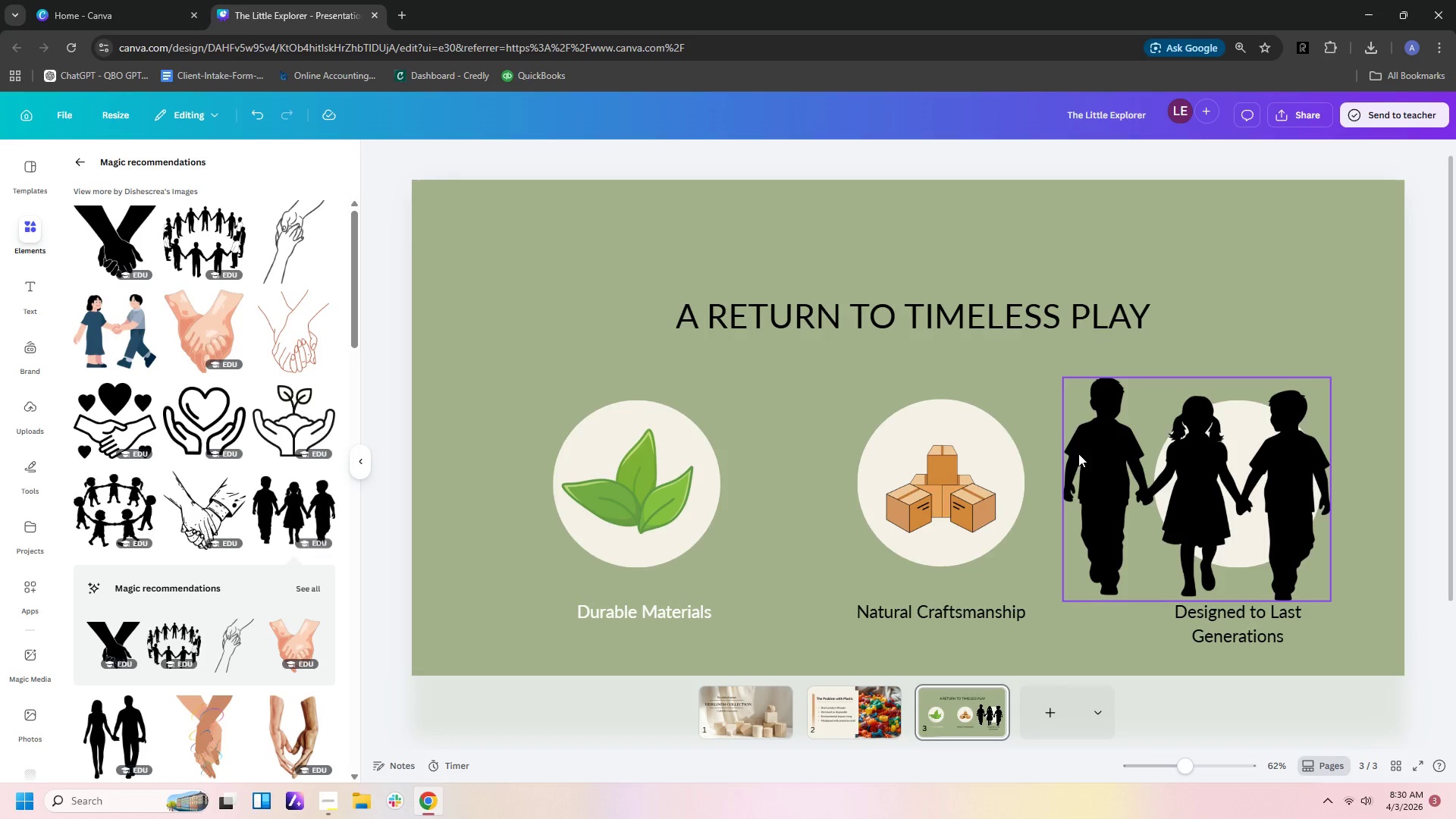 
left_click([1095, 455])
 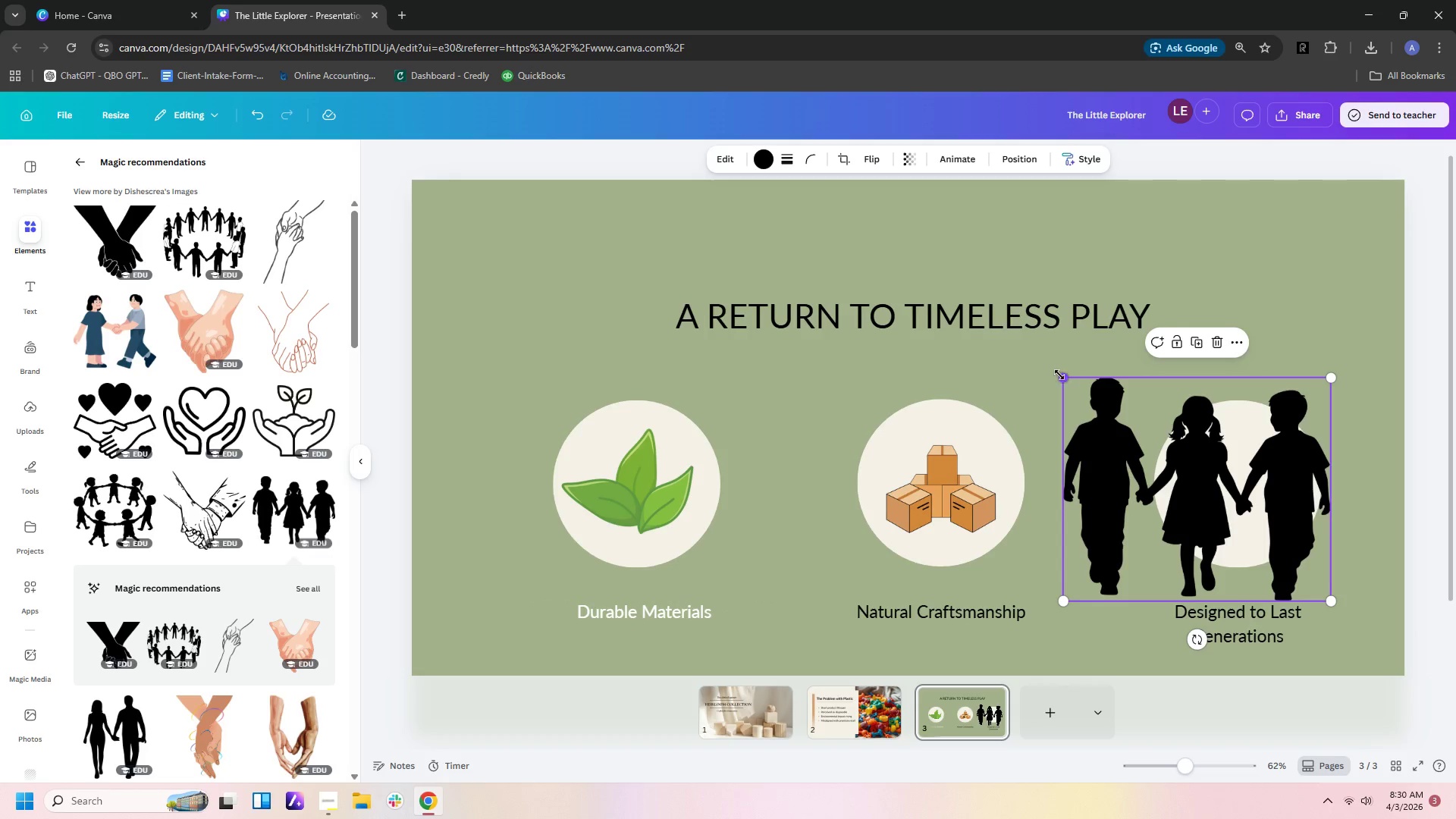 
left_click_drag(start_coordinate=[1058, 372], to_coordinate=[1202, 492])
 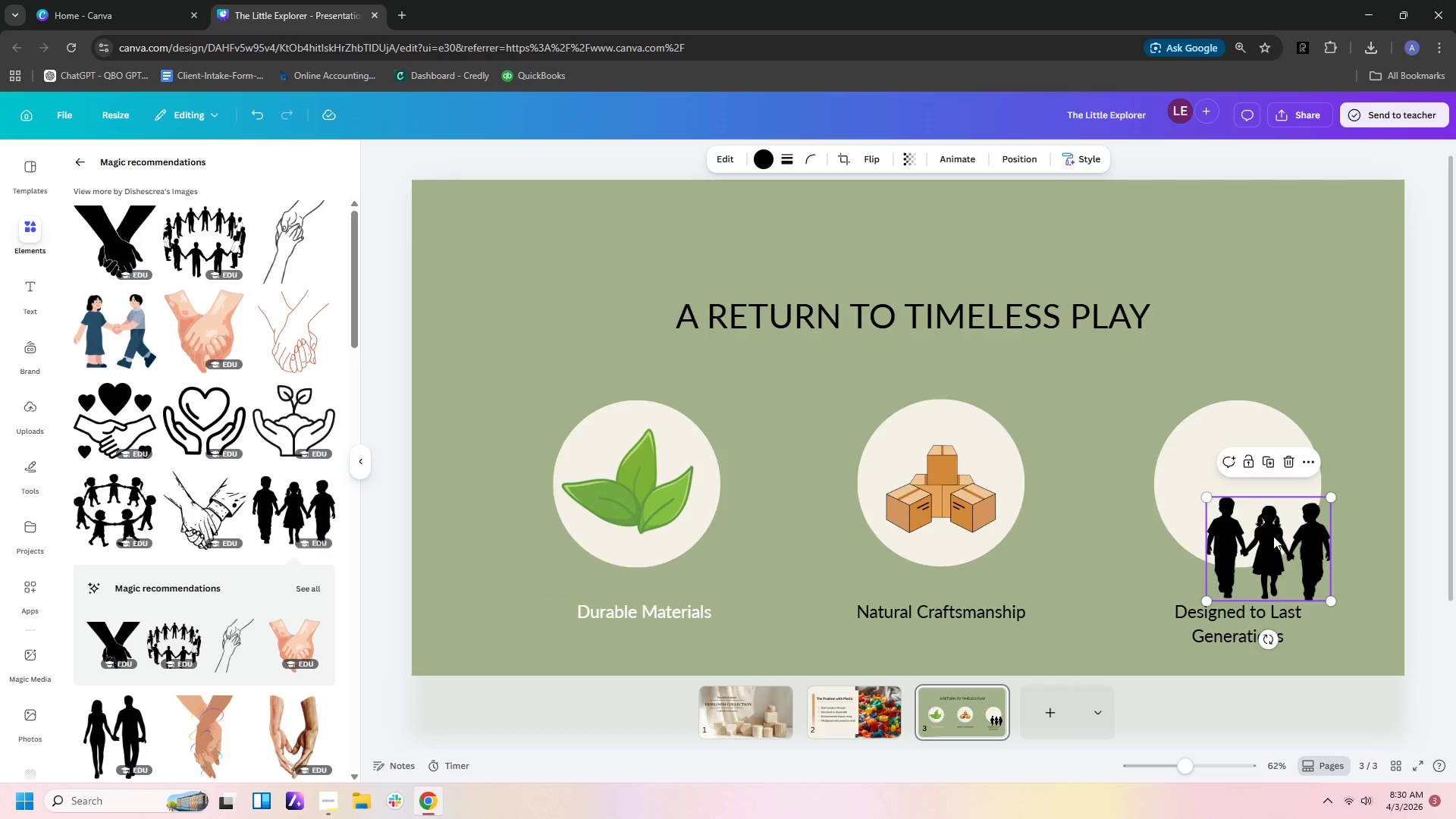 
left_click_drag(start_coordinate=[1273, 538], to_coordinate=[1247, 480])
 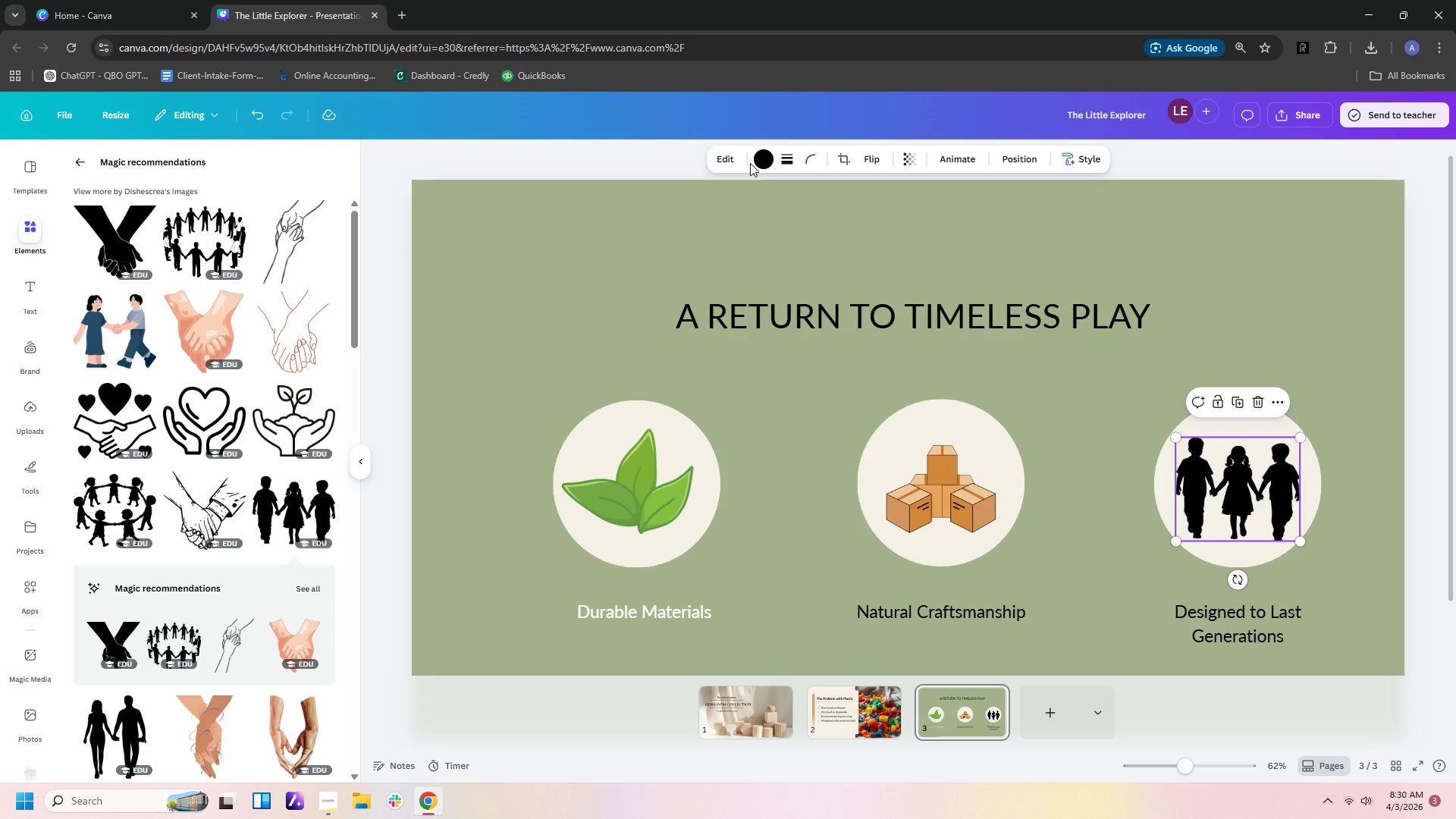 
left_click([755, 162])
 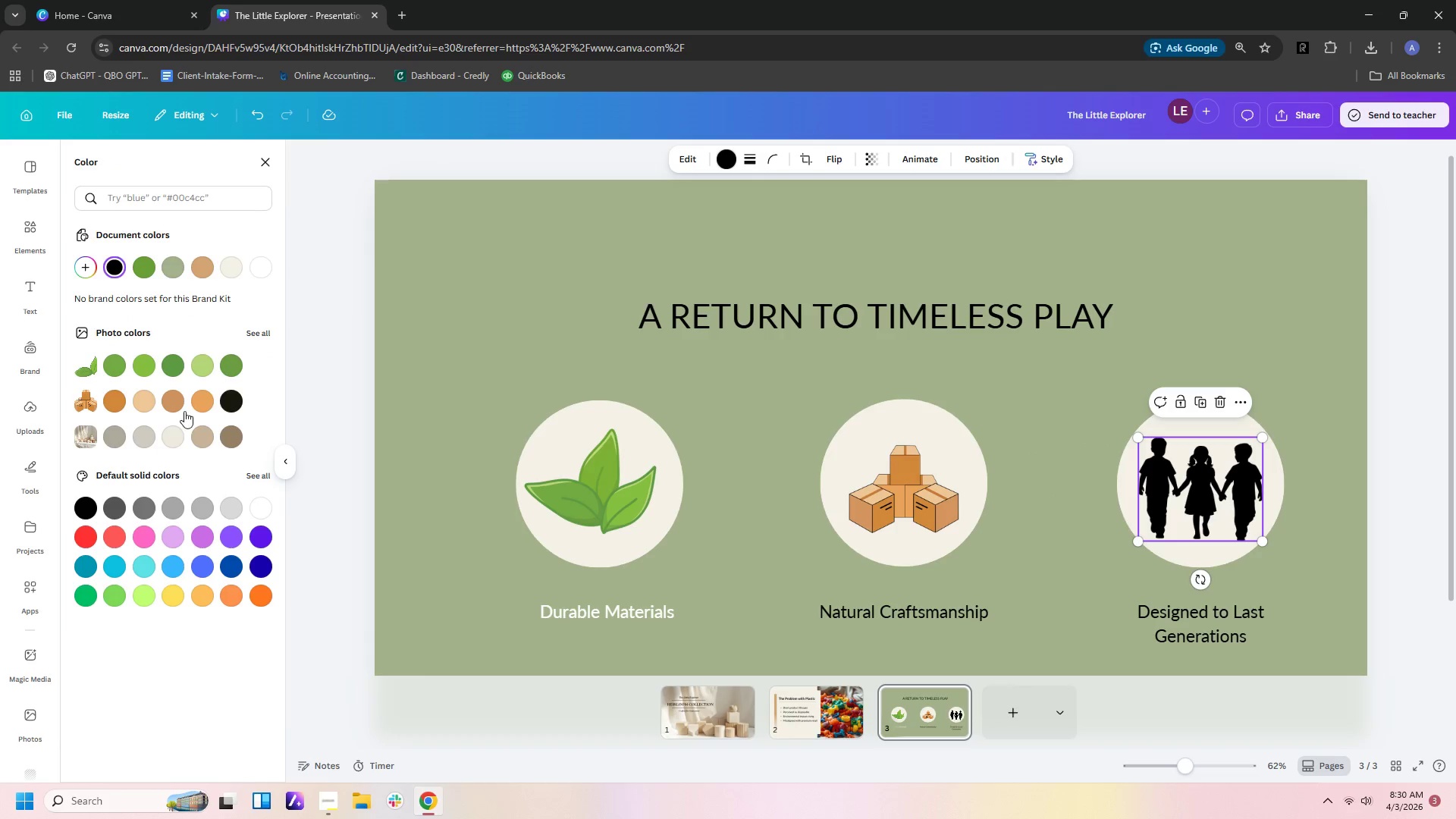 
left_click([205, 397])
 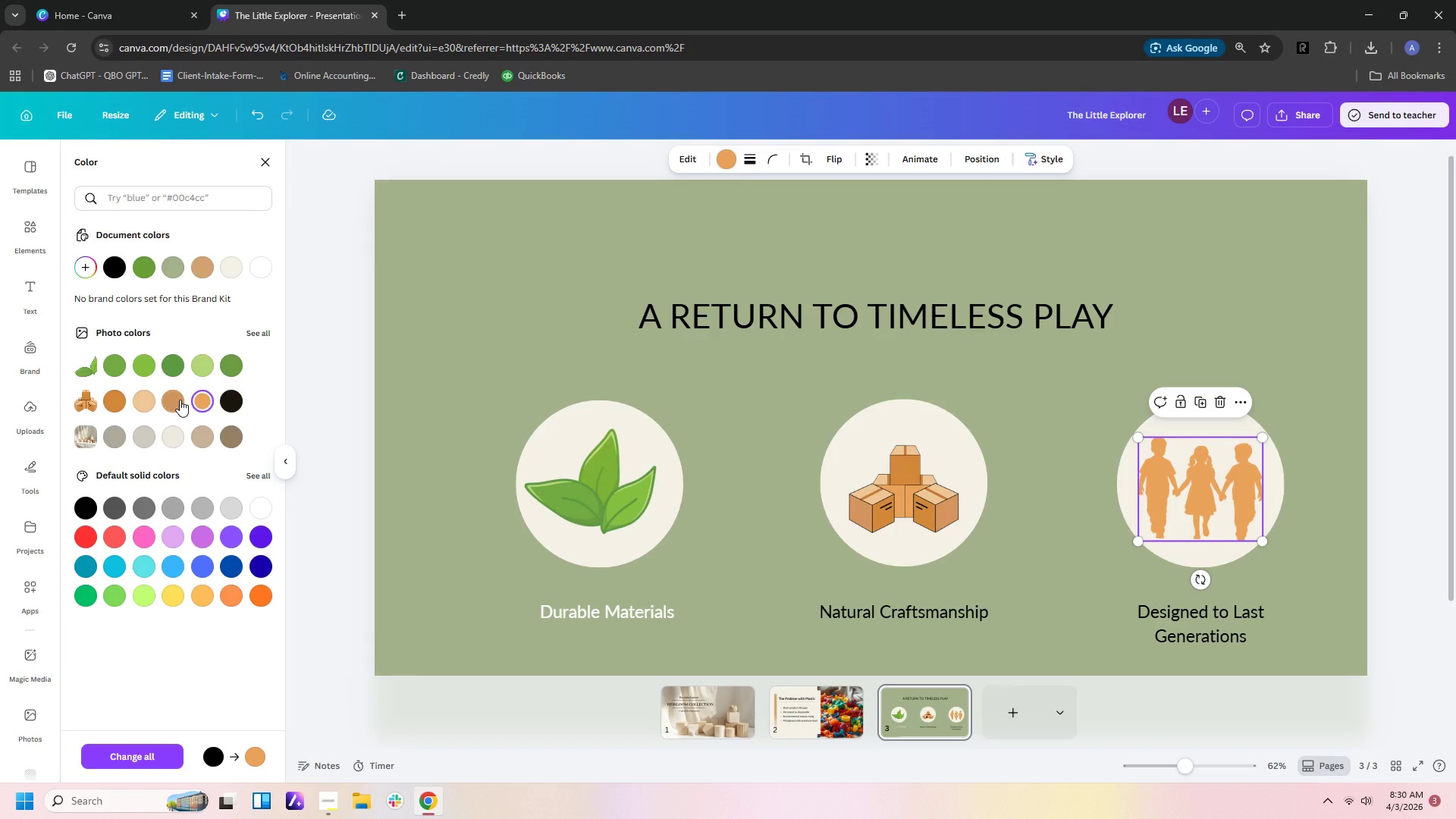 
left_click([174, 403])
 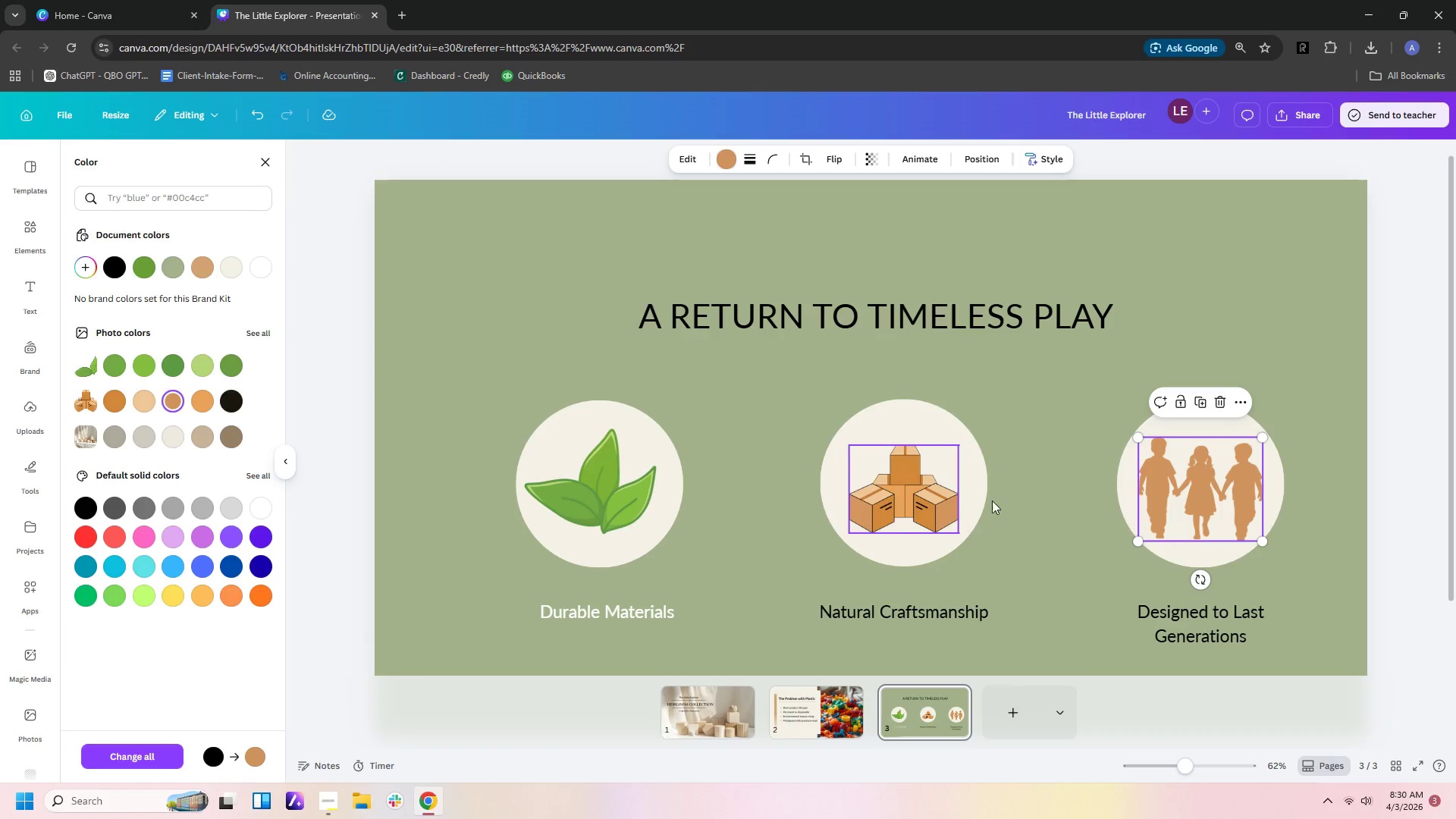 
left_click([1075, 495])
 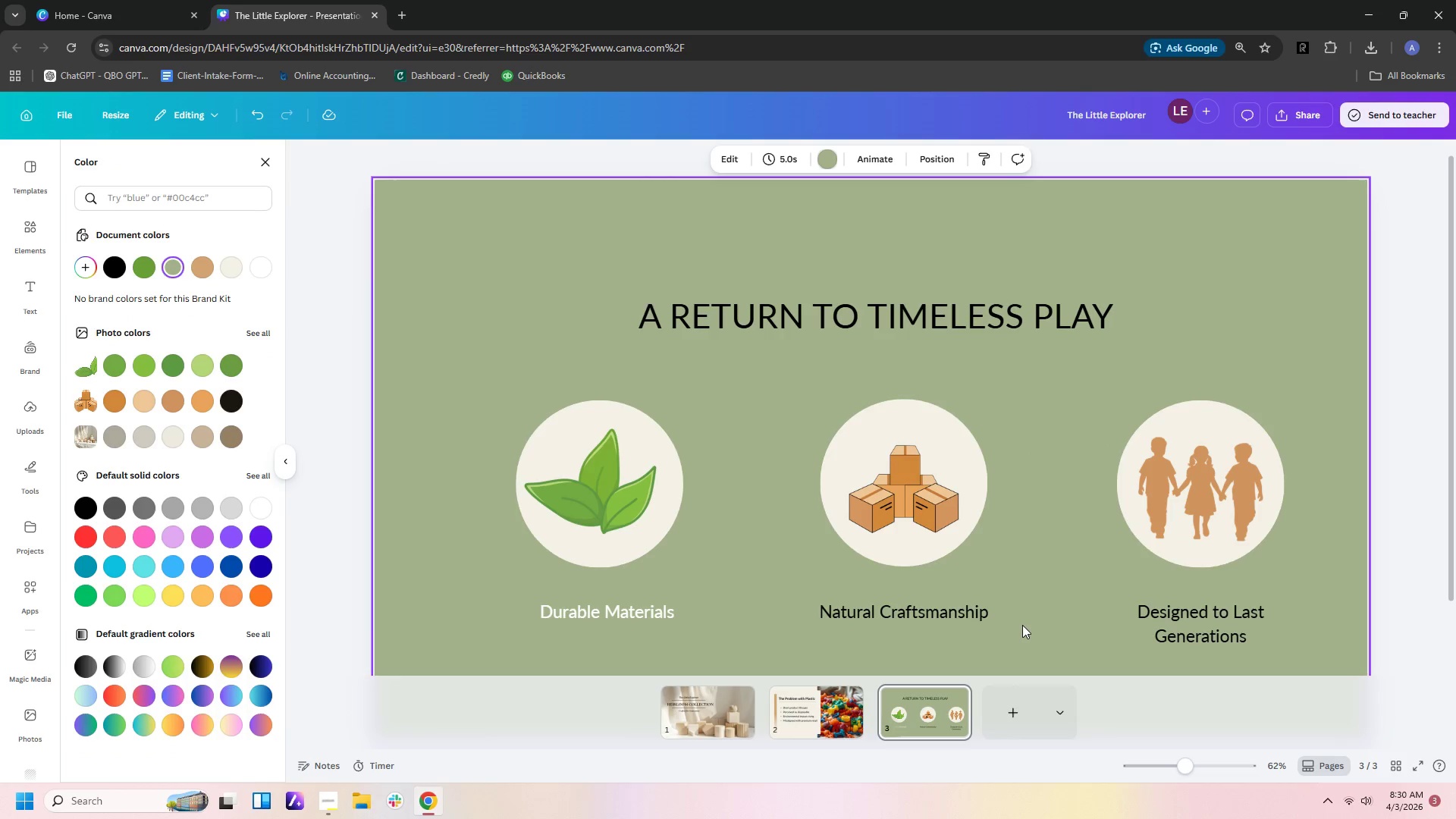 
left_click([937, 619])
 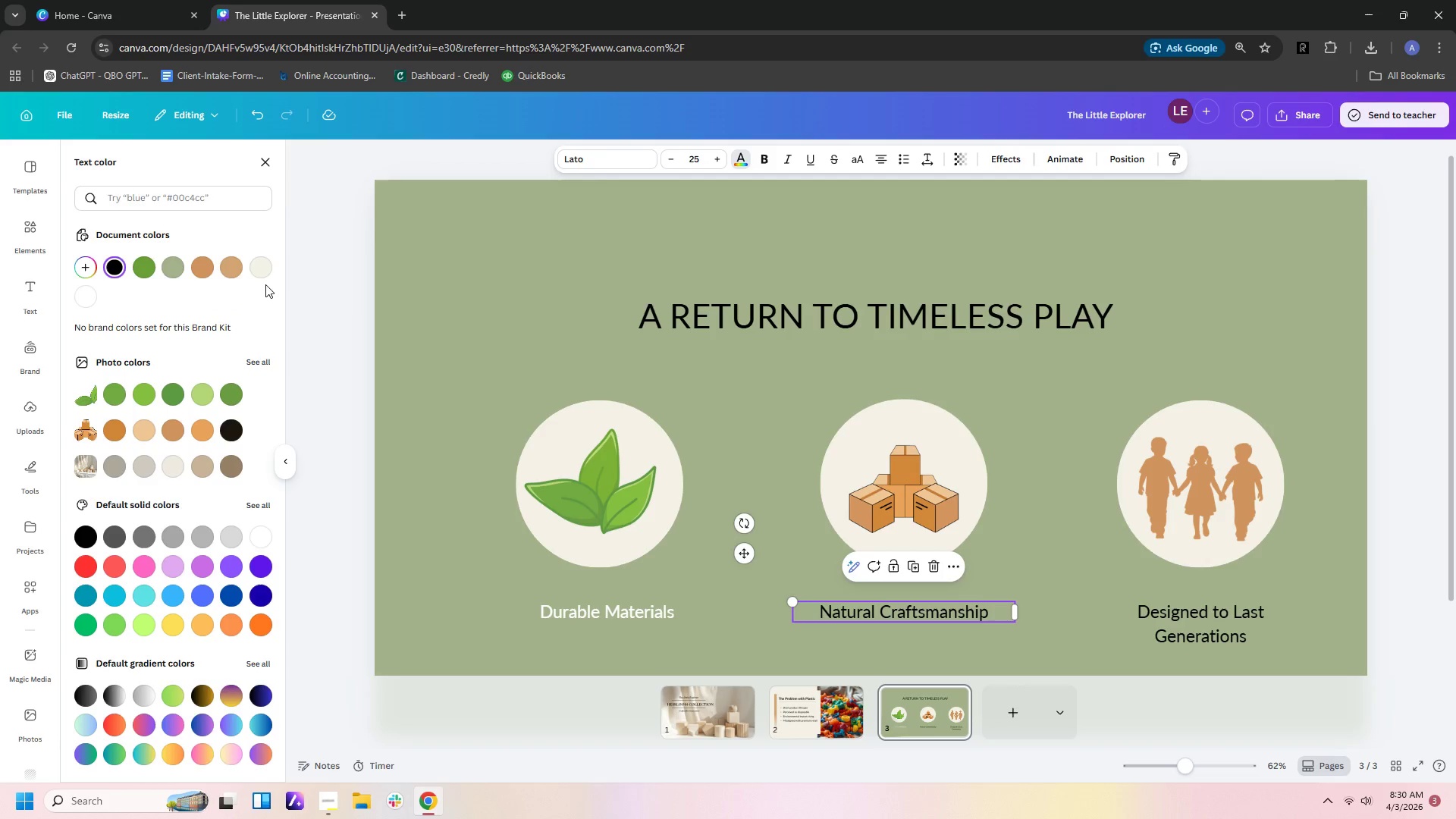 
left_click([91, 295])
 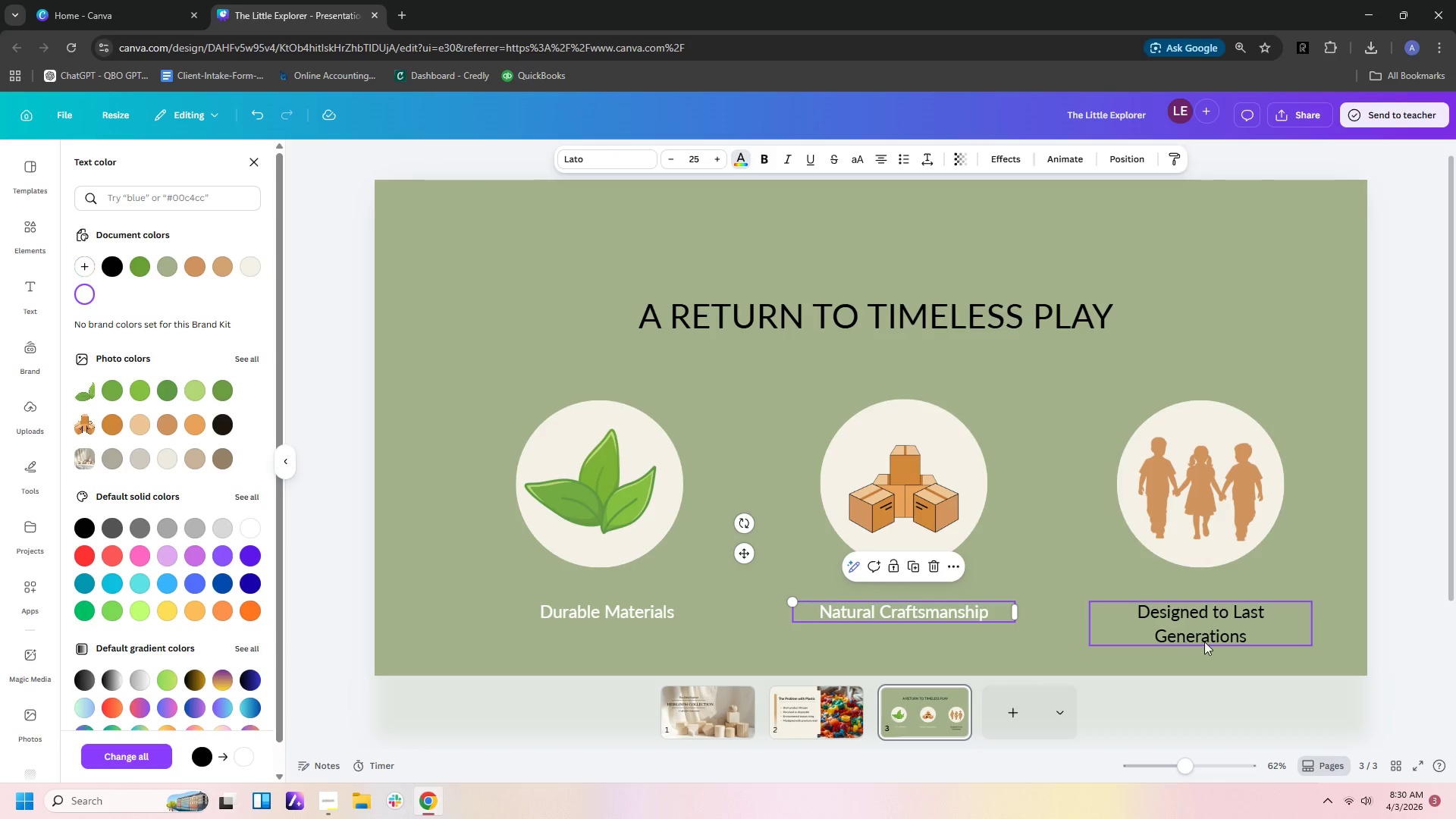 
left_click([1210, 625])
 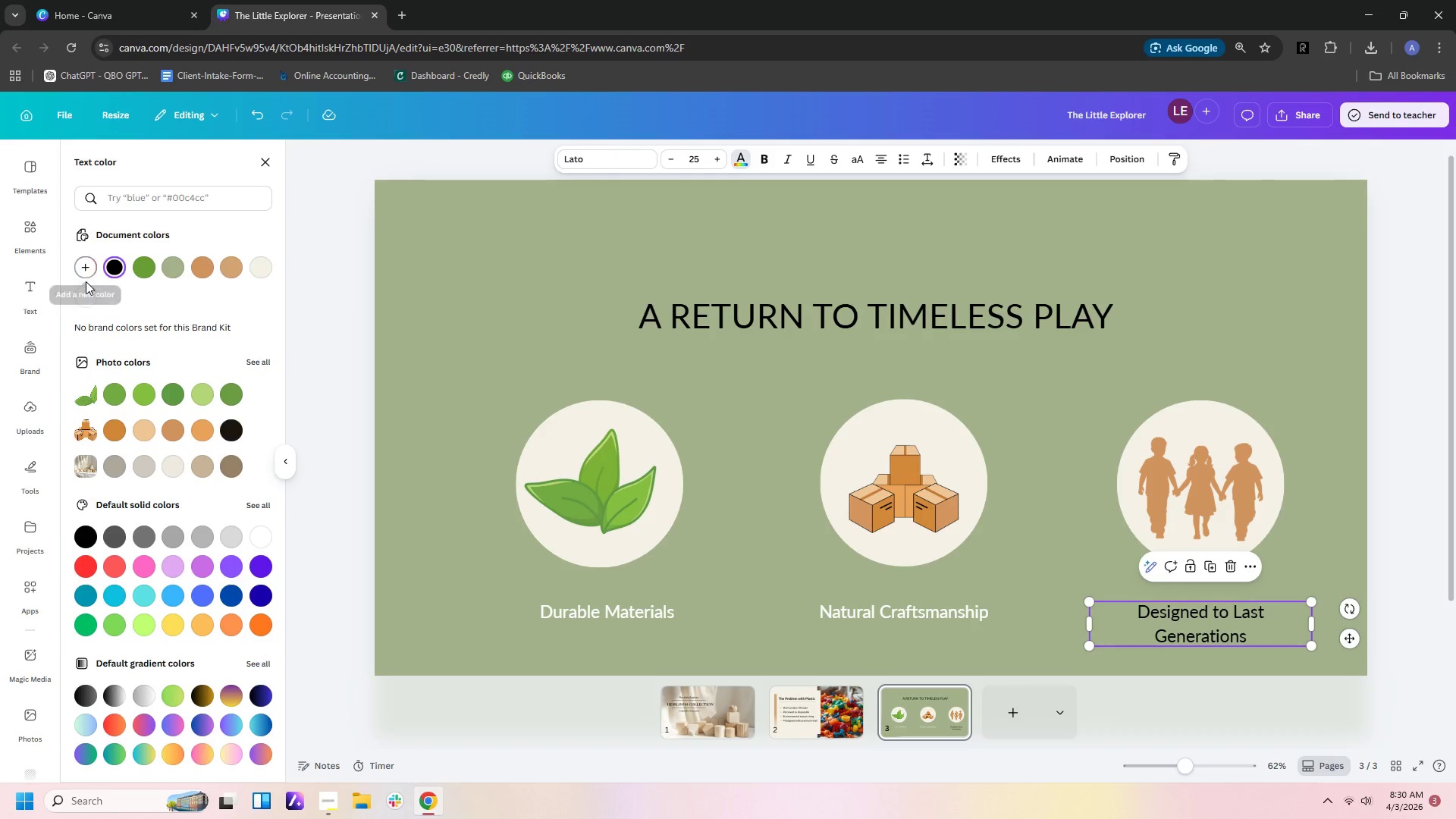 
left_click([86, 295])
 